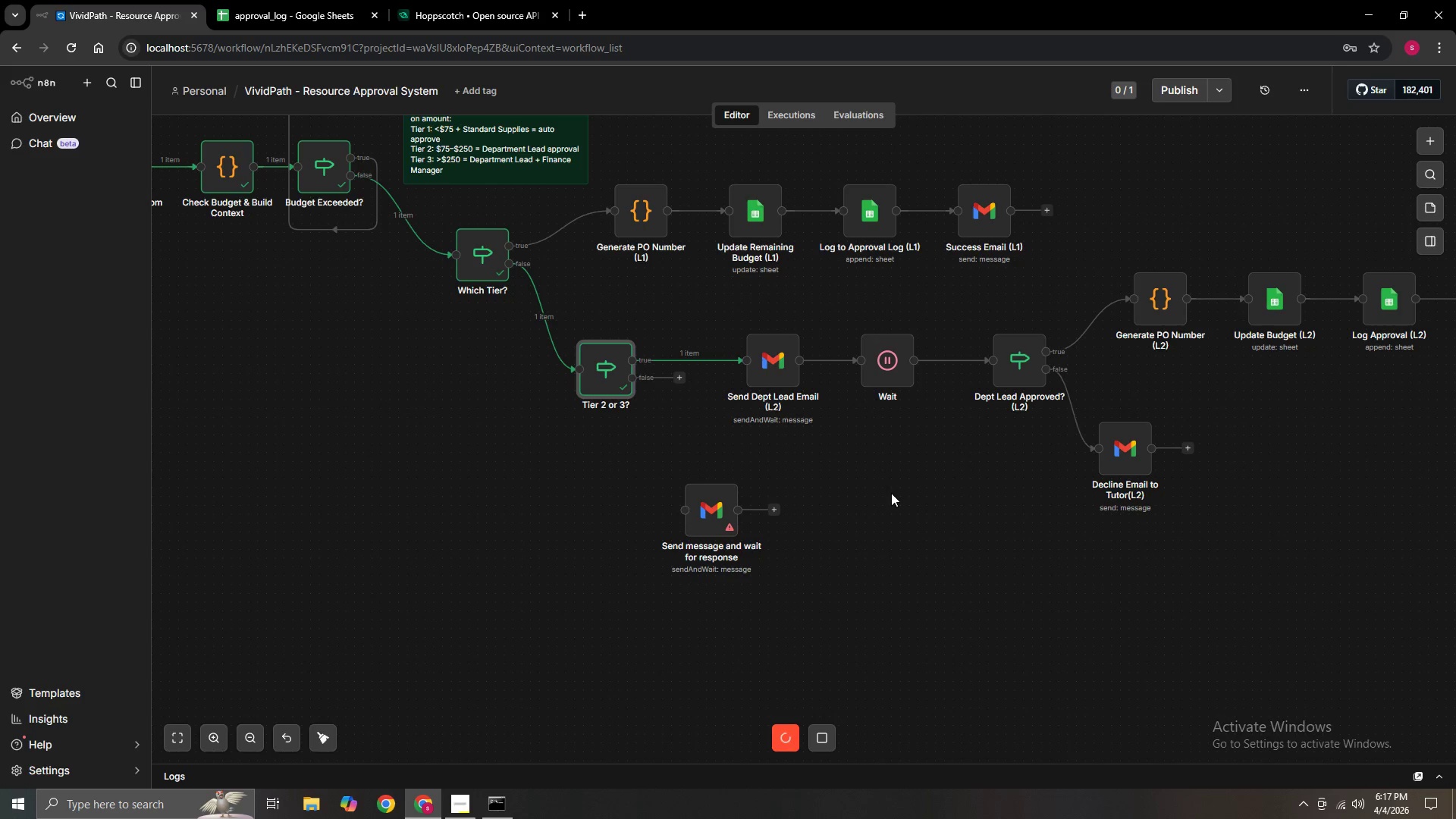 
left_click([720, 513])
 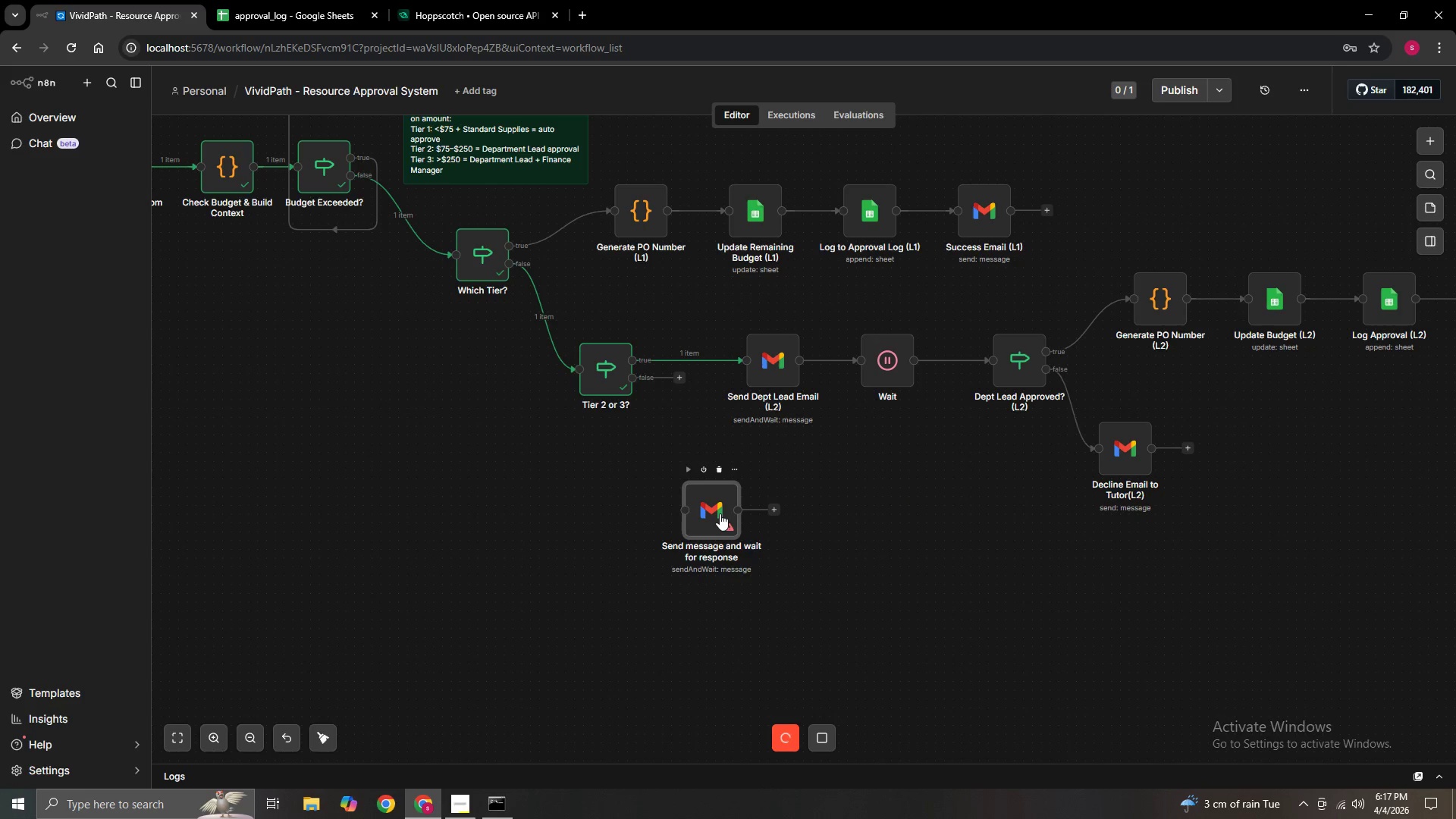 
double_click([720, 513])
 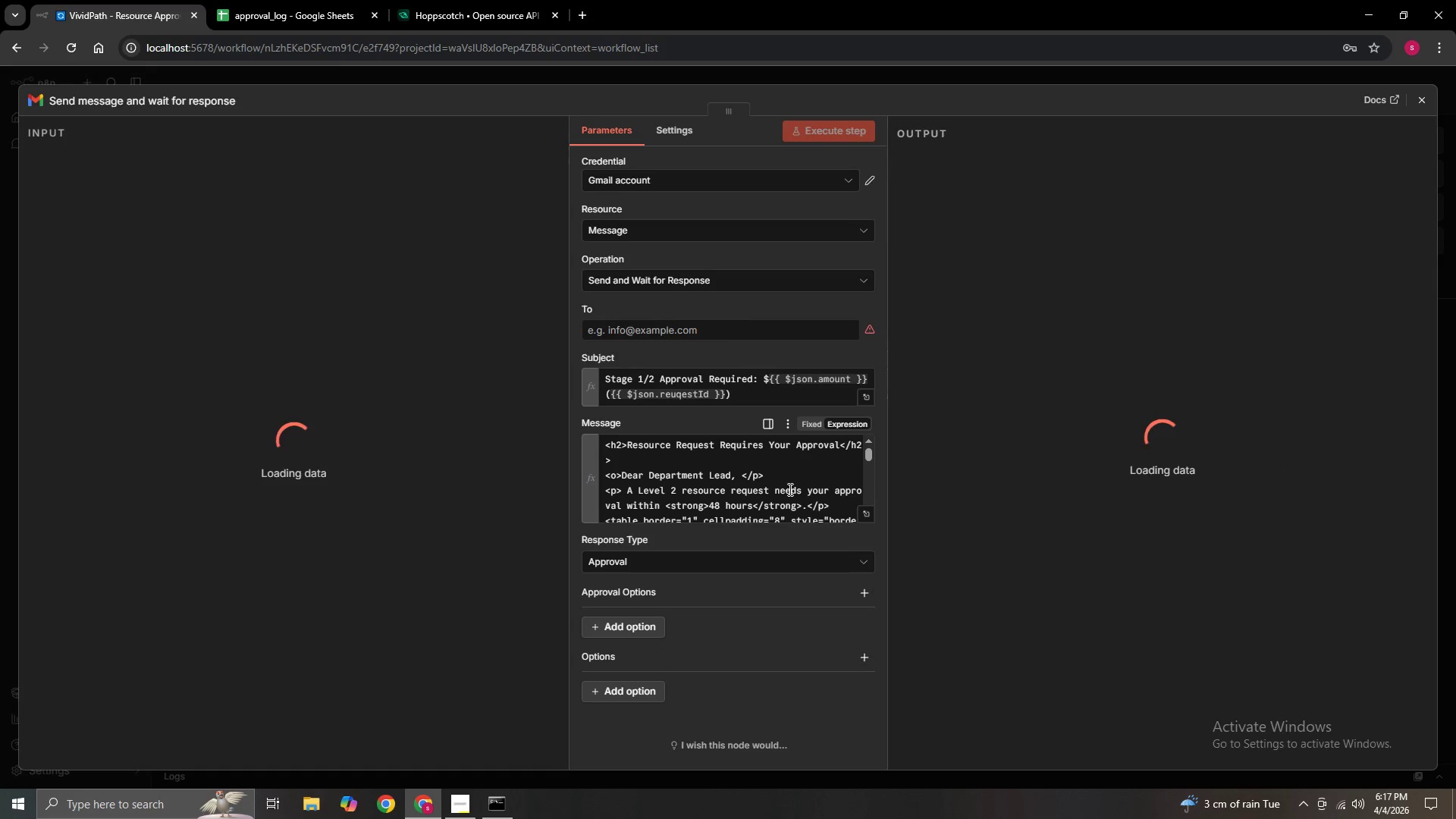 
wait(5.34)
 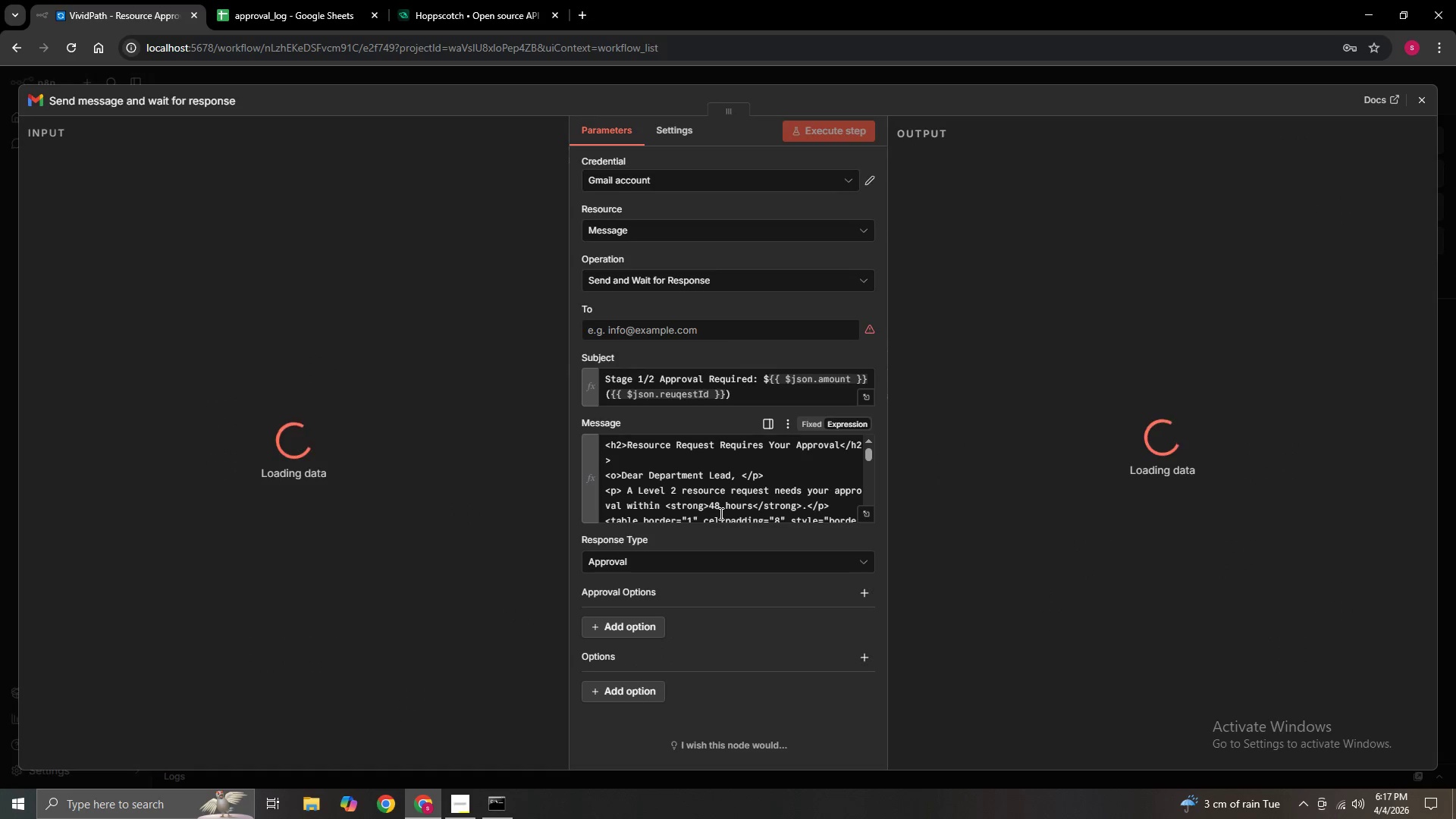 
left_click([864, 514])
 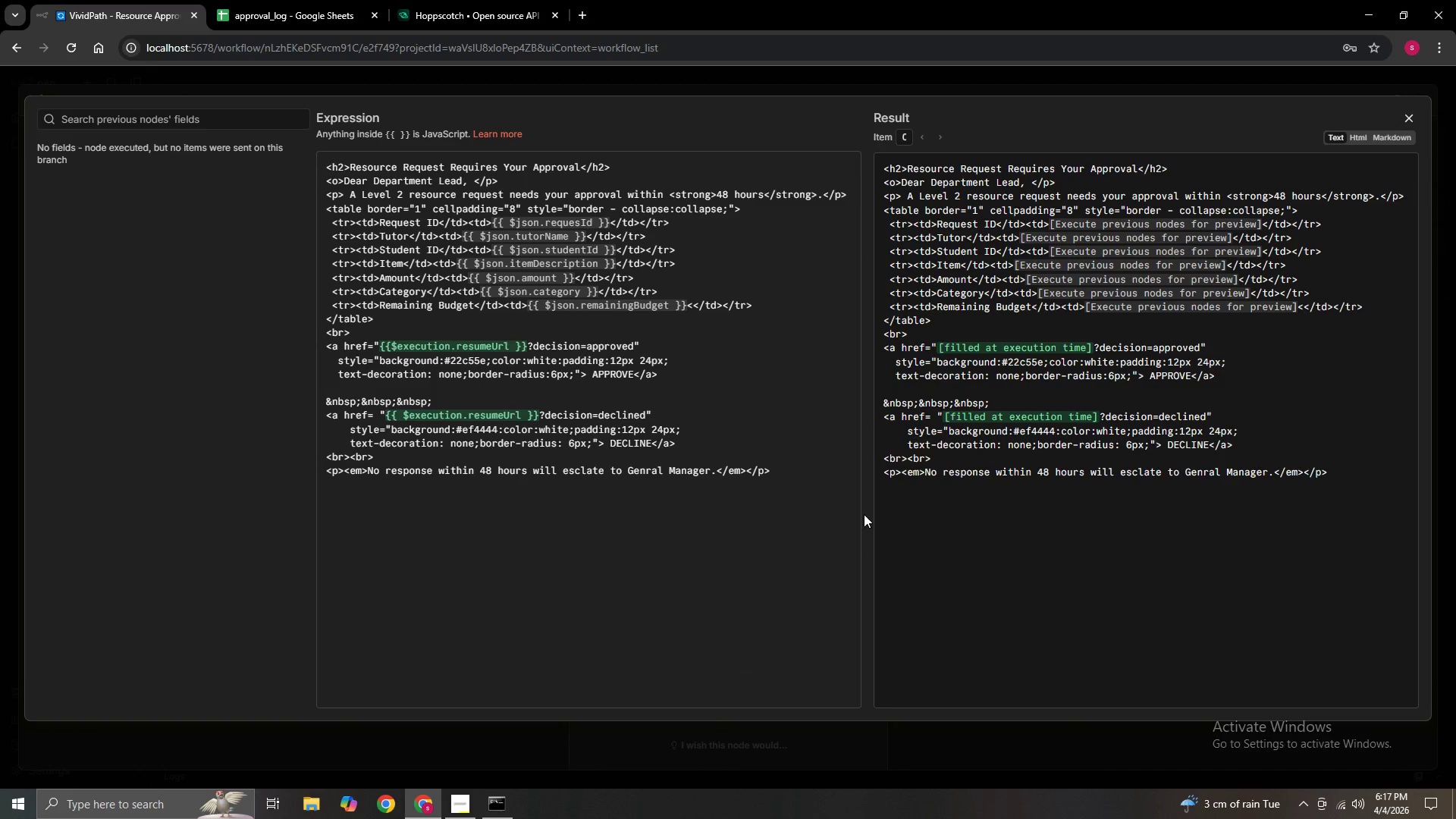 
wait(9.39)
 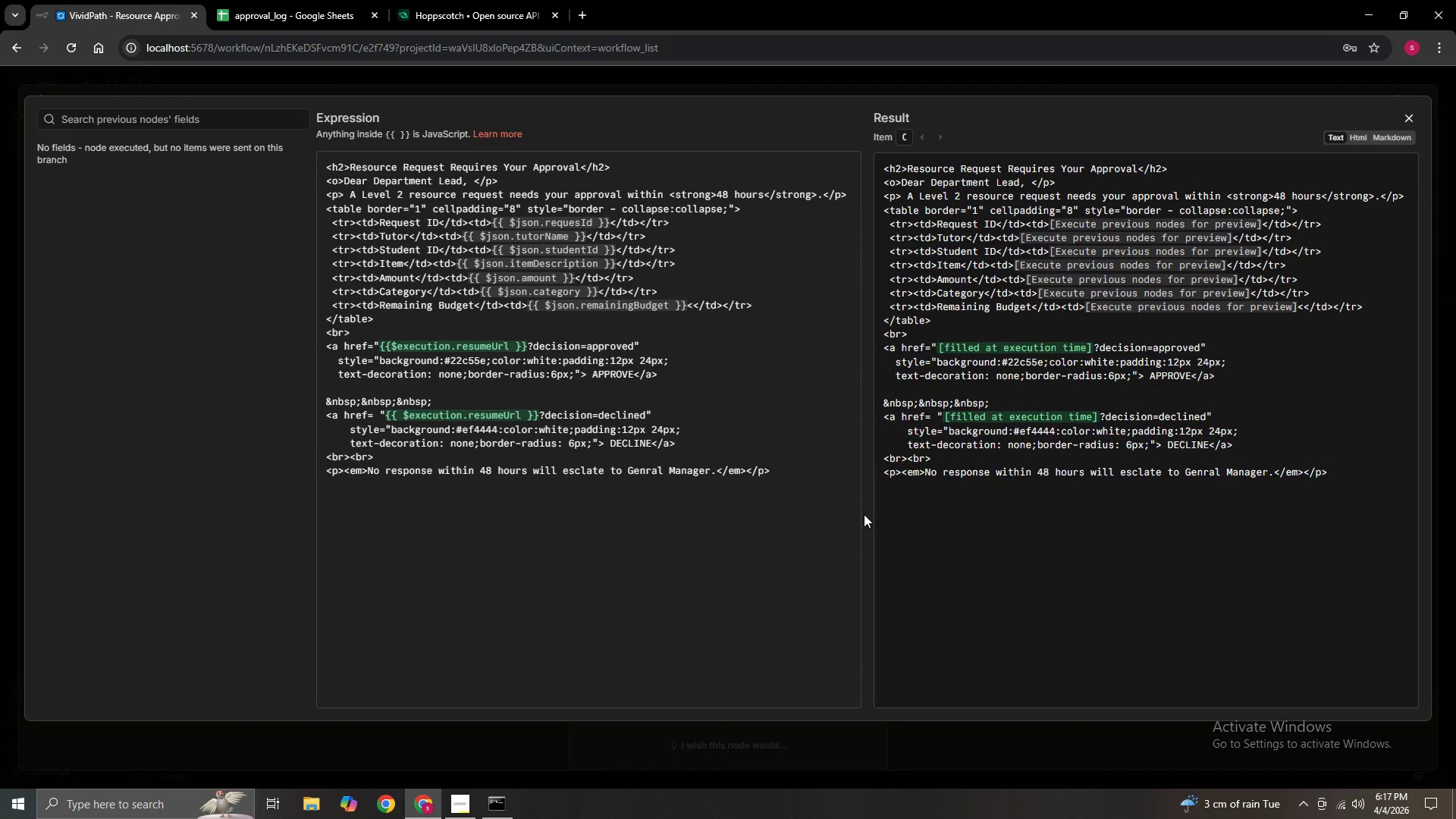 
left_click([1413, 118])
 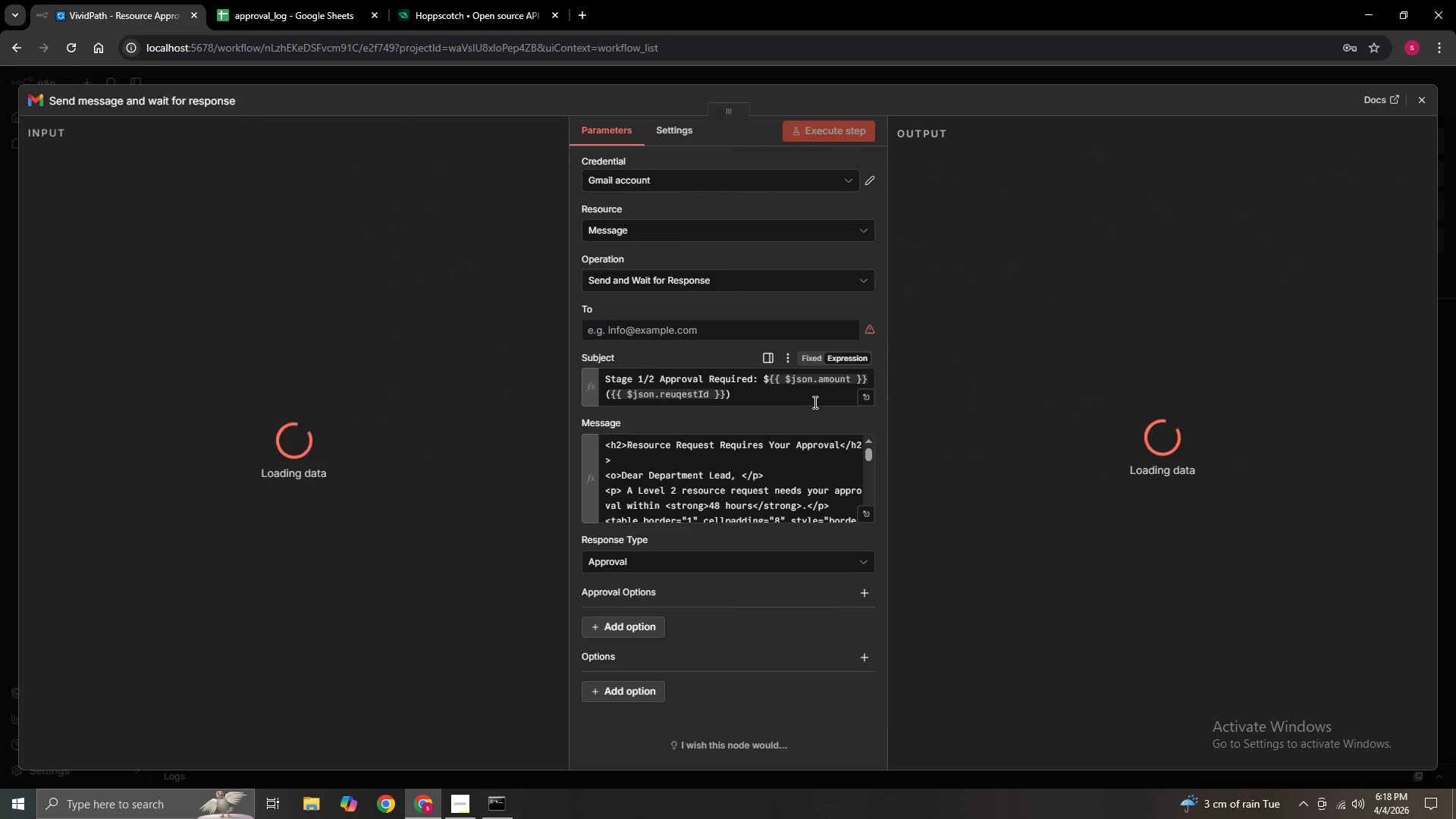 
wait(11.94)
 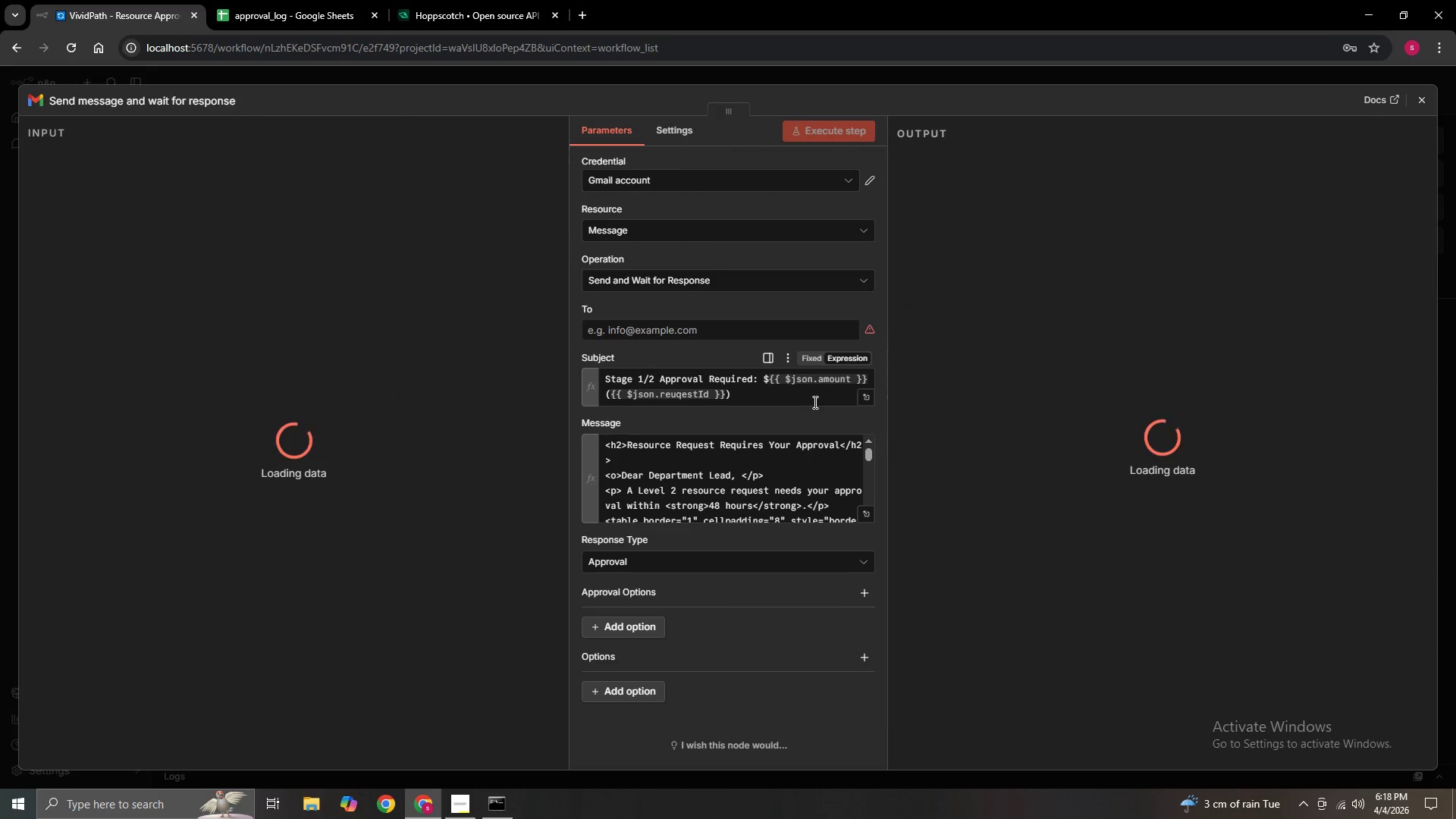 
left_click([861, 397])
 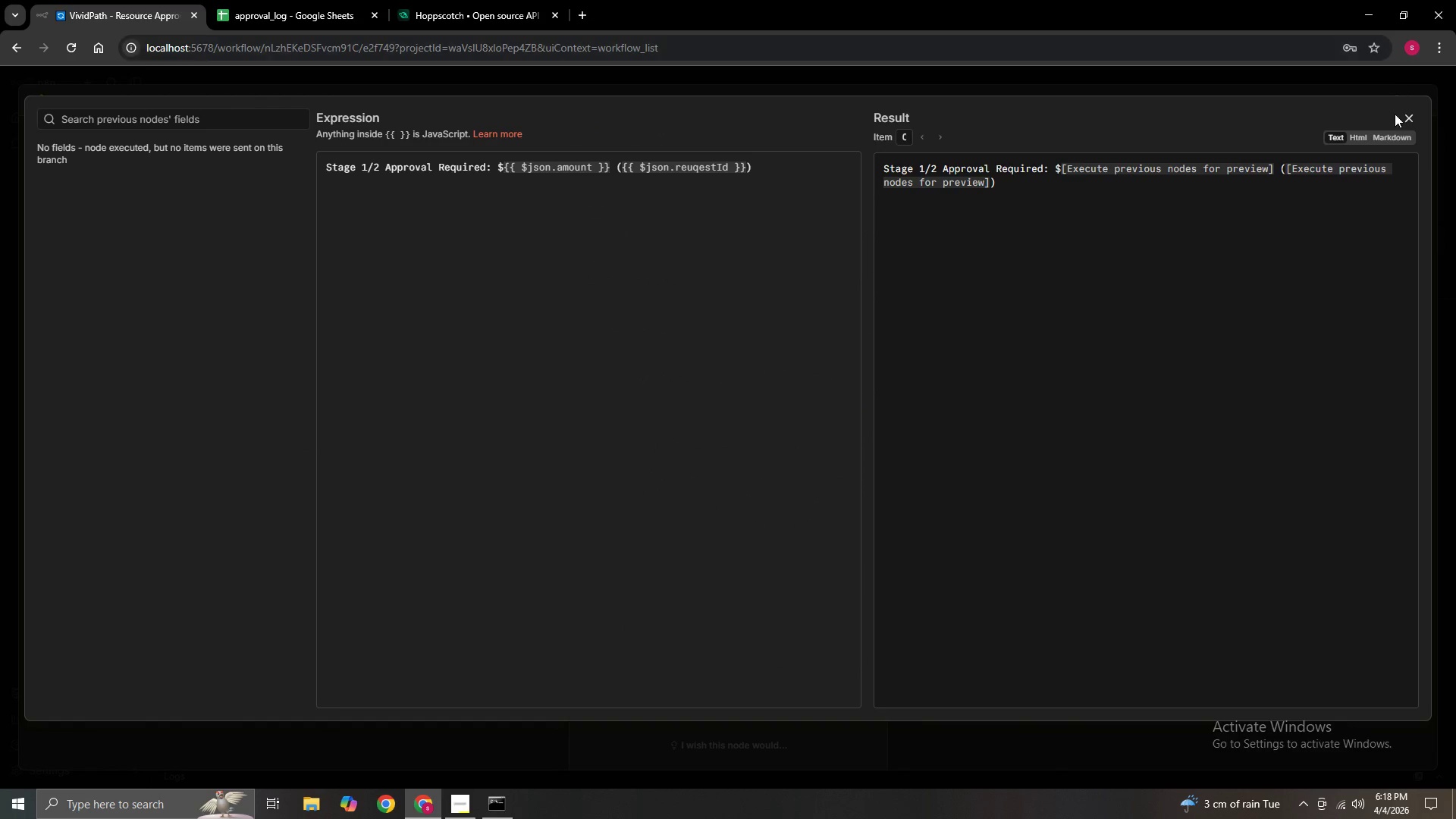 
left_click([1404, 115])
 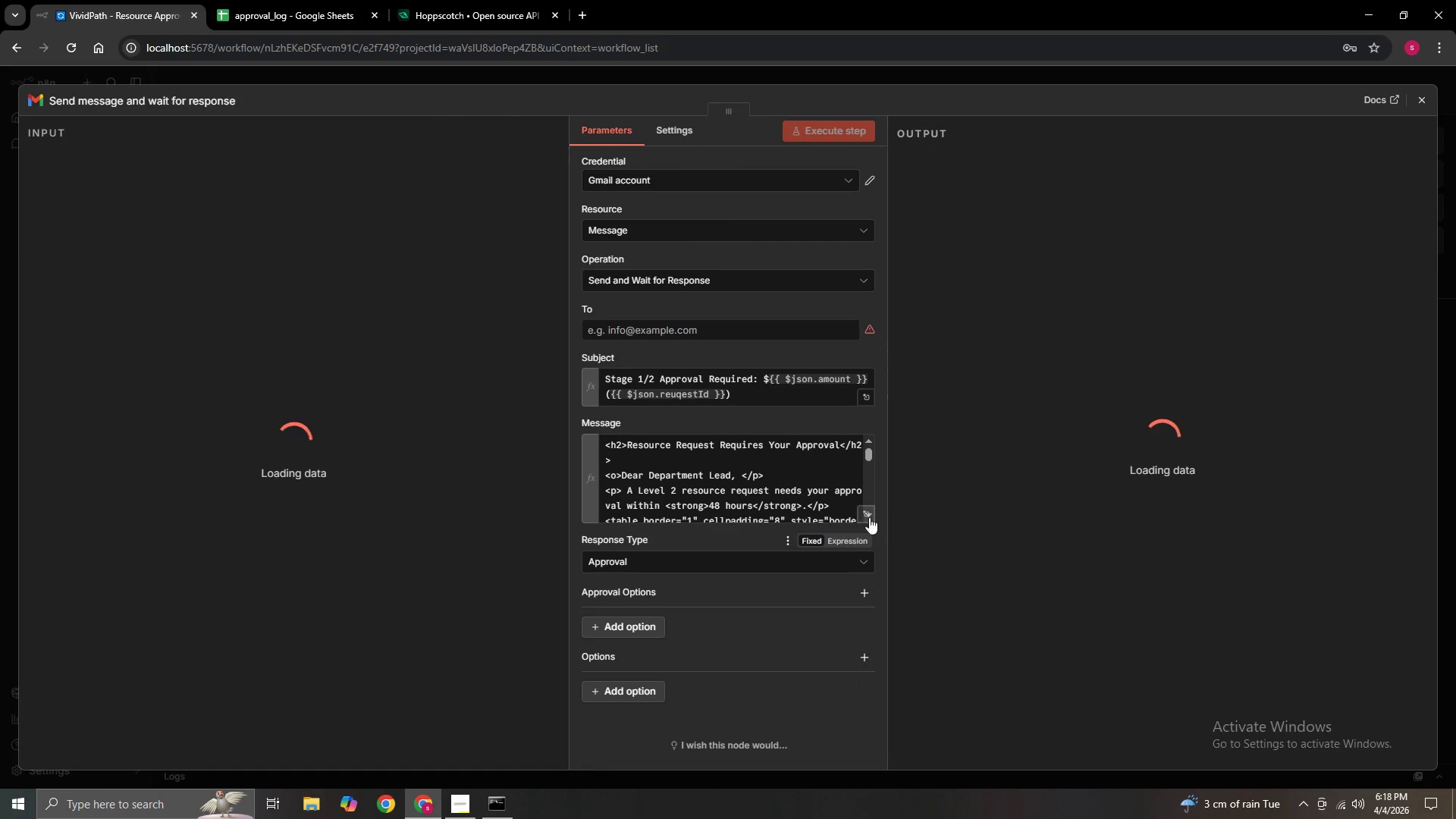 
left_click([871, 510])
 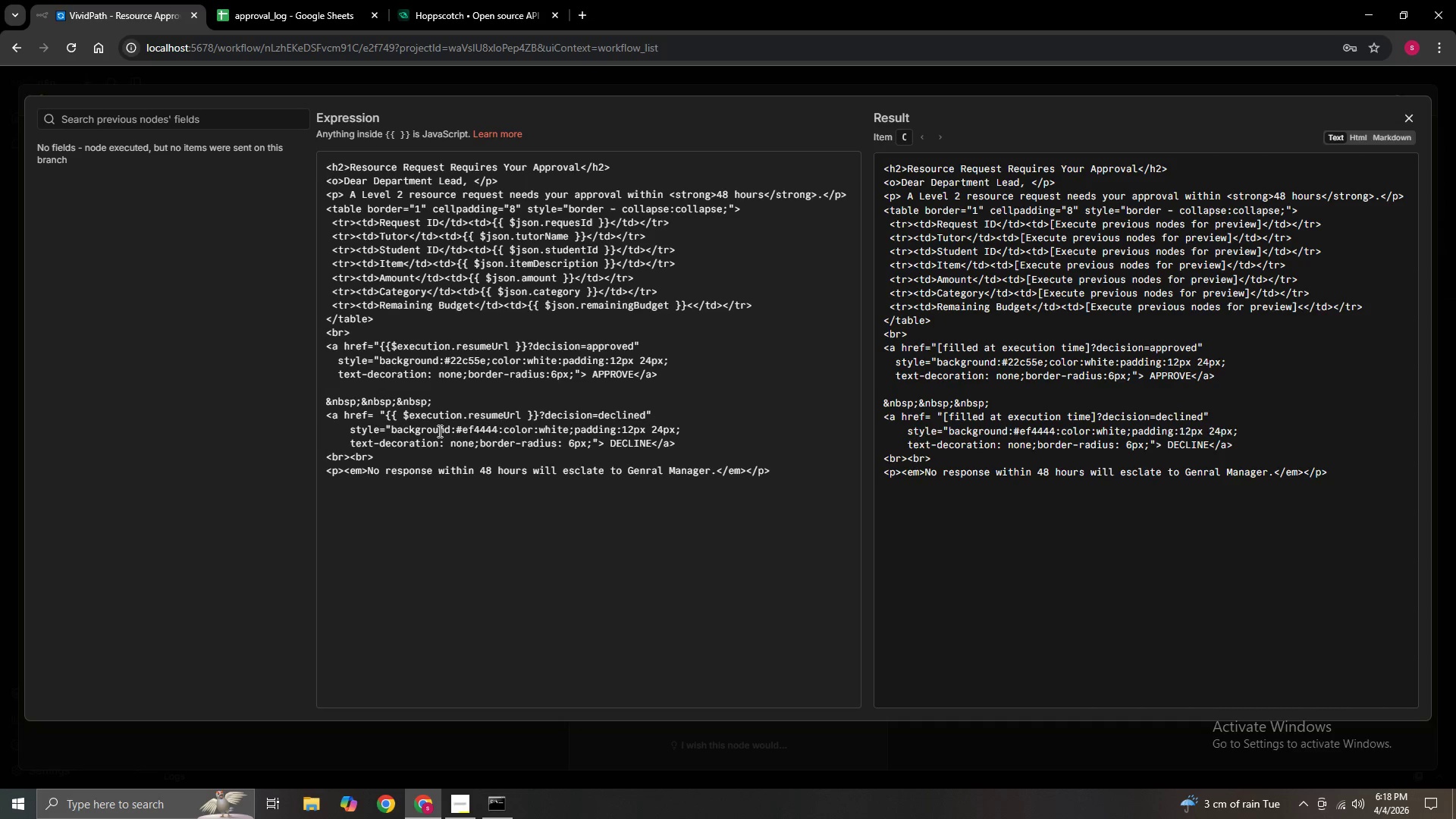 
wait(27.56)
 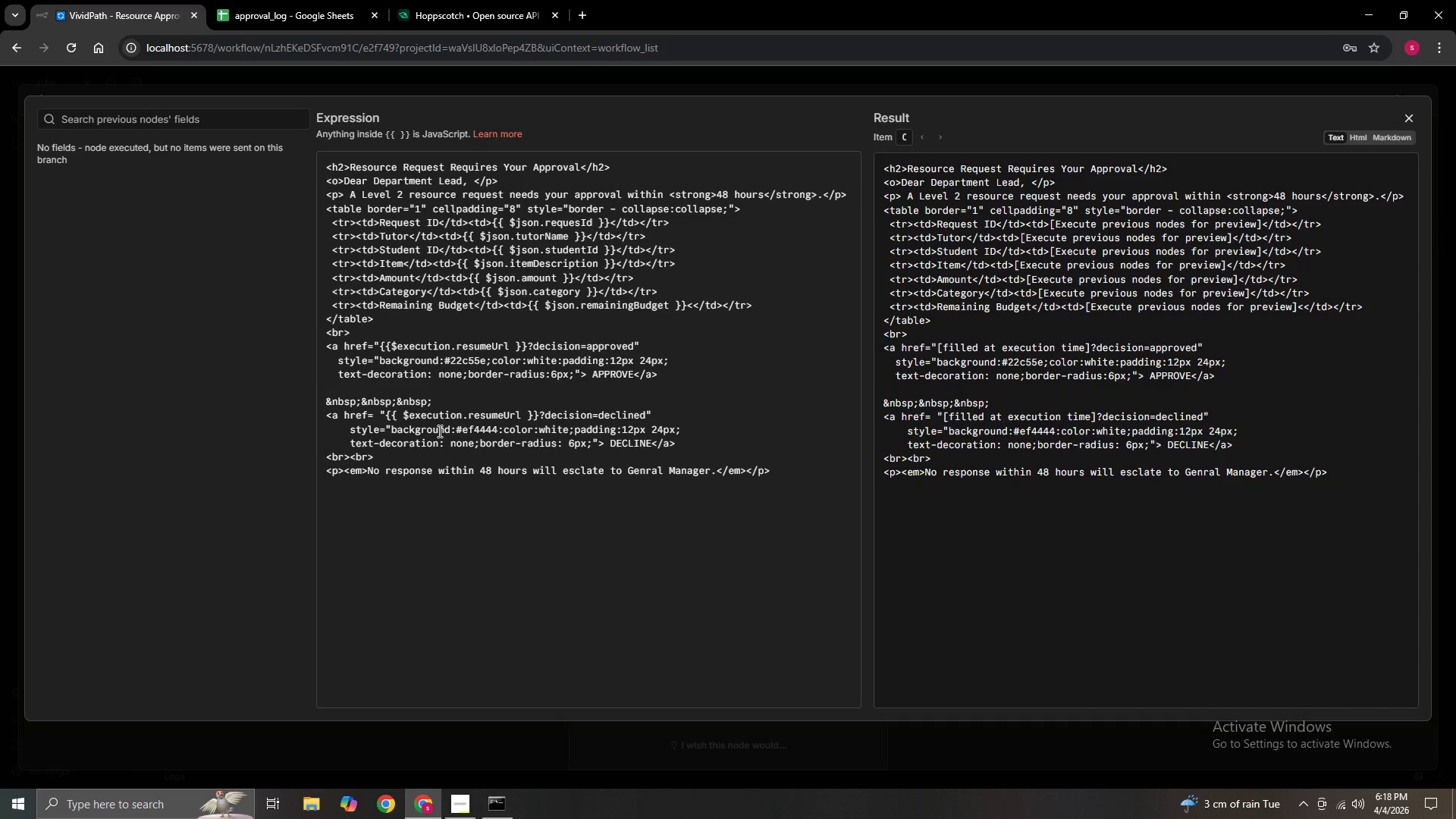 
left_click_drag(start_coordinate=[778, 472], to_coordinate=[834, 517])
 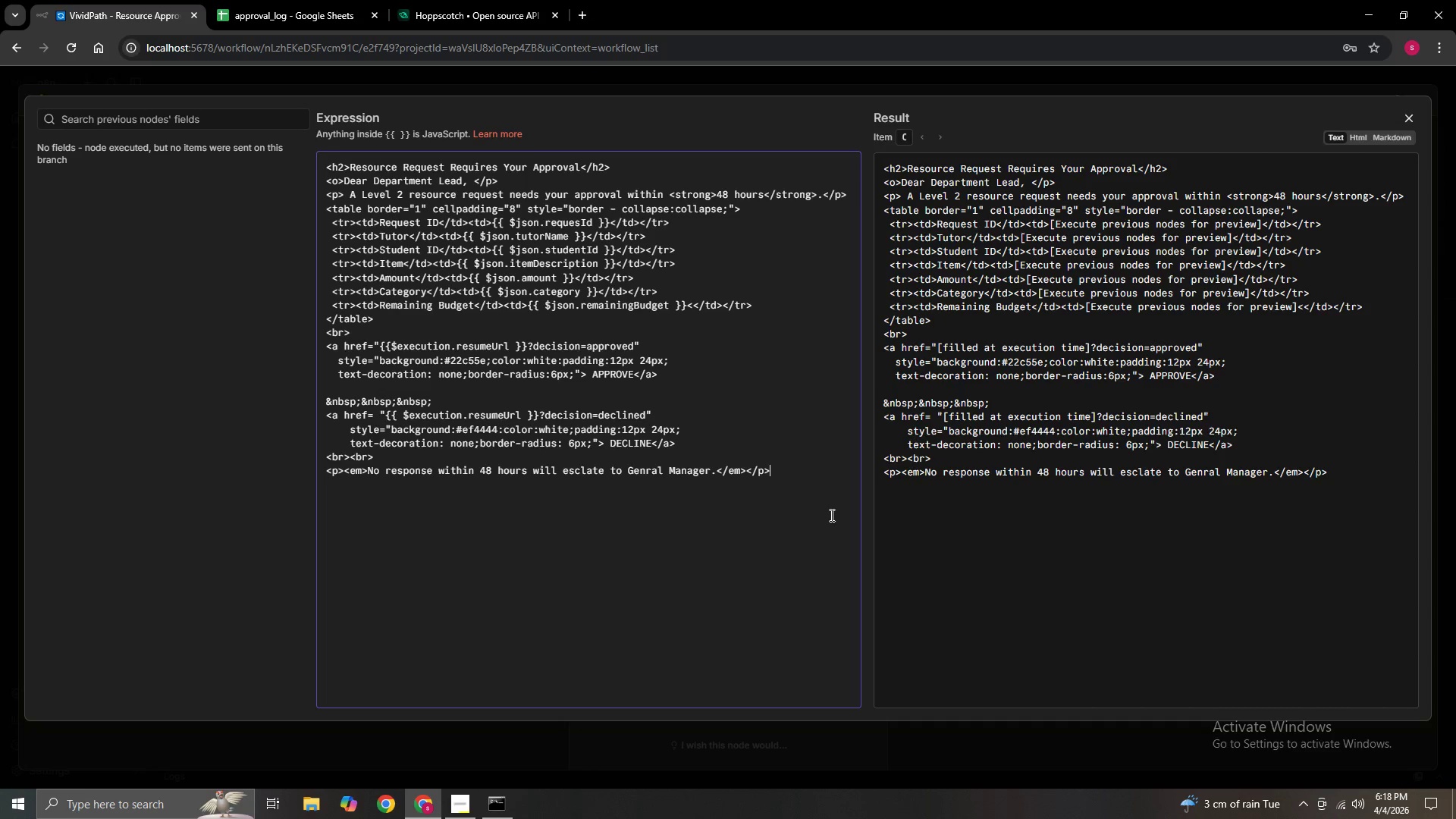 
wait(18.75)
 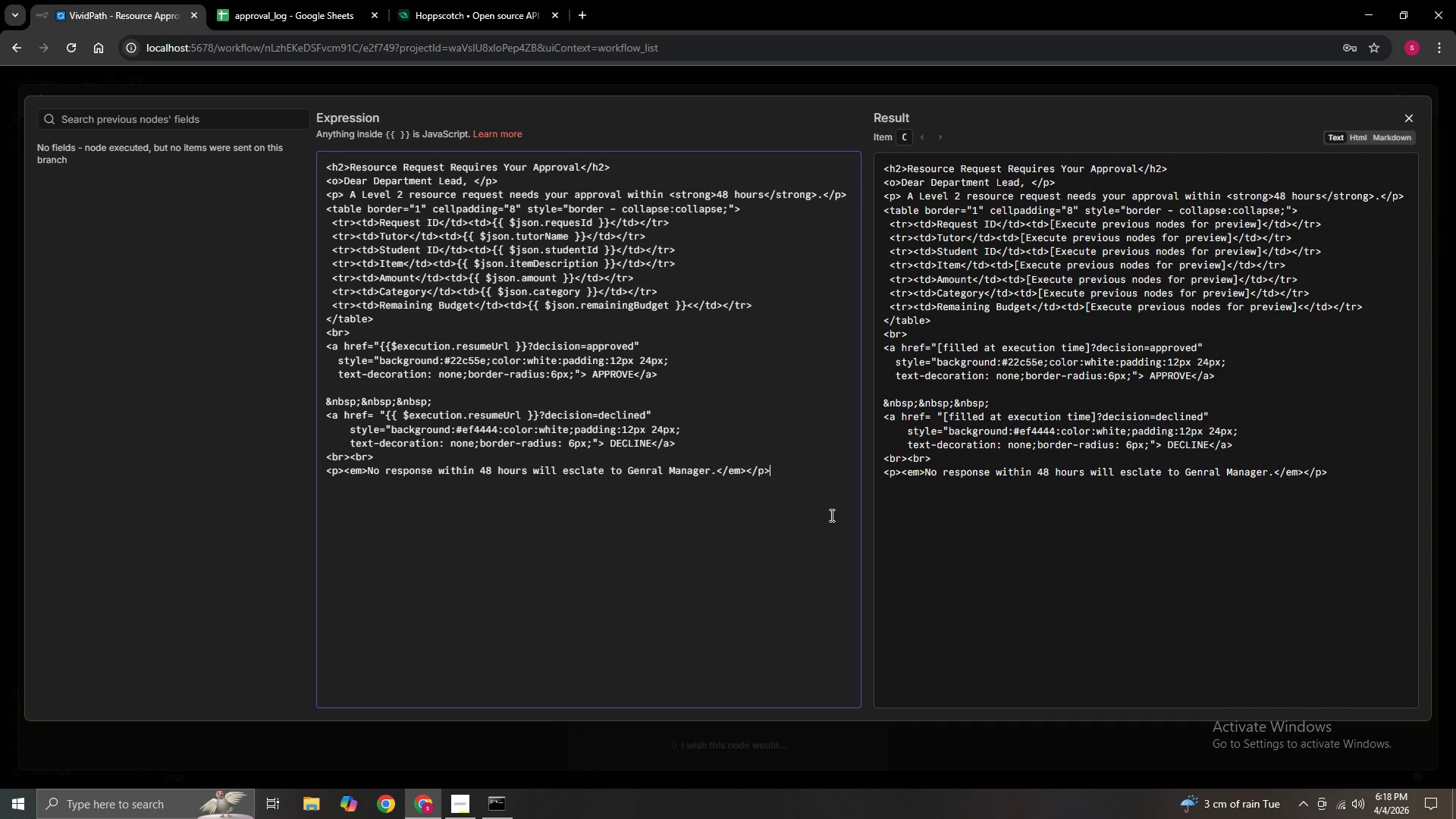 
left_click([1412, 122])
 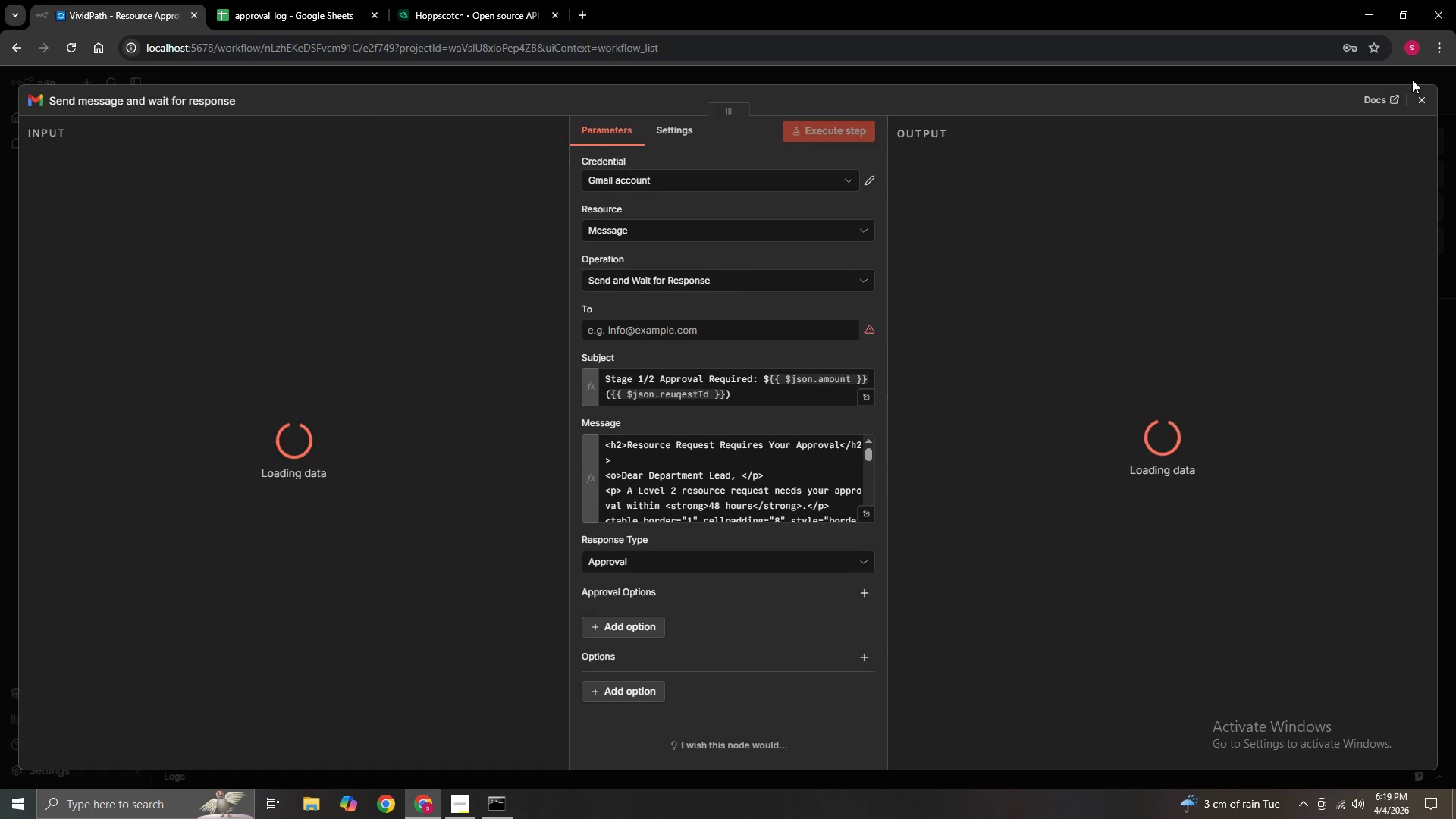 
left_click([1417, 97])
 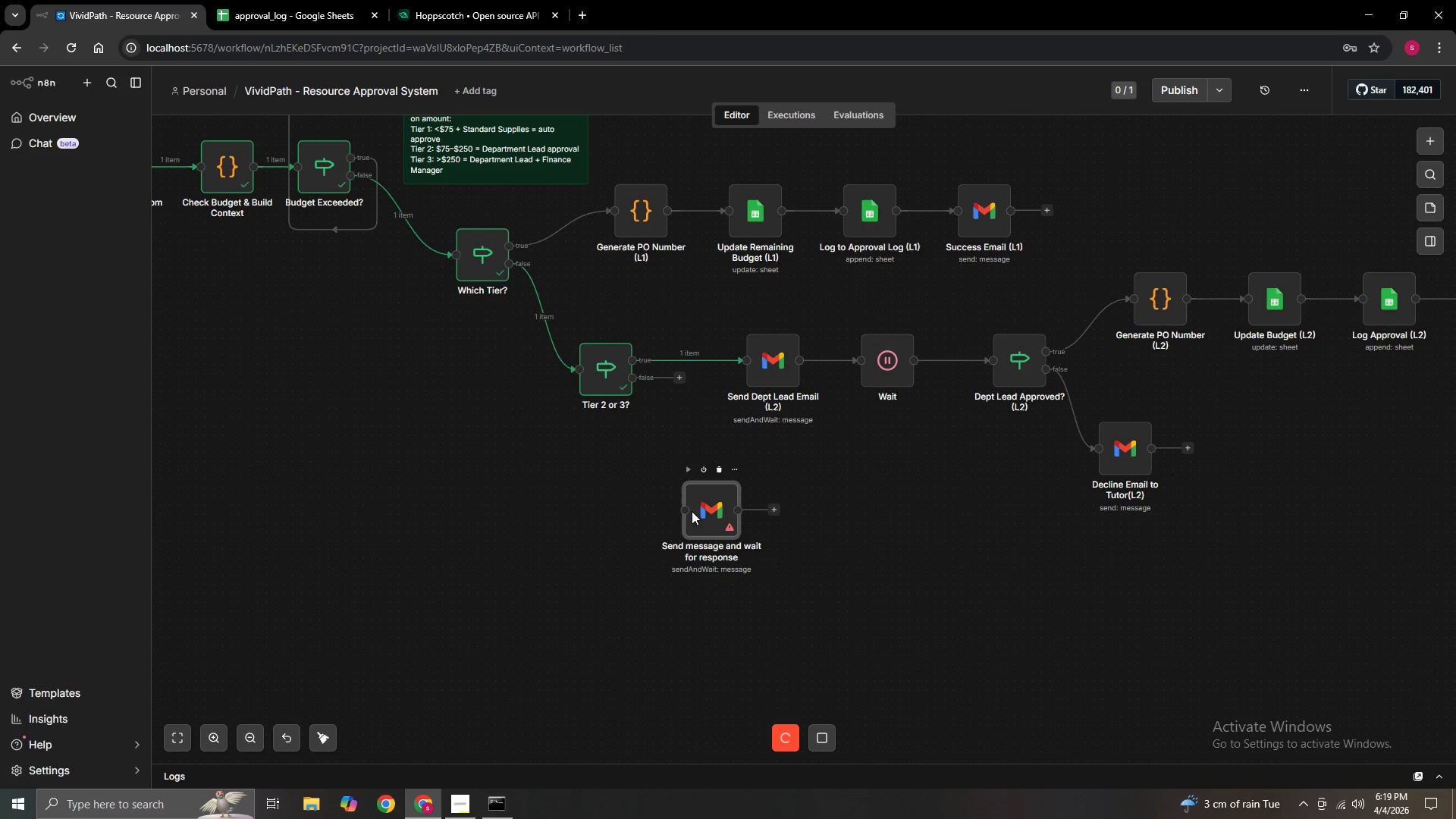 
double_click([693, 512])
 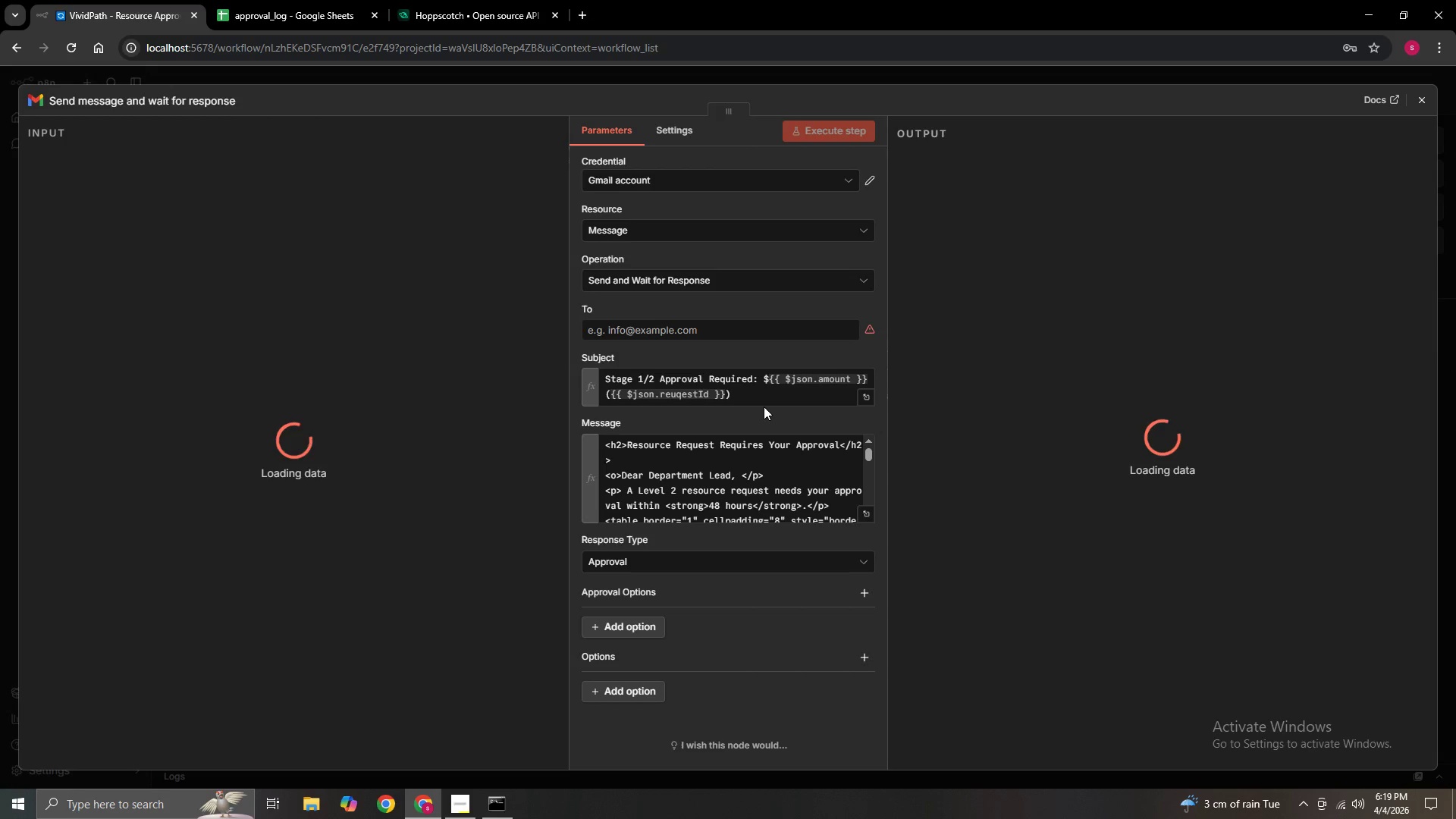 
wait(15.91)
 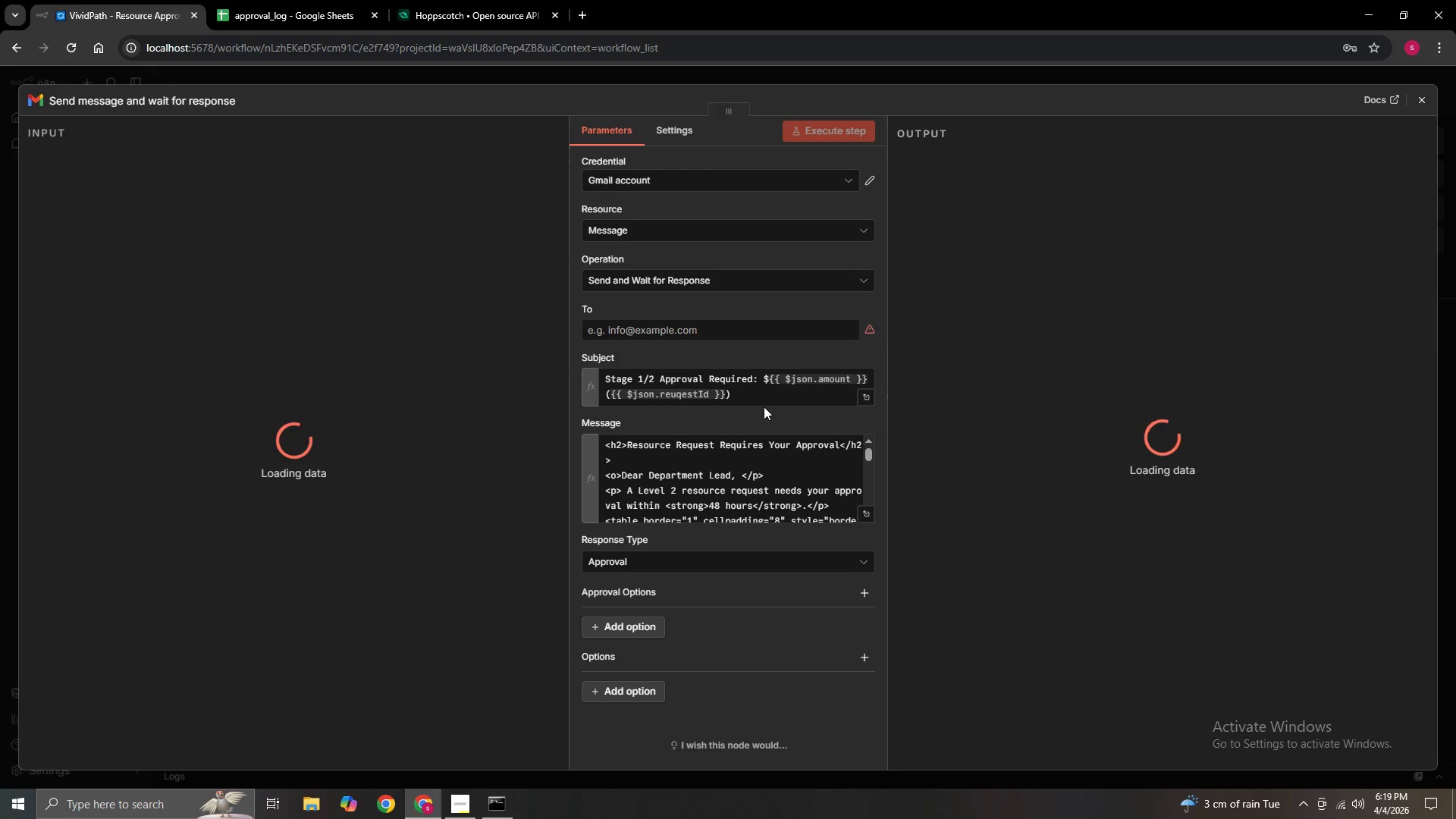 
left_click([861, 513])
 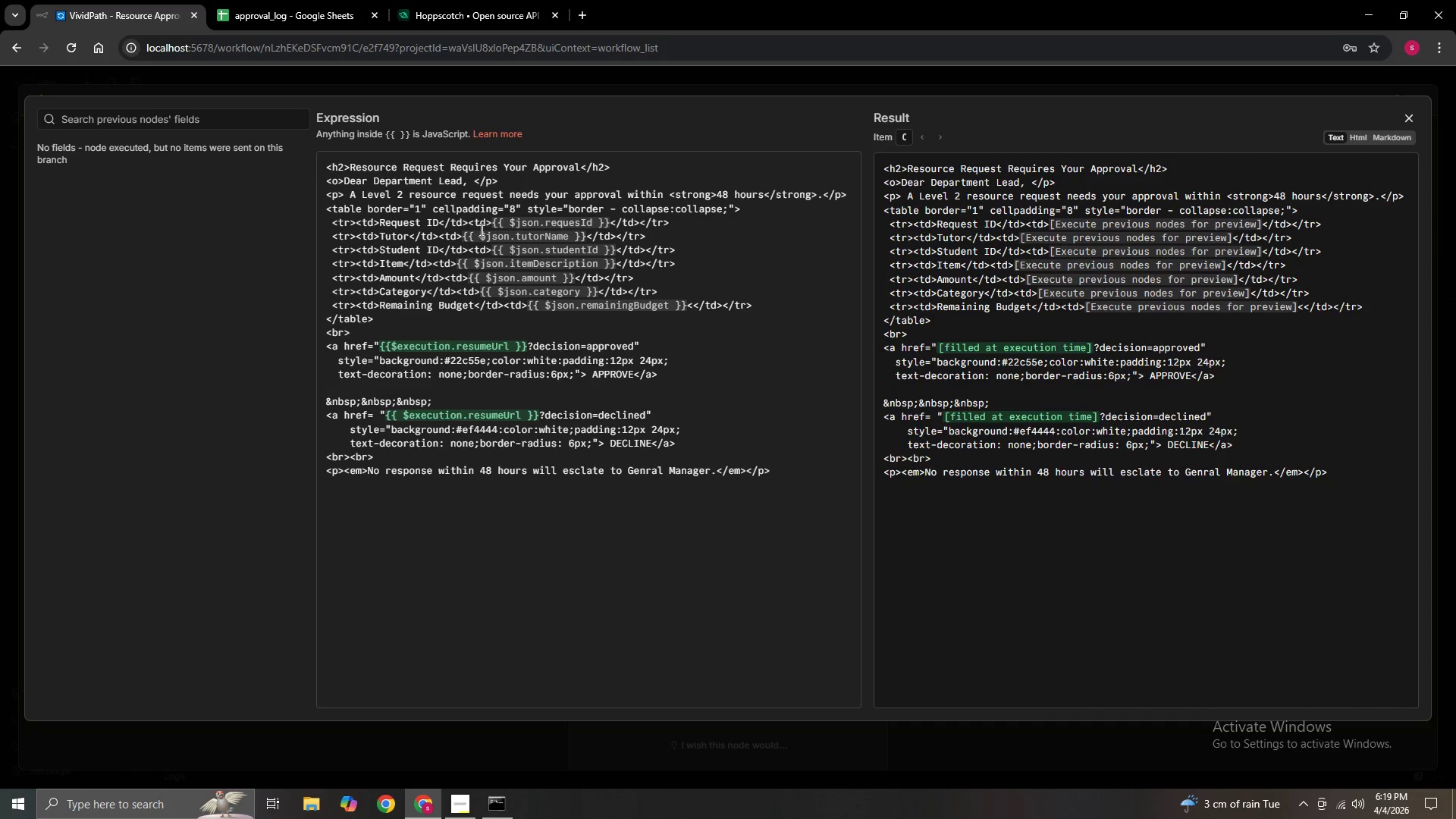 
wait(12.05)
 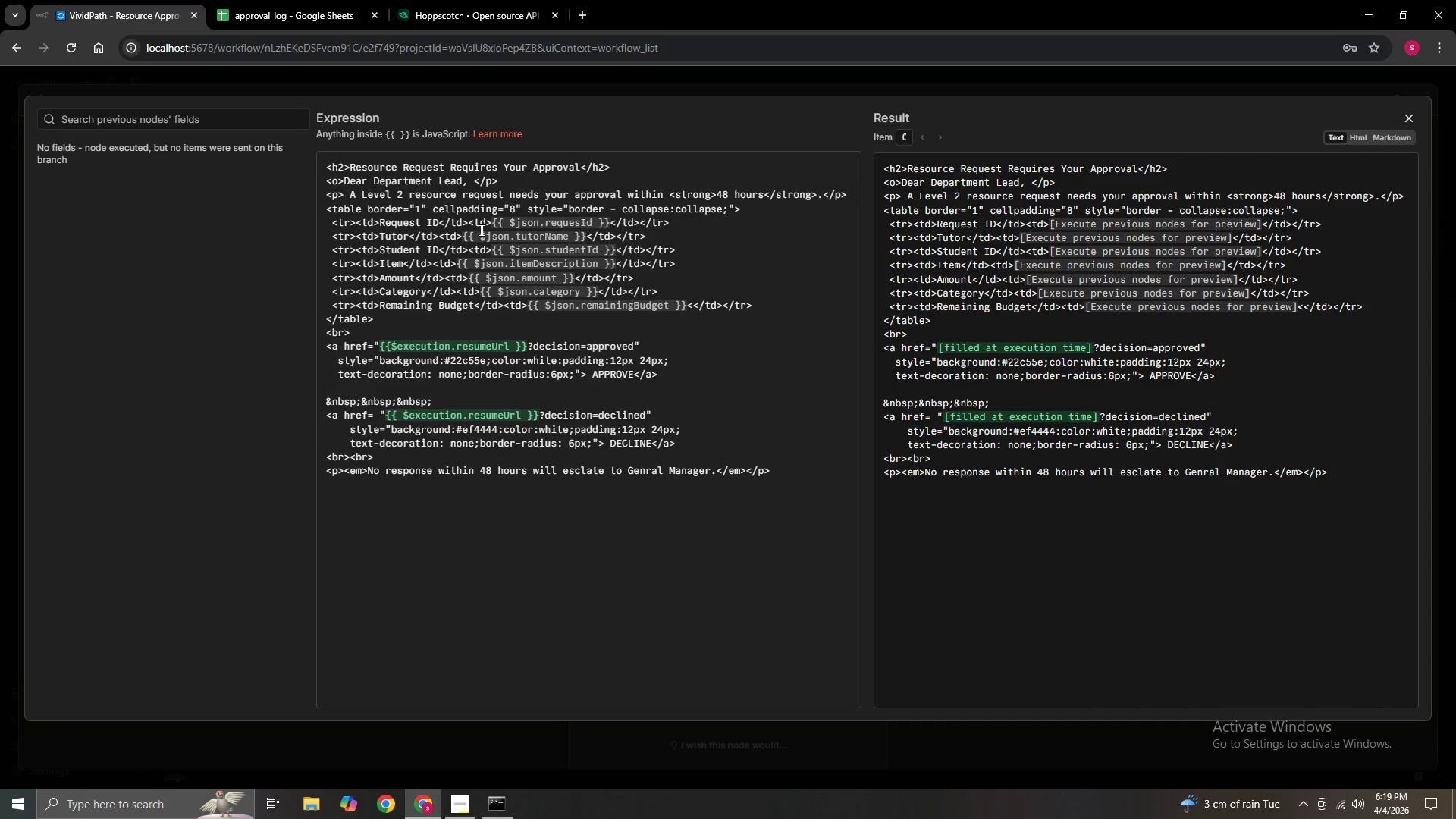 
left_click([579, 168])
 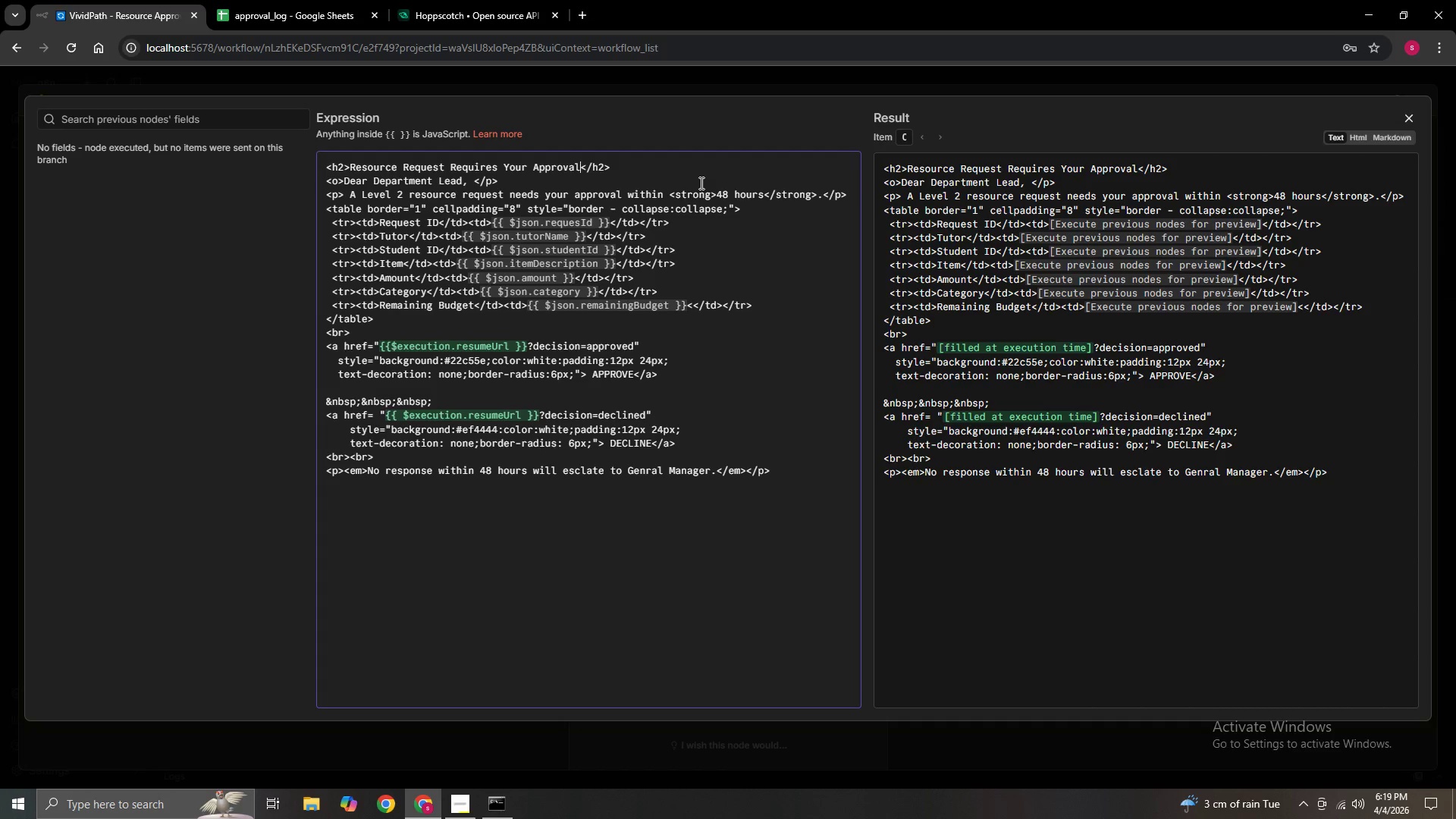 
type( (stage 1 of 2)
 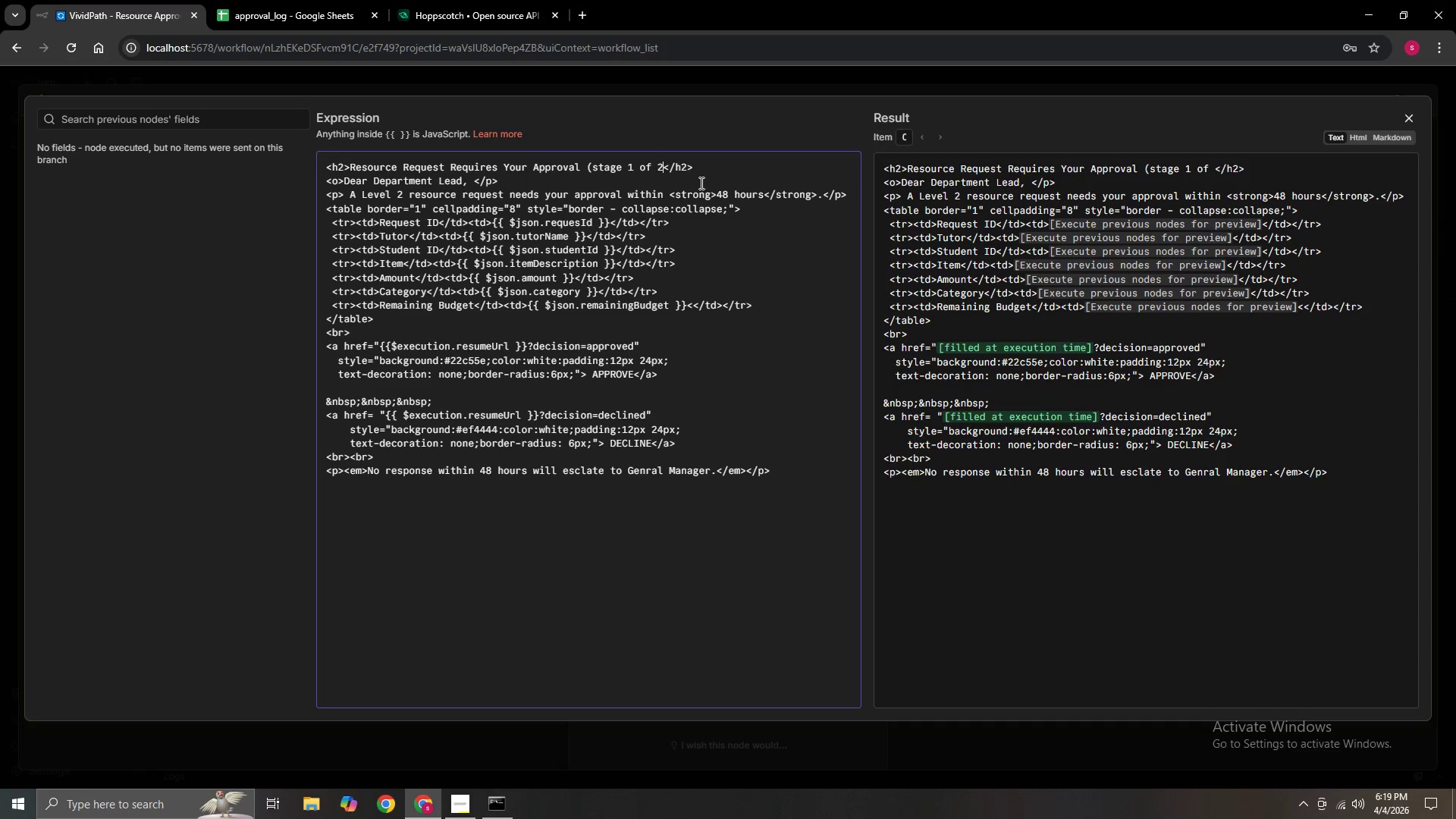 
 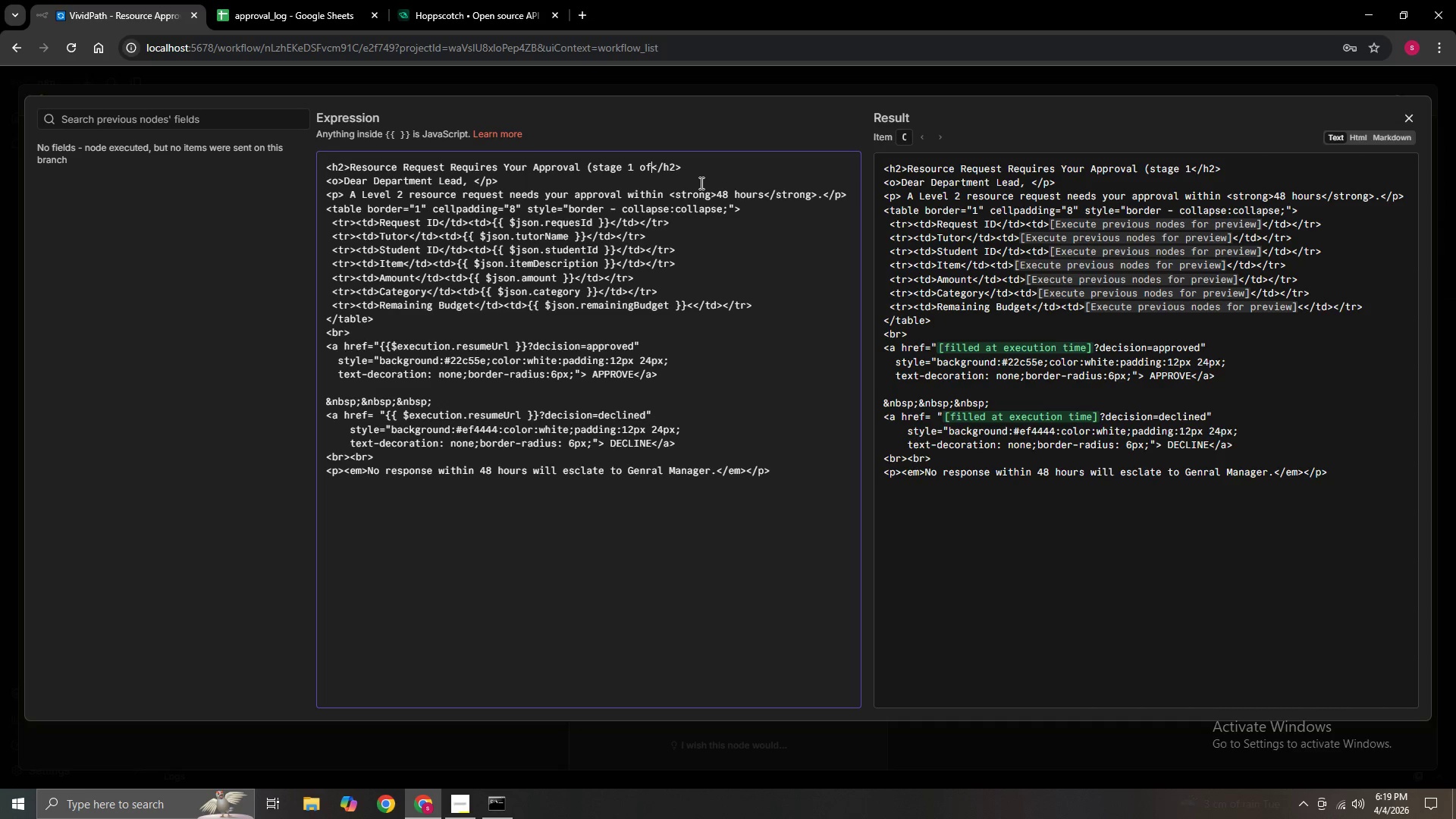 
hold_key(key=ArrowLeft, duration=0.34)
 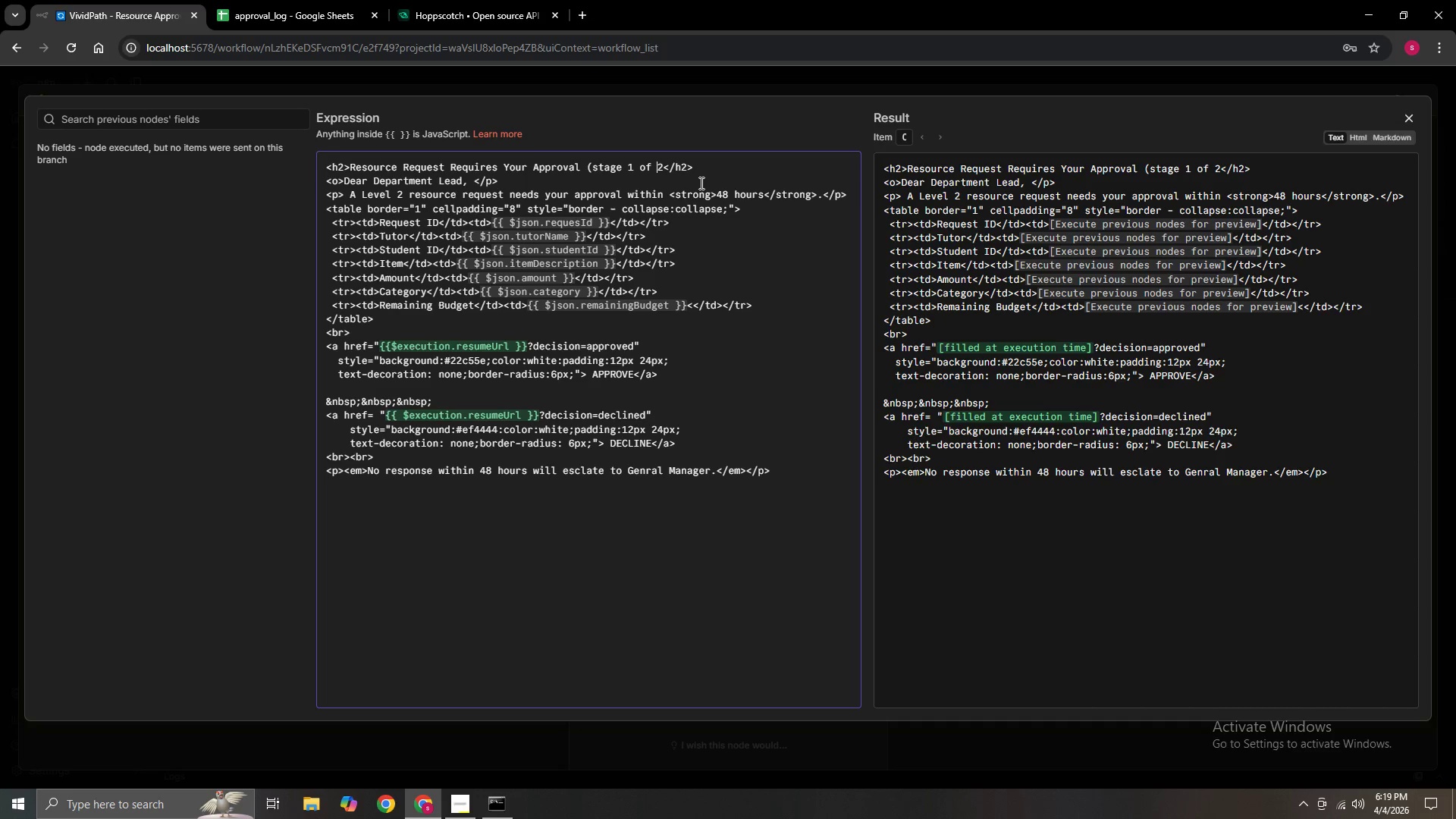 
key(ArrowLeft)
 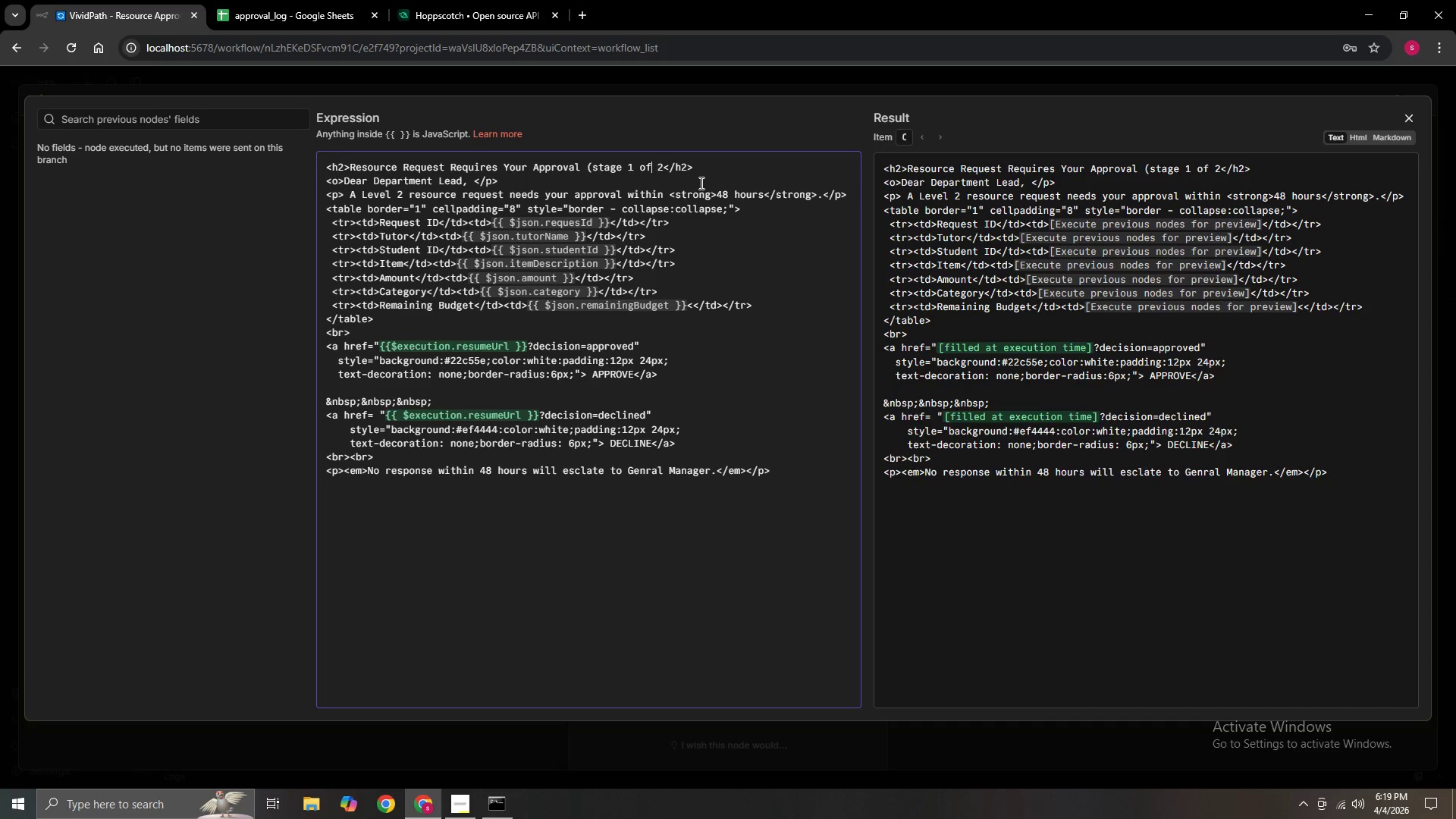 
key(ArrowLeft)
 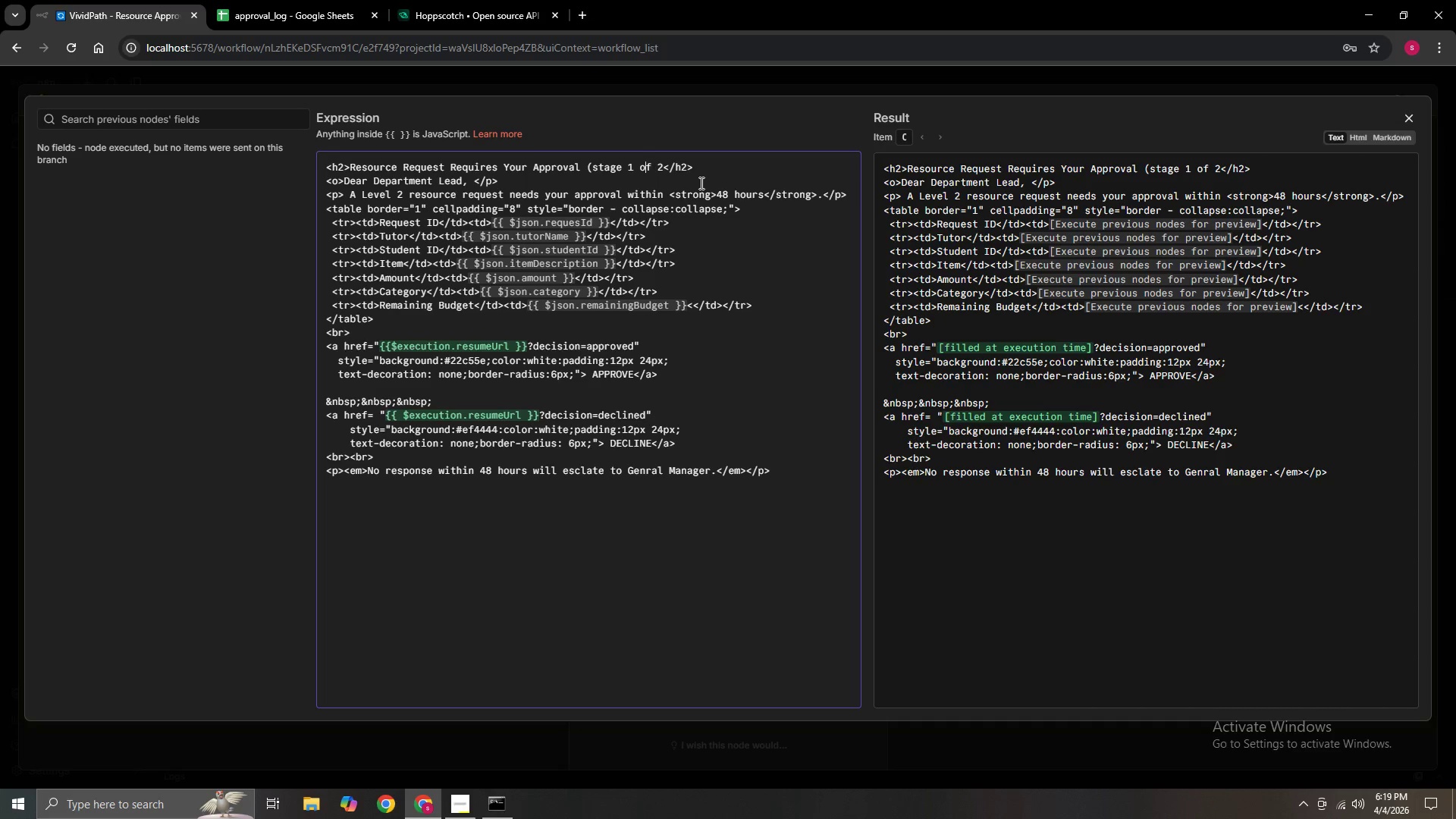 
key(ArrowLeft)
 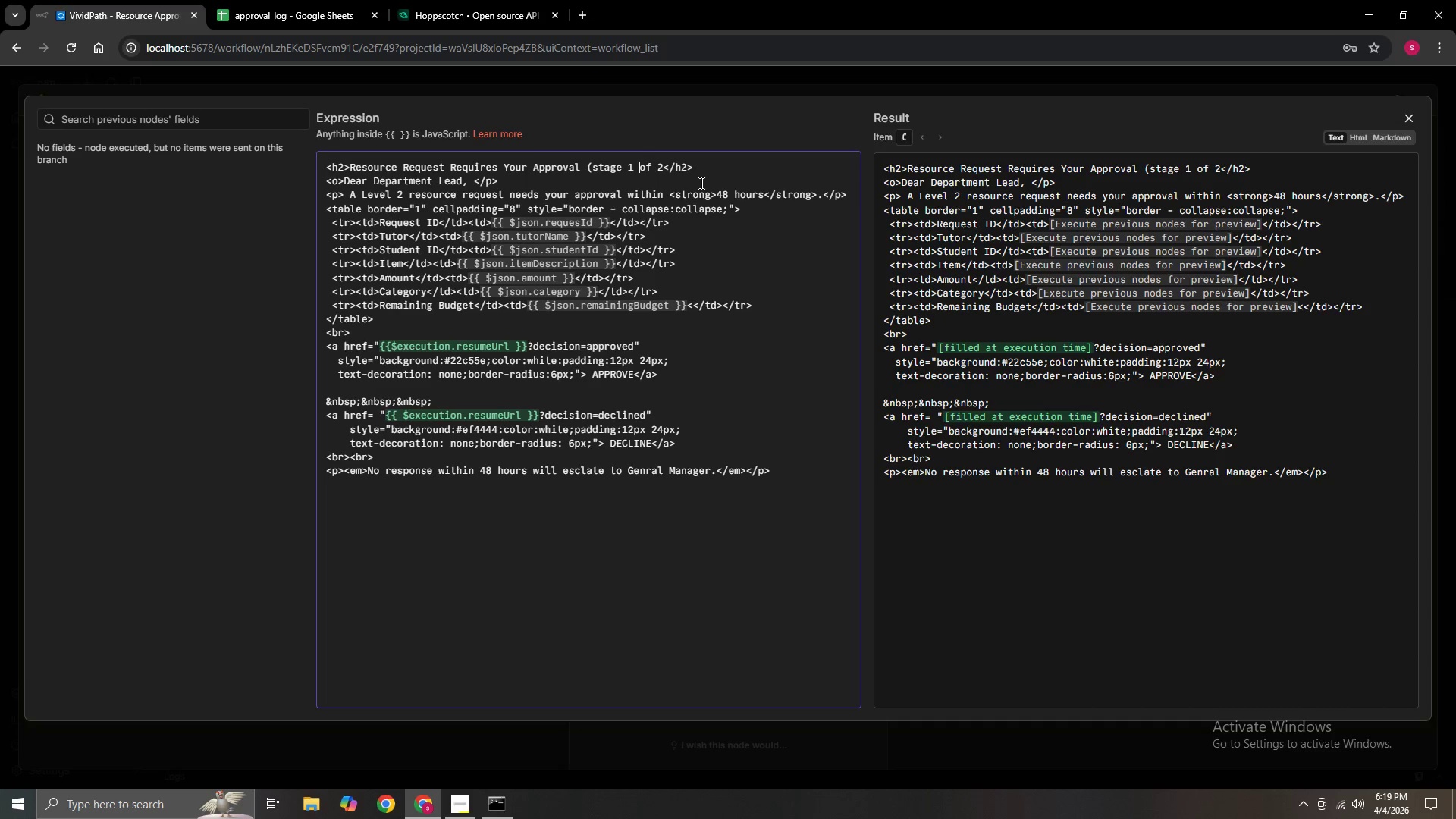 
key(ArrowLeft)
 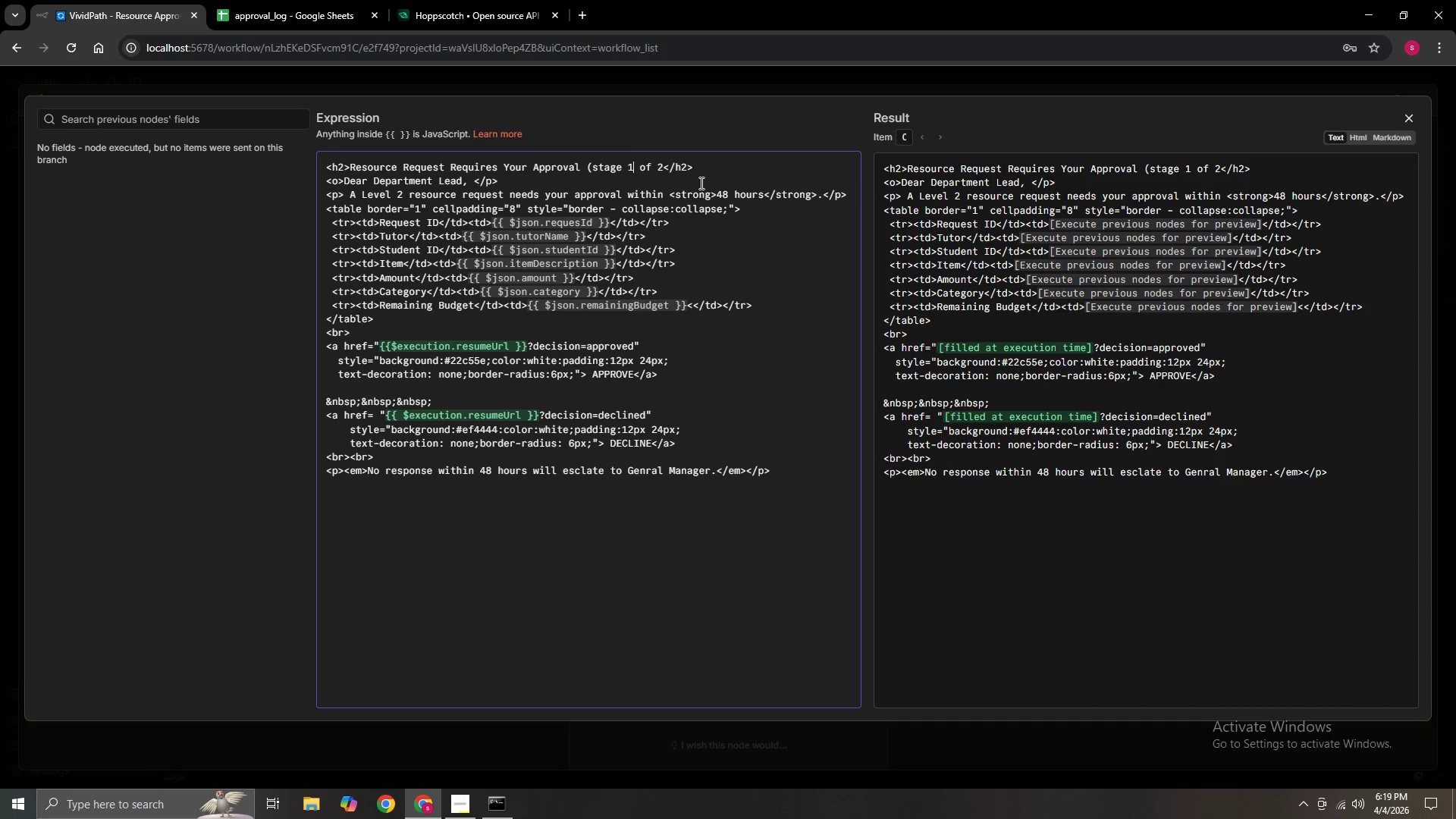 
key(ArrowLeft)
 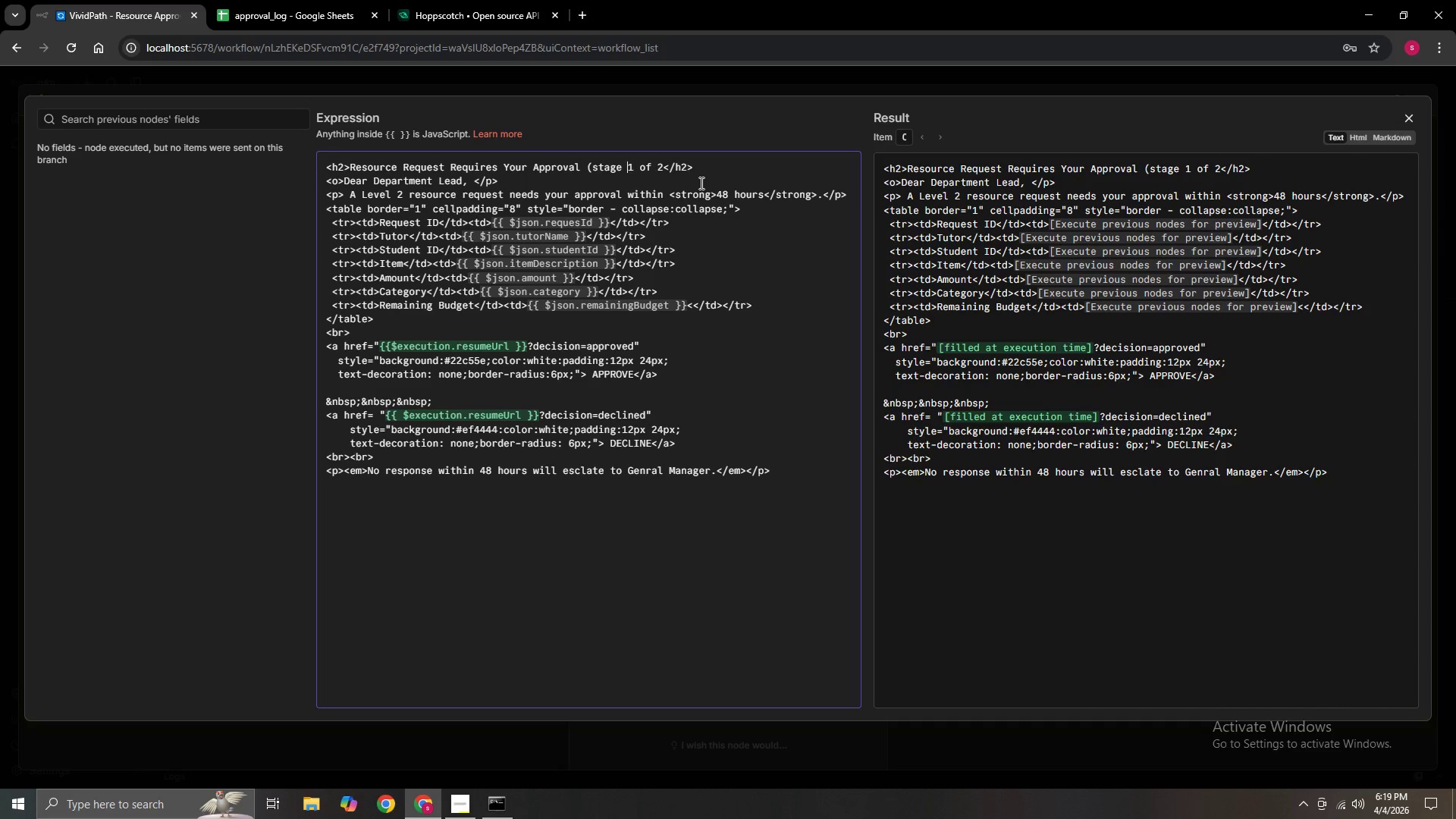 
key(ArrowLeft)
 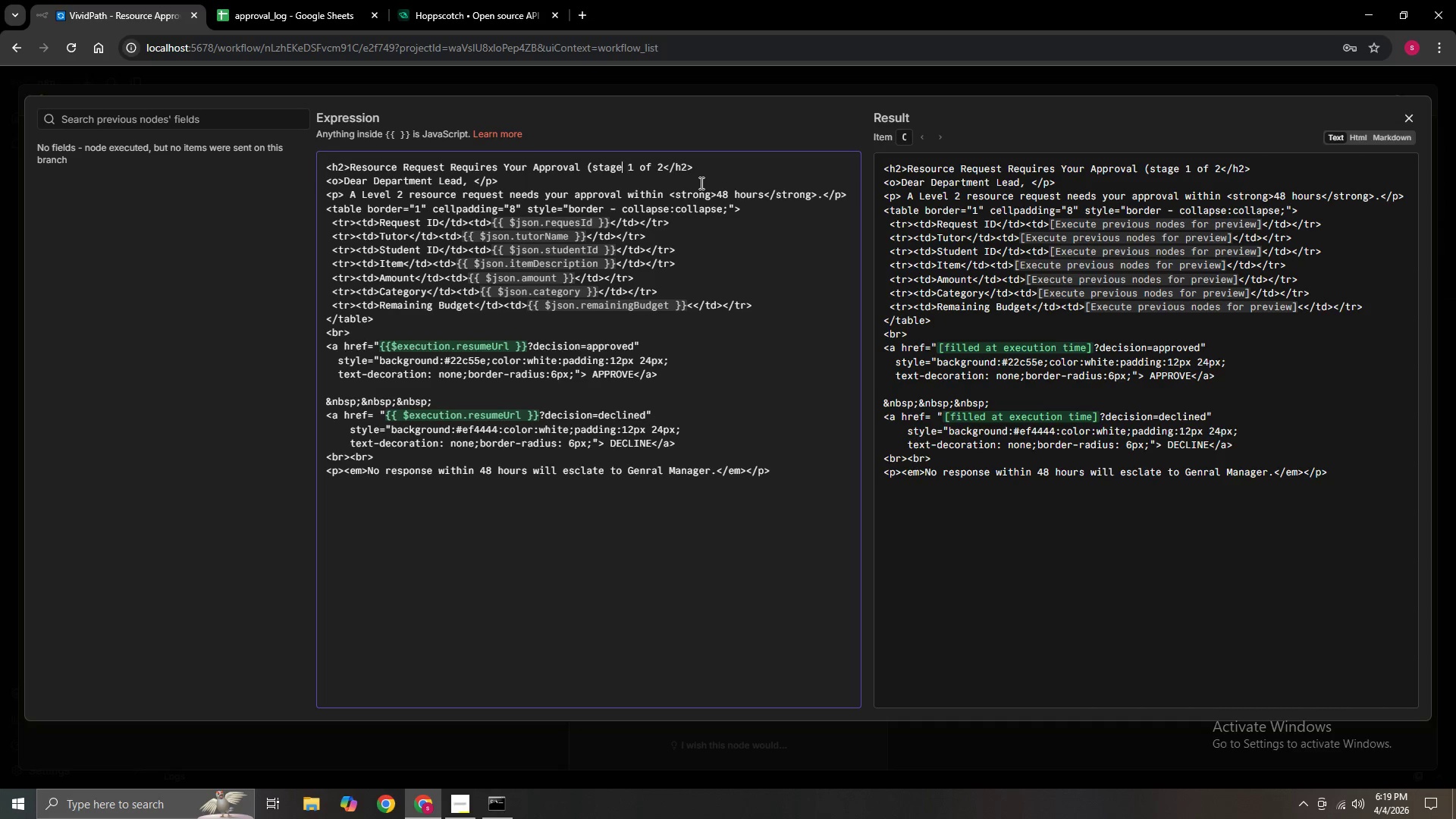 
key(ArrowLeft)
 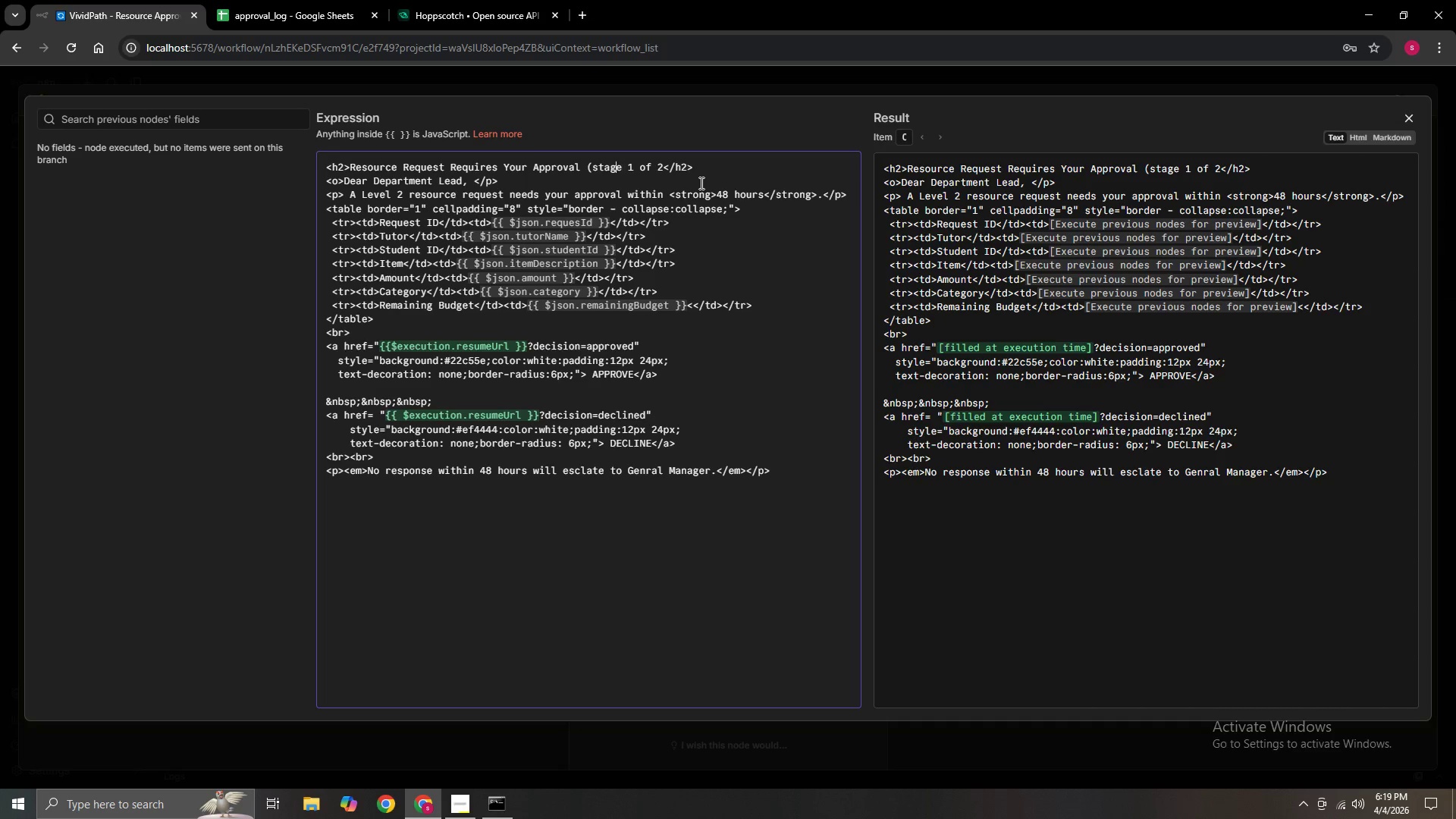 
key(ArrowLeft)
 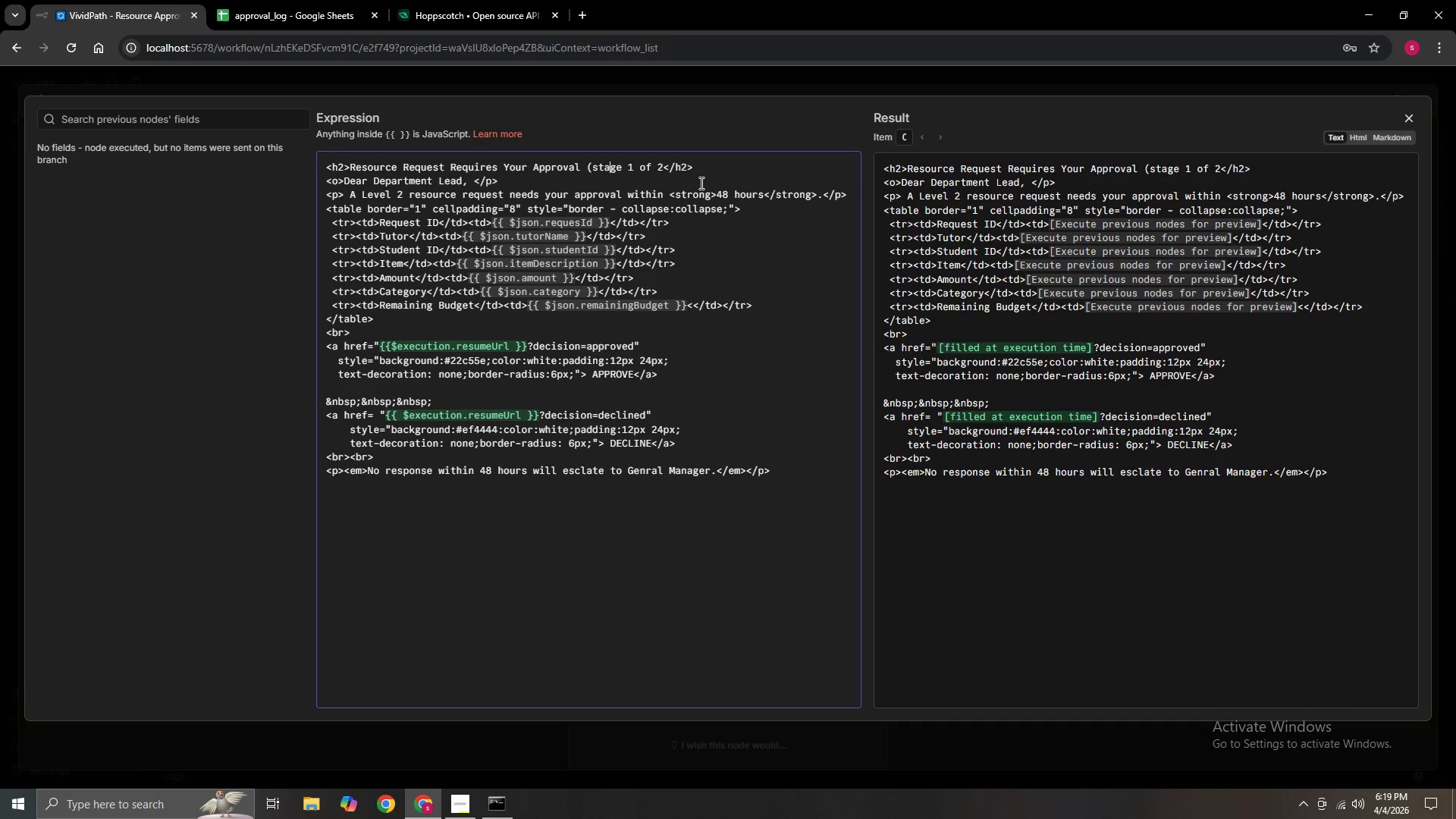 
key(ArrowLeft)
 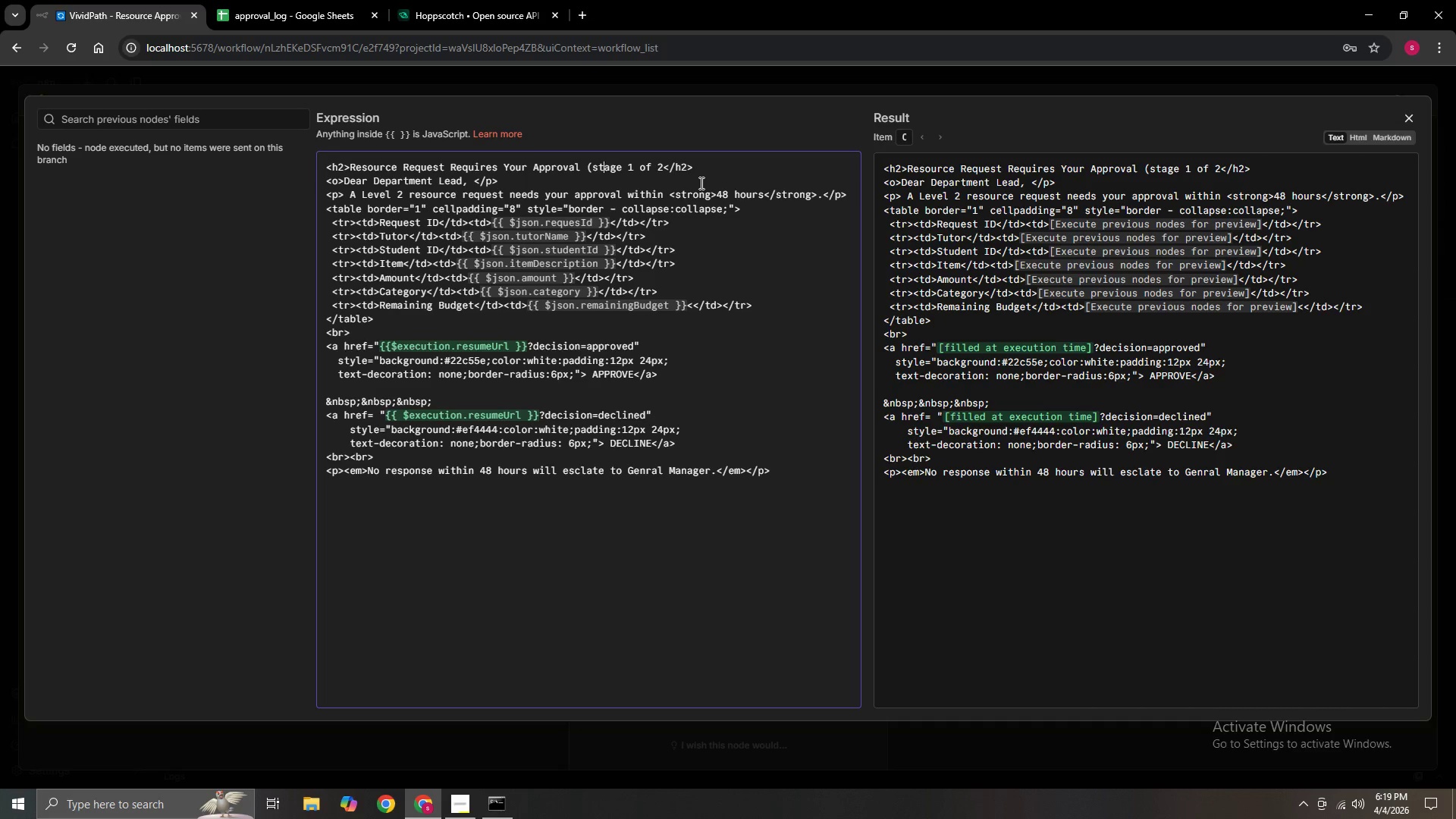 
key(ArrowLeft)
 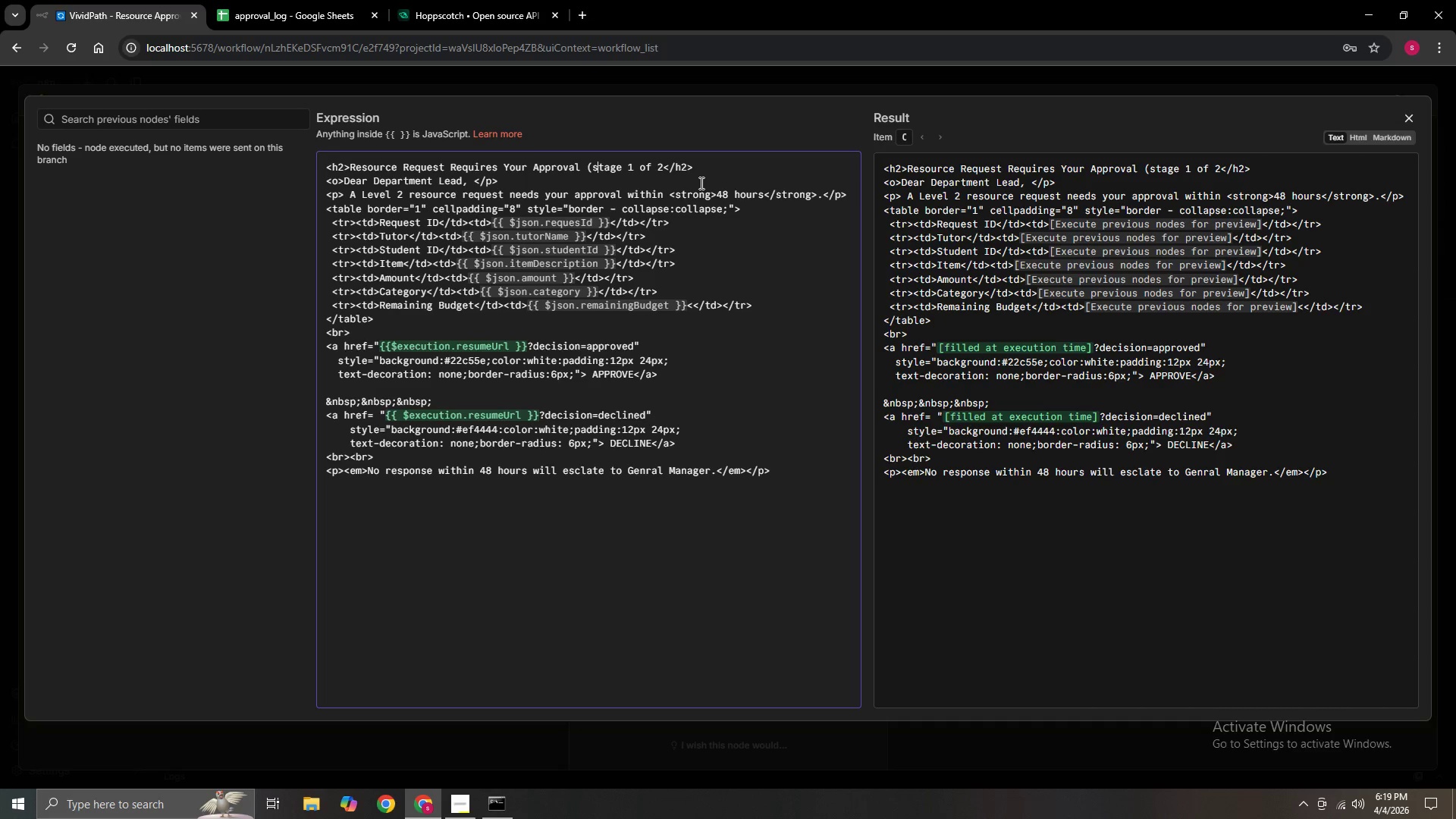 
key(Backspace)
 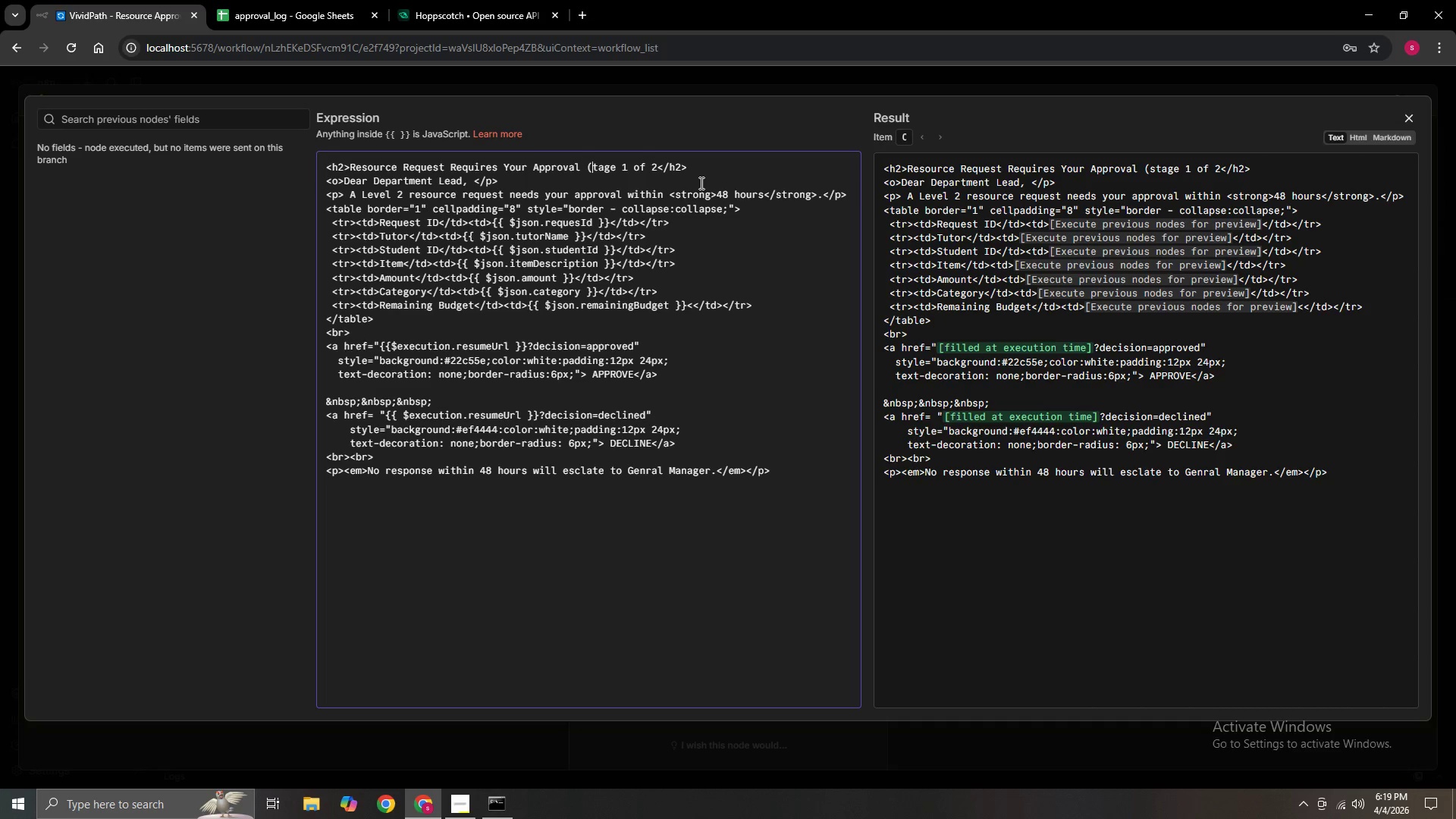 
key(Shift+S)
 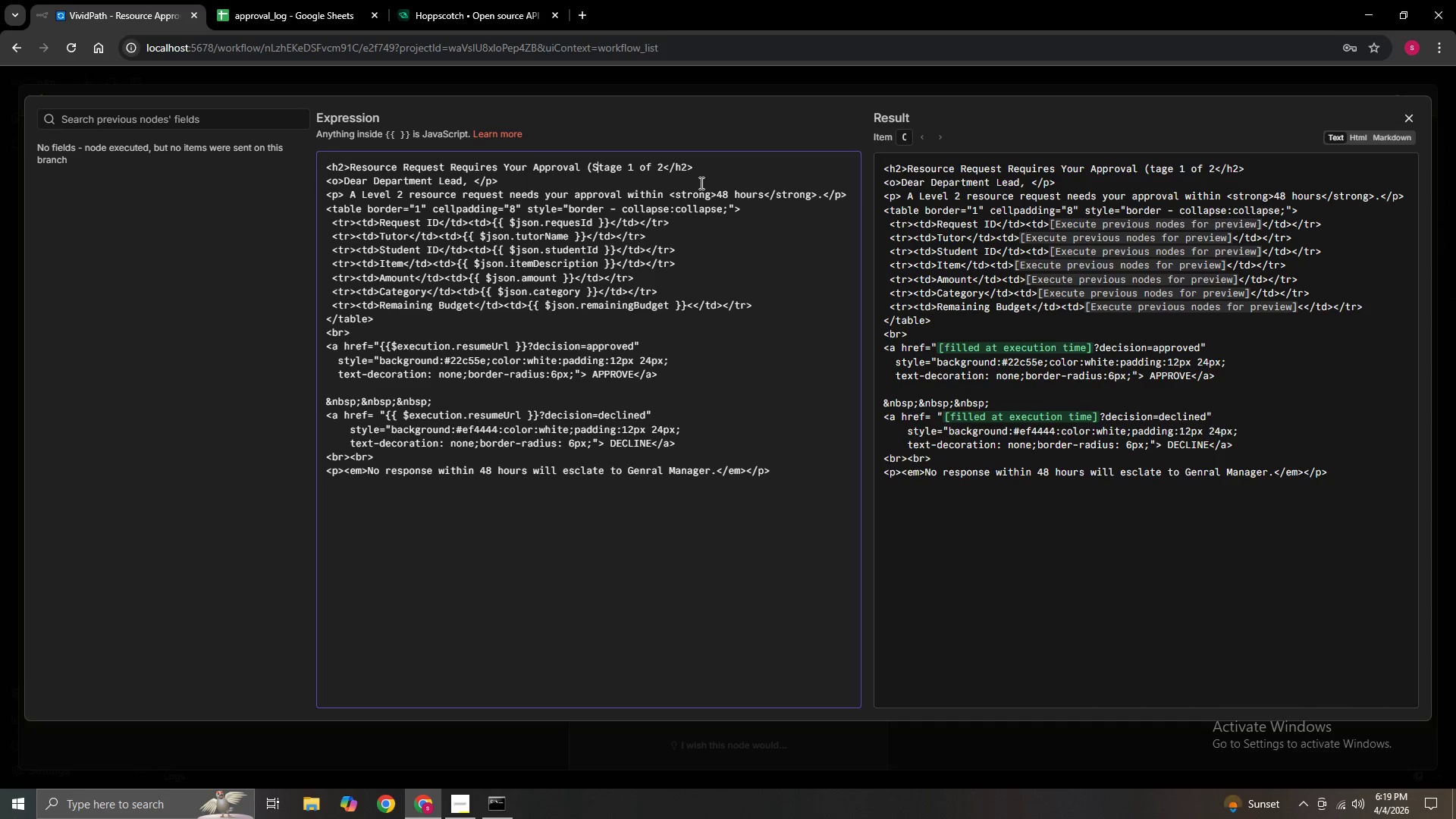 
hold_key(key=ArrowRight, duration=0.8)
 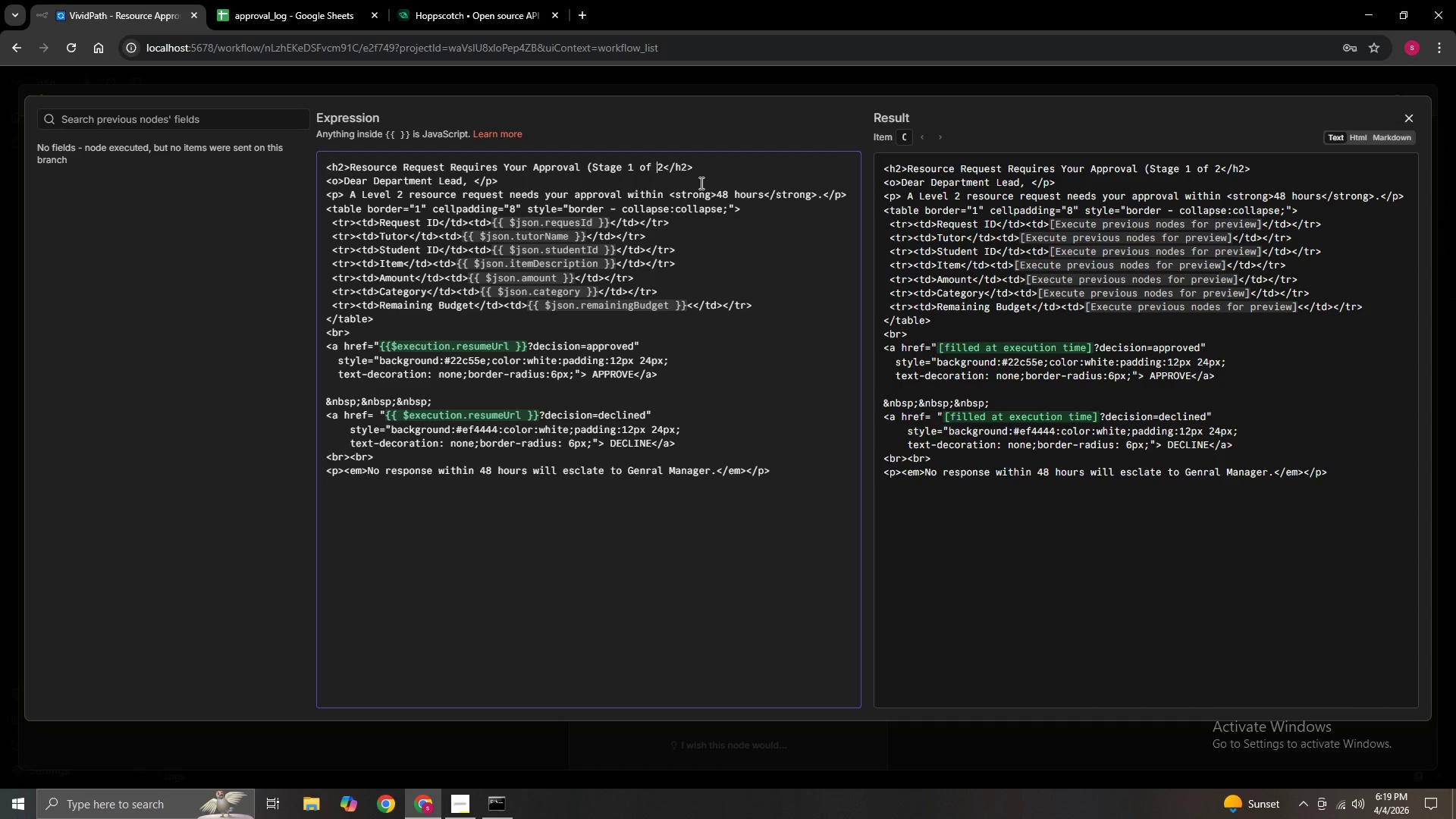 
key(ArrowRight)
 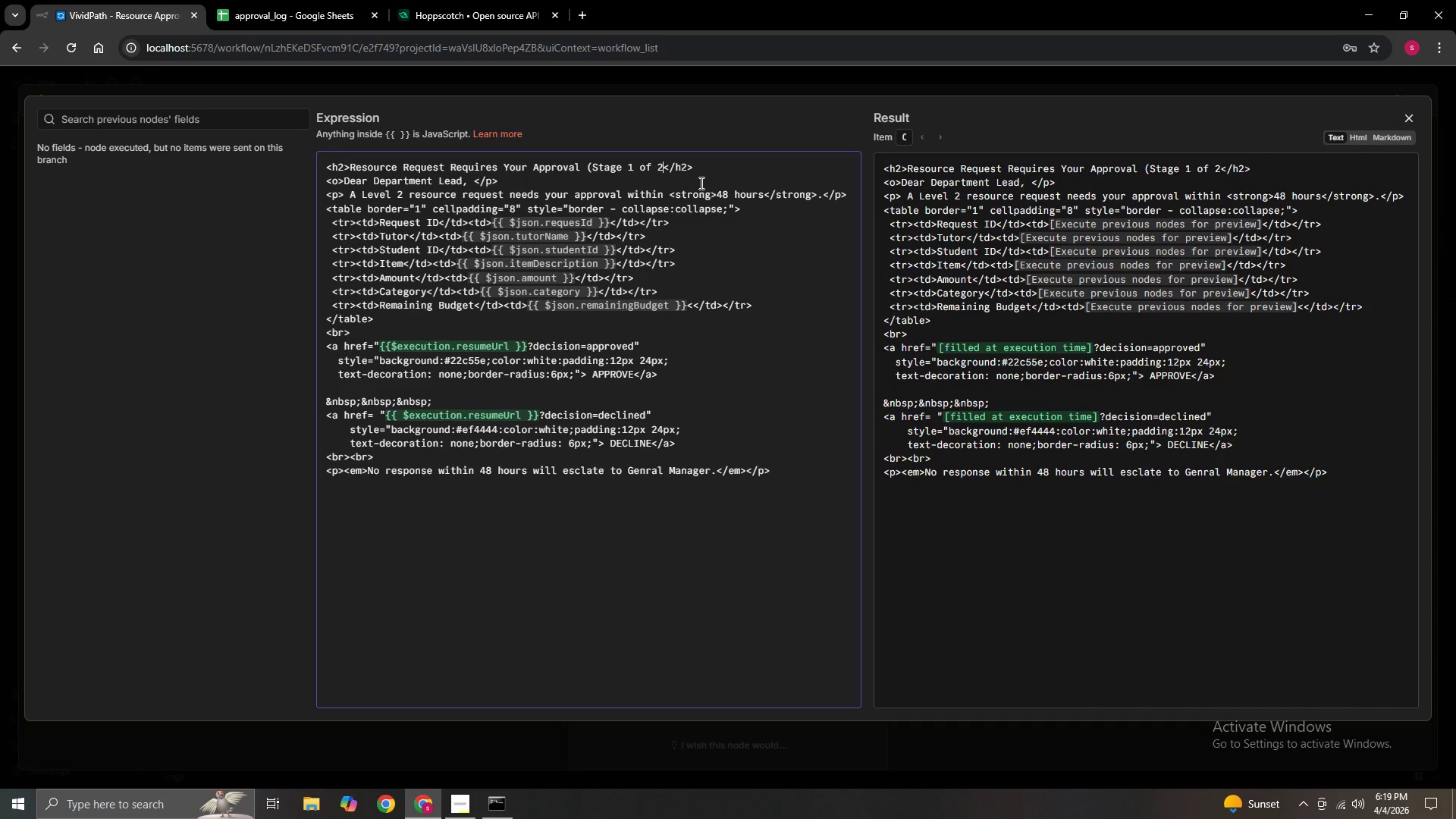 
key(Shift+0)
 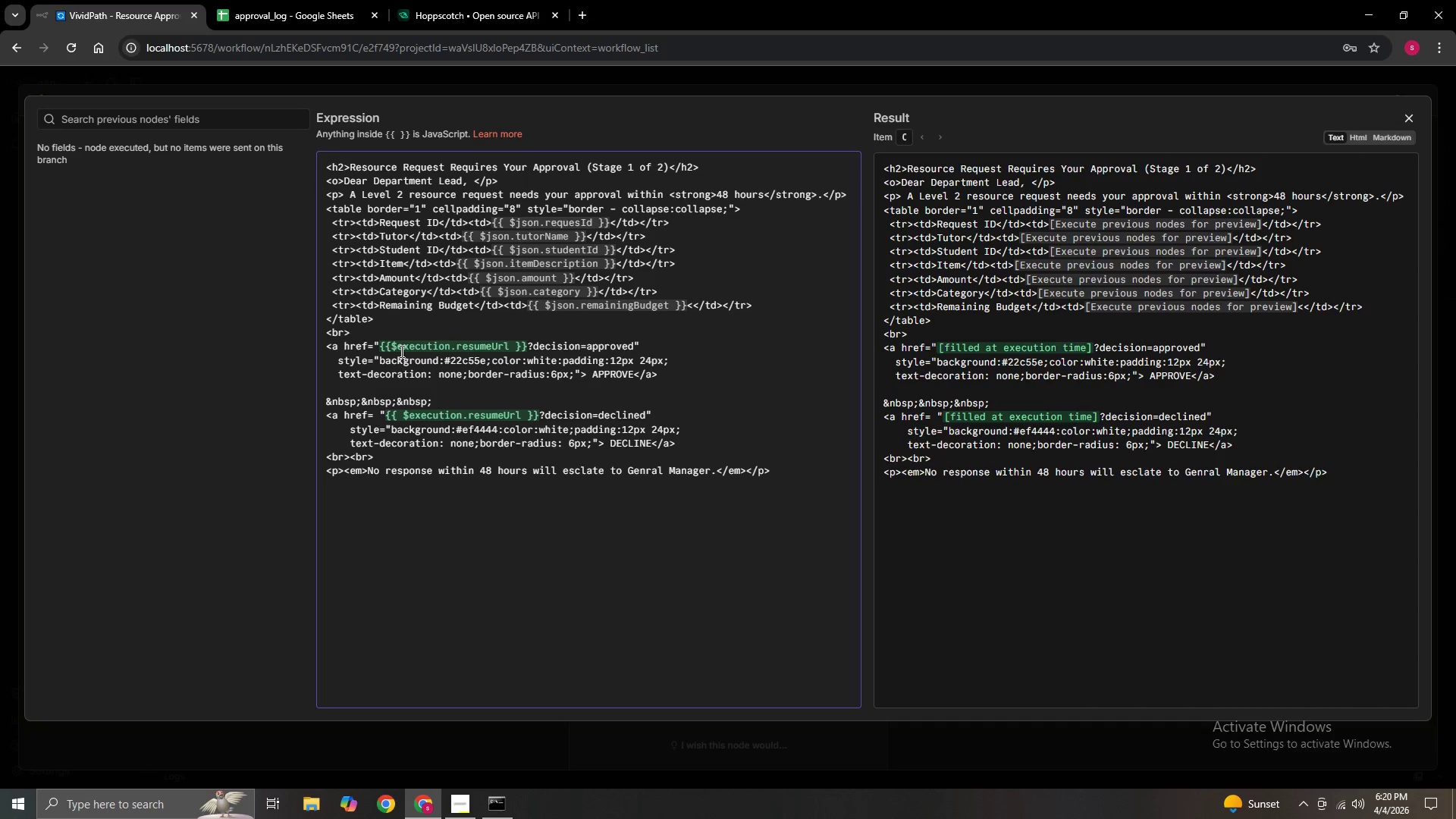 
wait(26.98)
 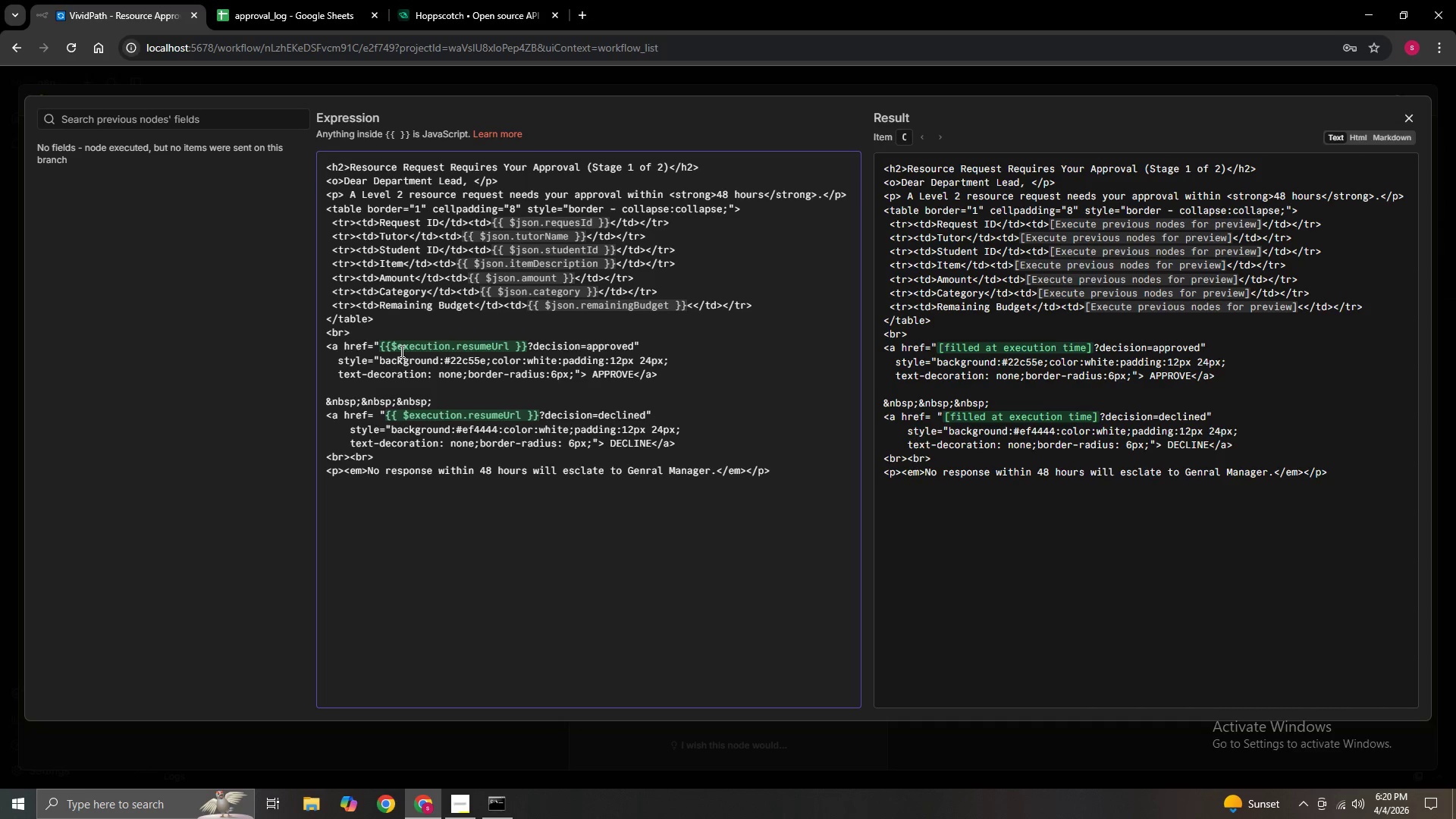 
left_click([632, 344])
 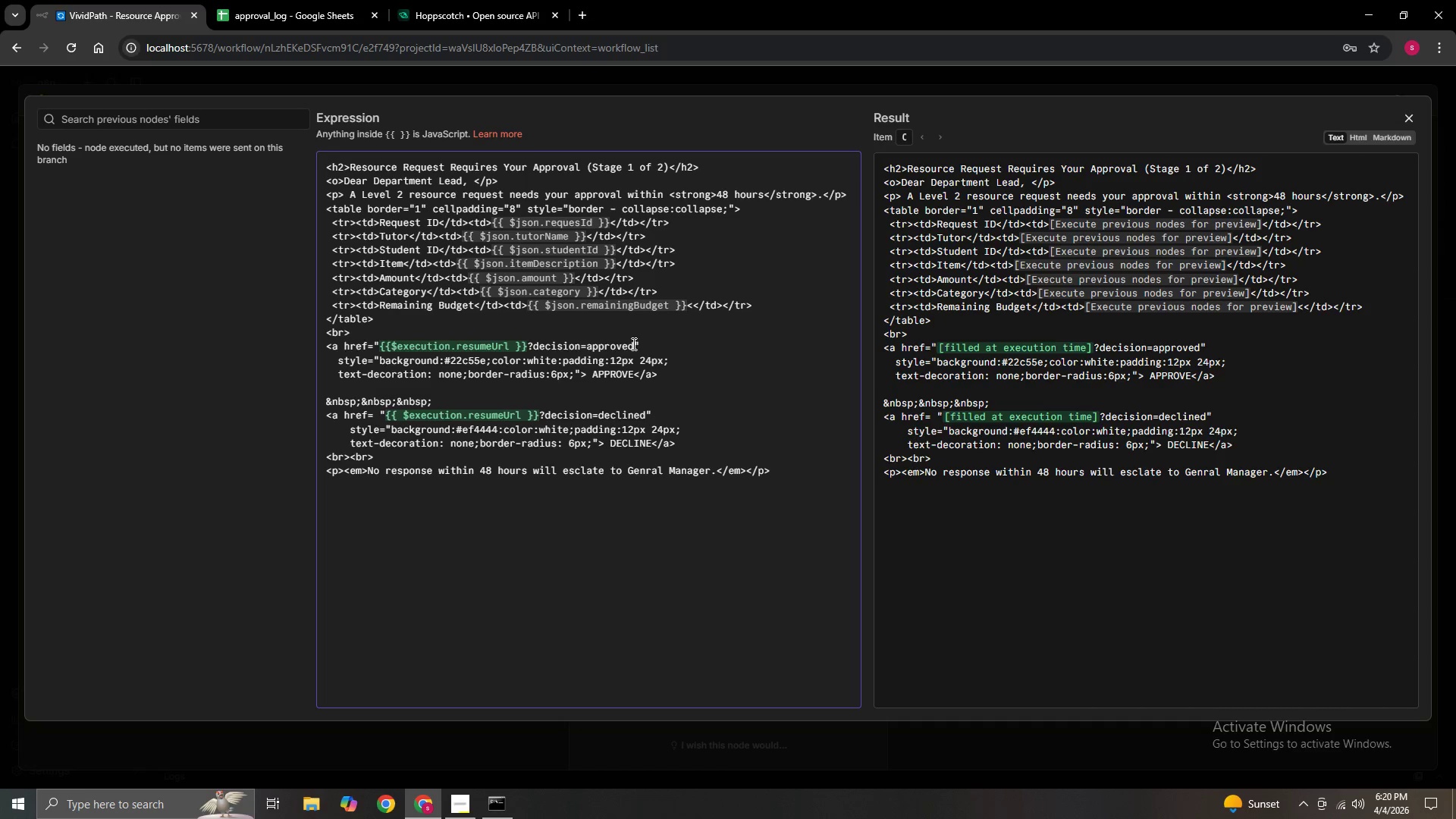 
wait(11.02)
 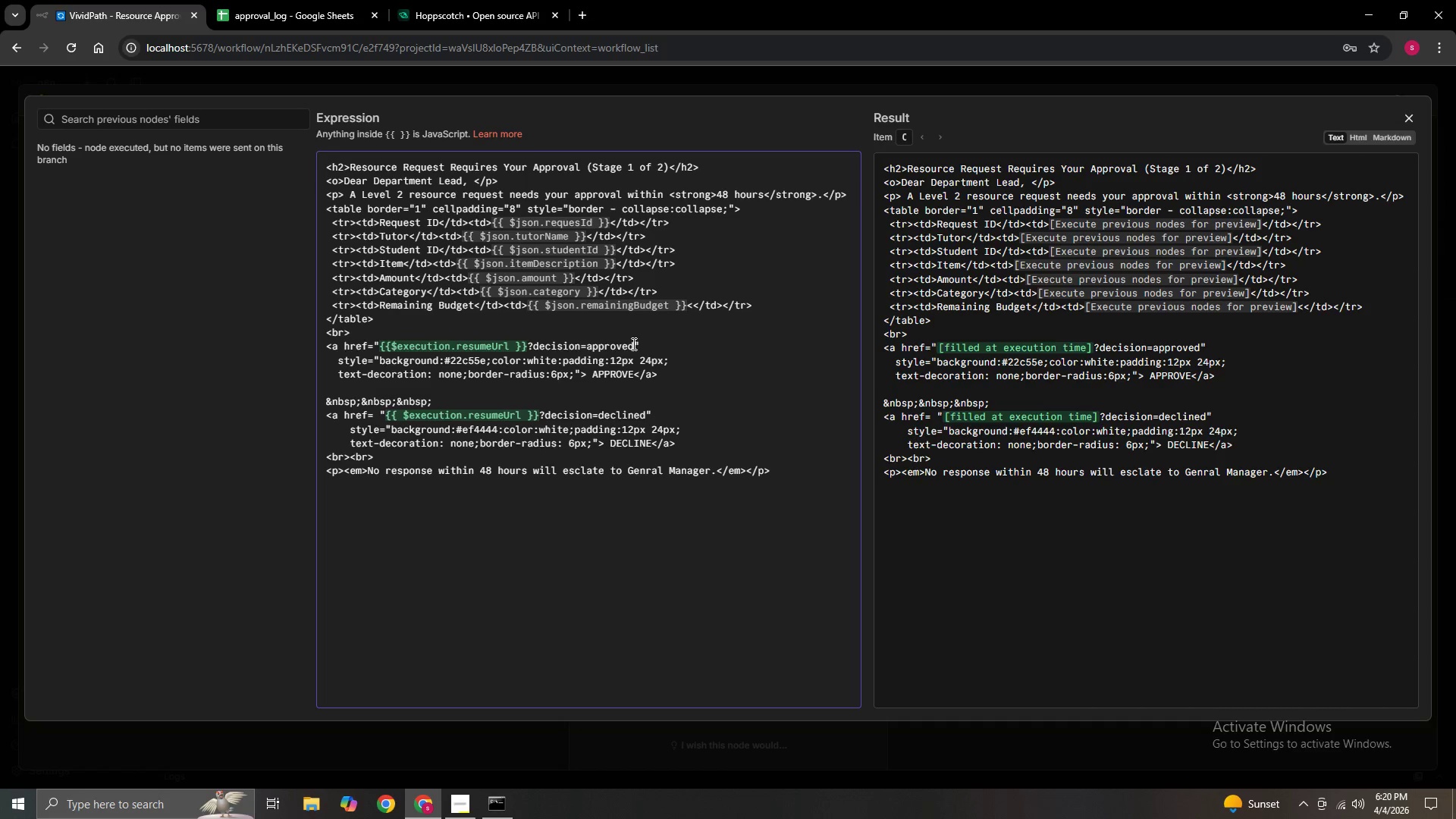 
key(Shift+7)
 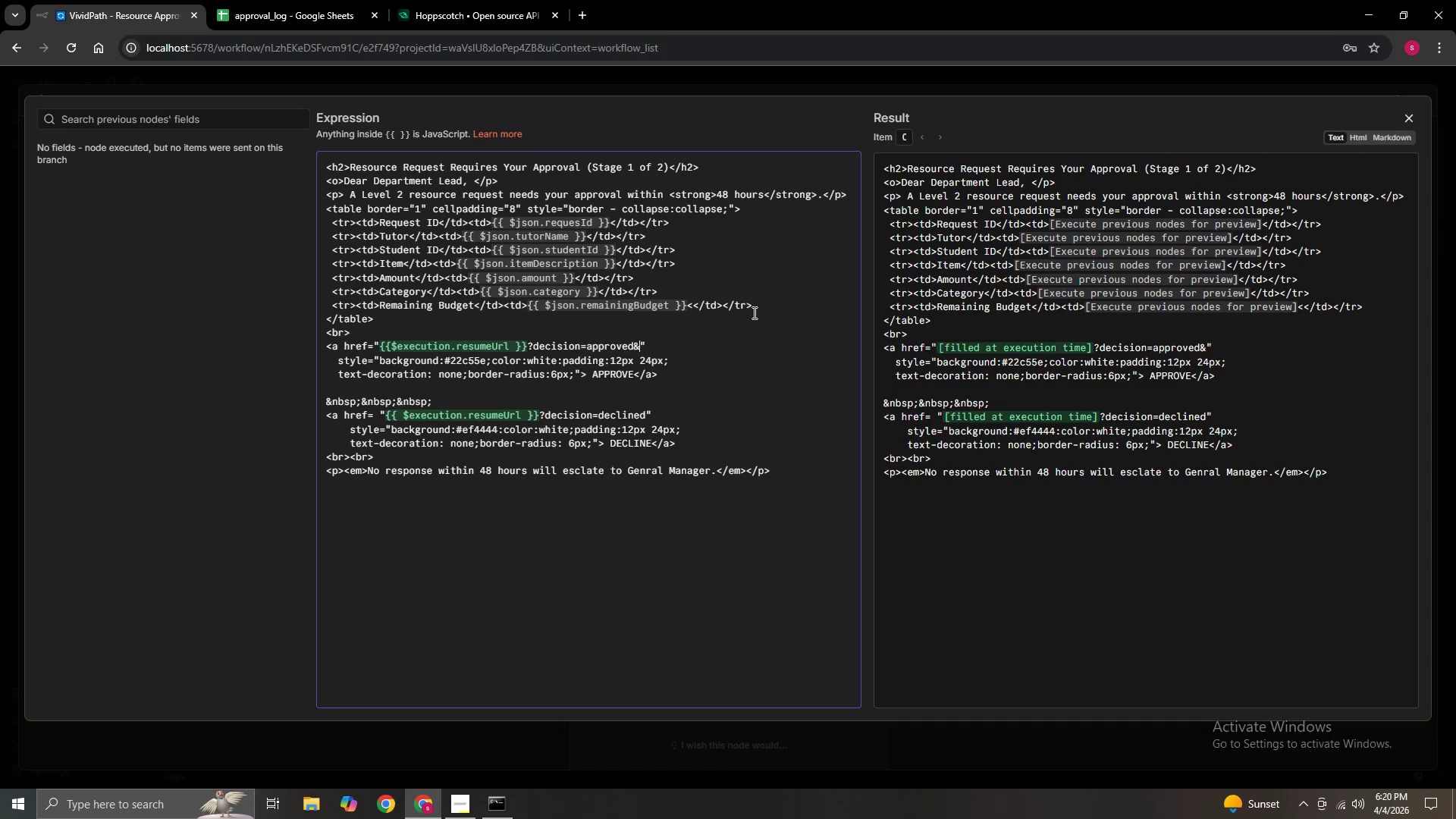 
hold_key(key=ShiftLeft, duration=0.59)
 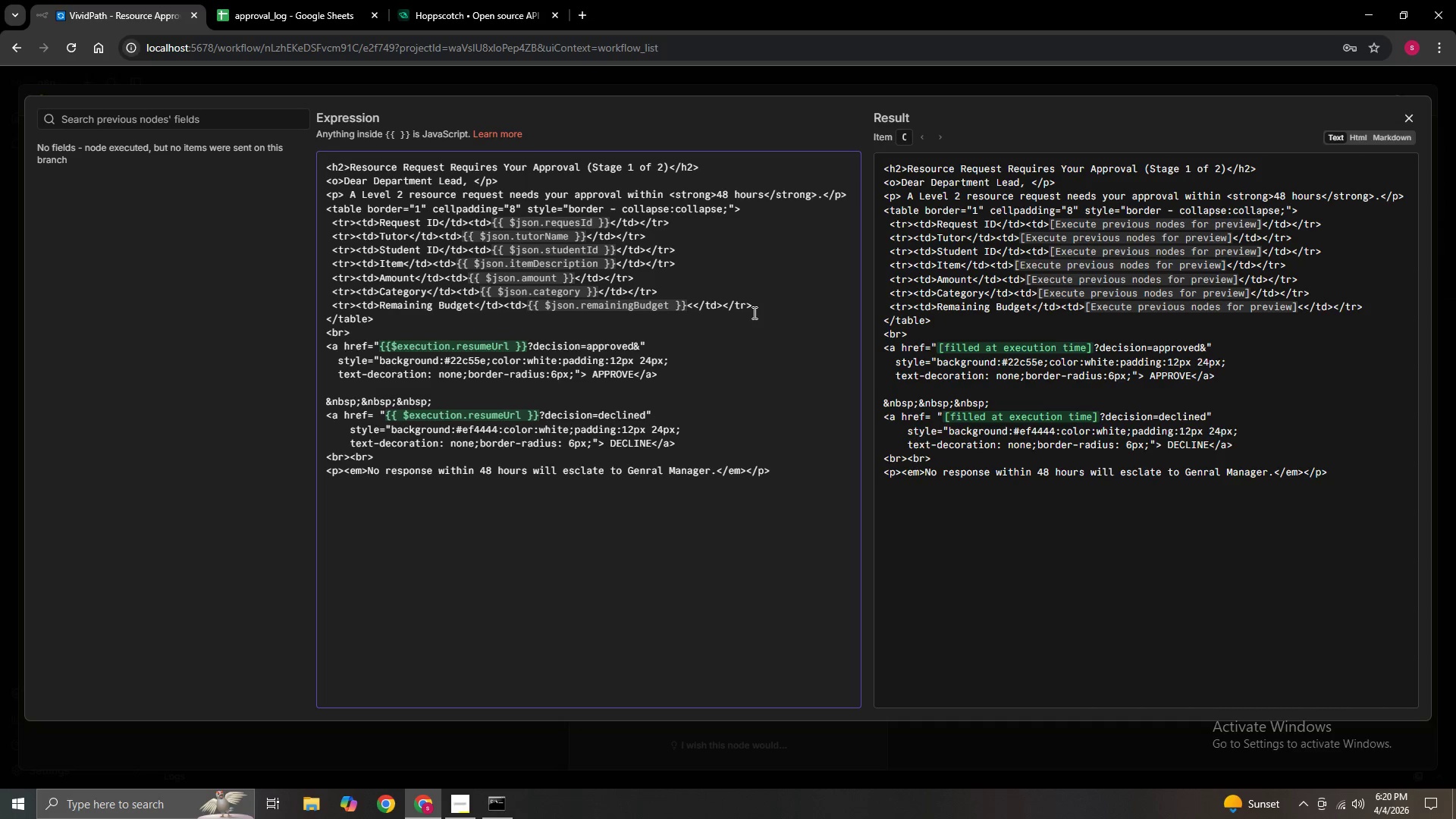 
type(stage= 1)
key(Backspace)
key(Backspace)
type(1)
 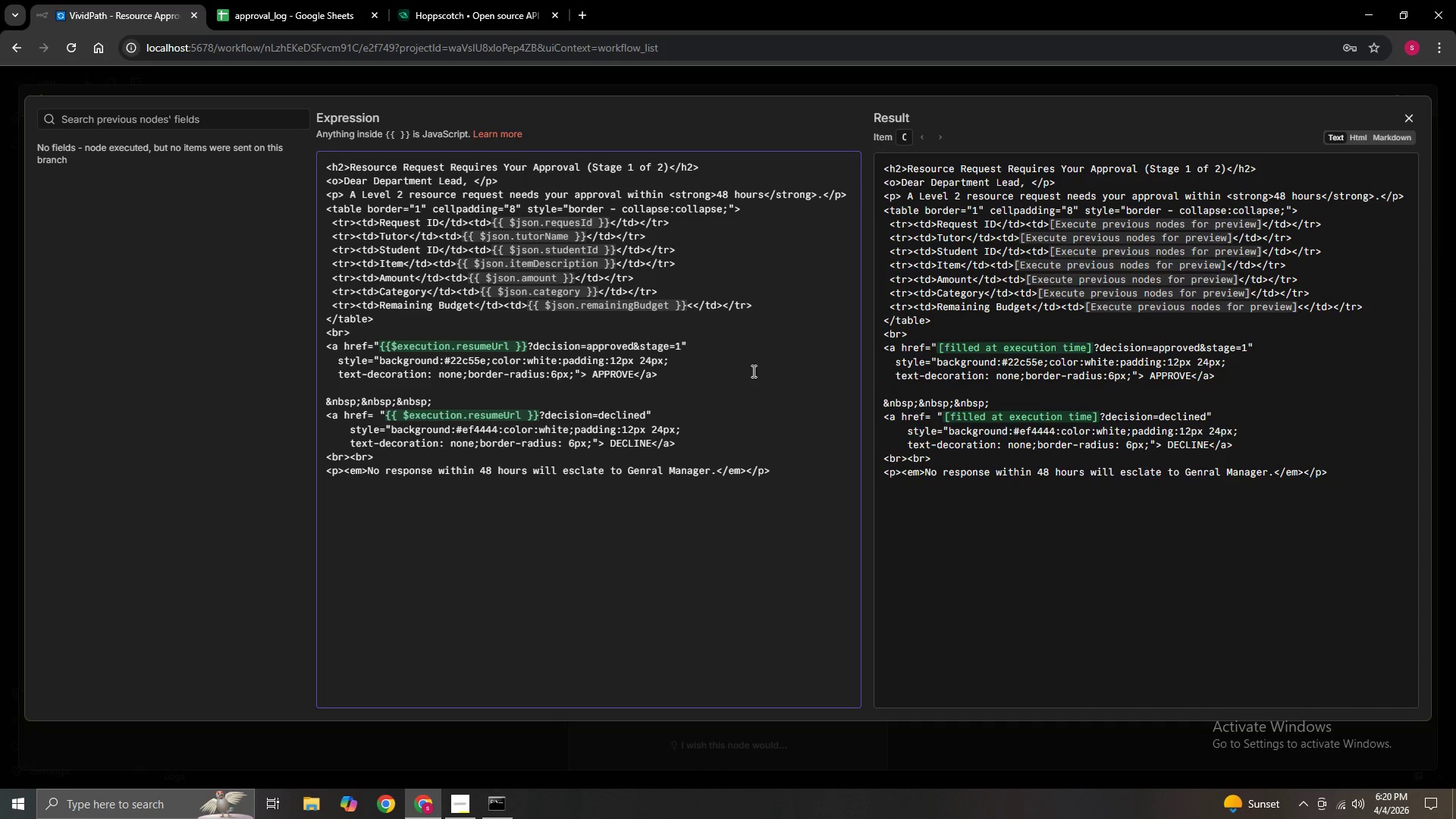 
wait(7.12)
 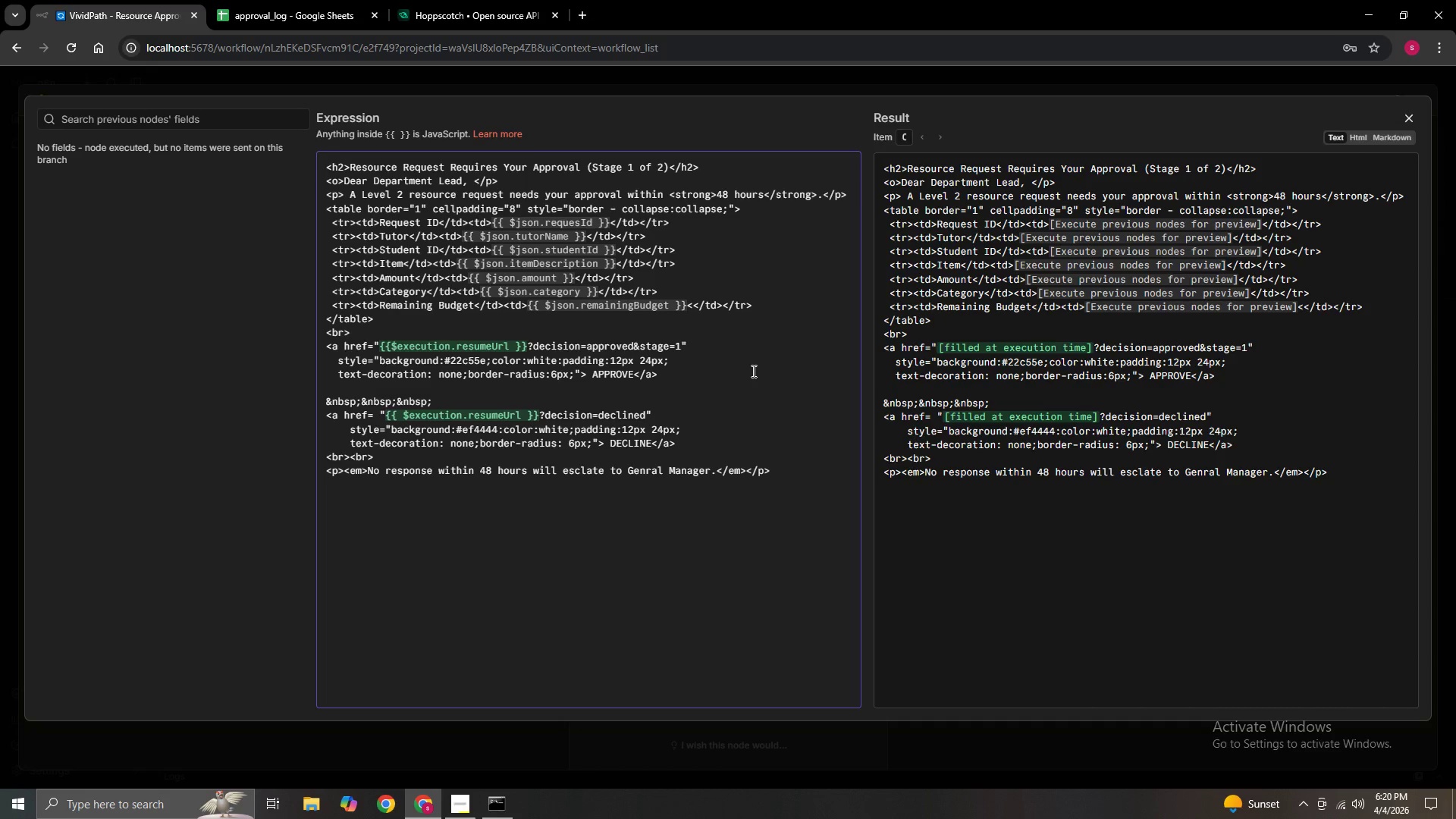 
left_click([645, 412])
 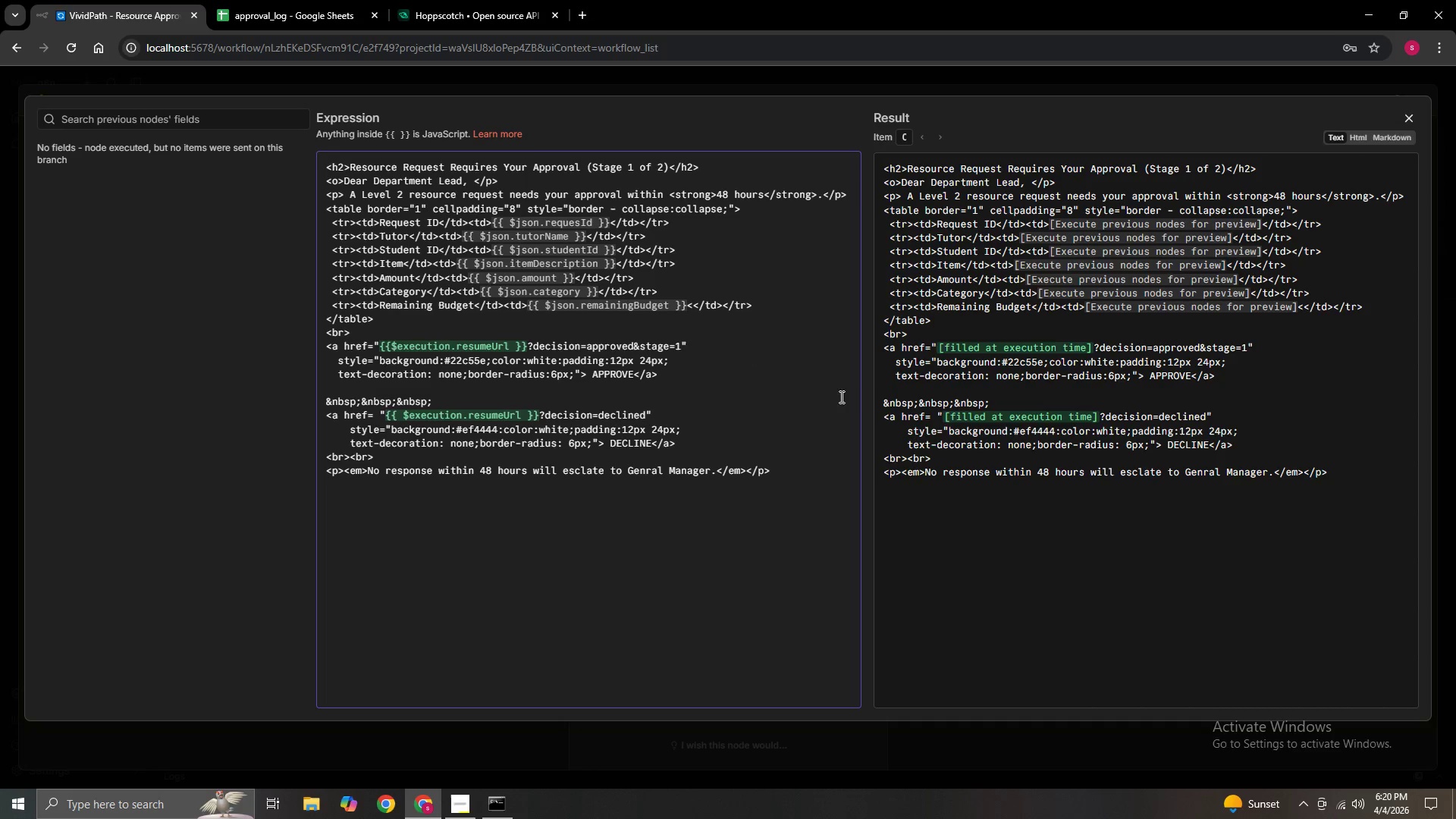 
type(&stage1)
 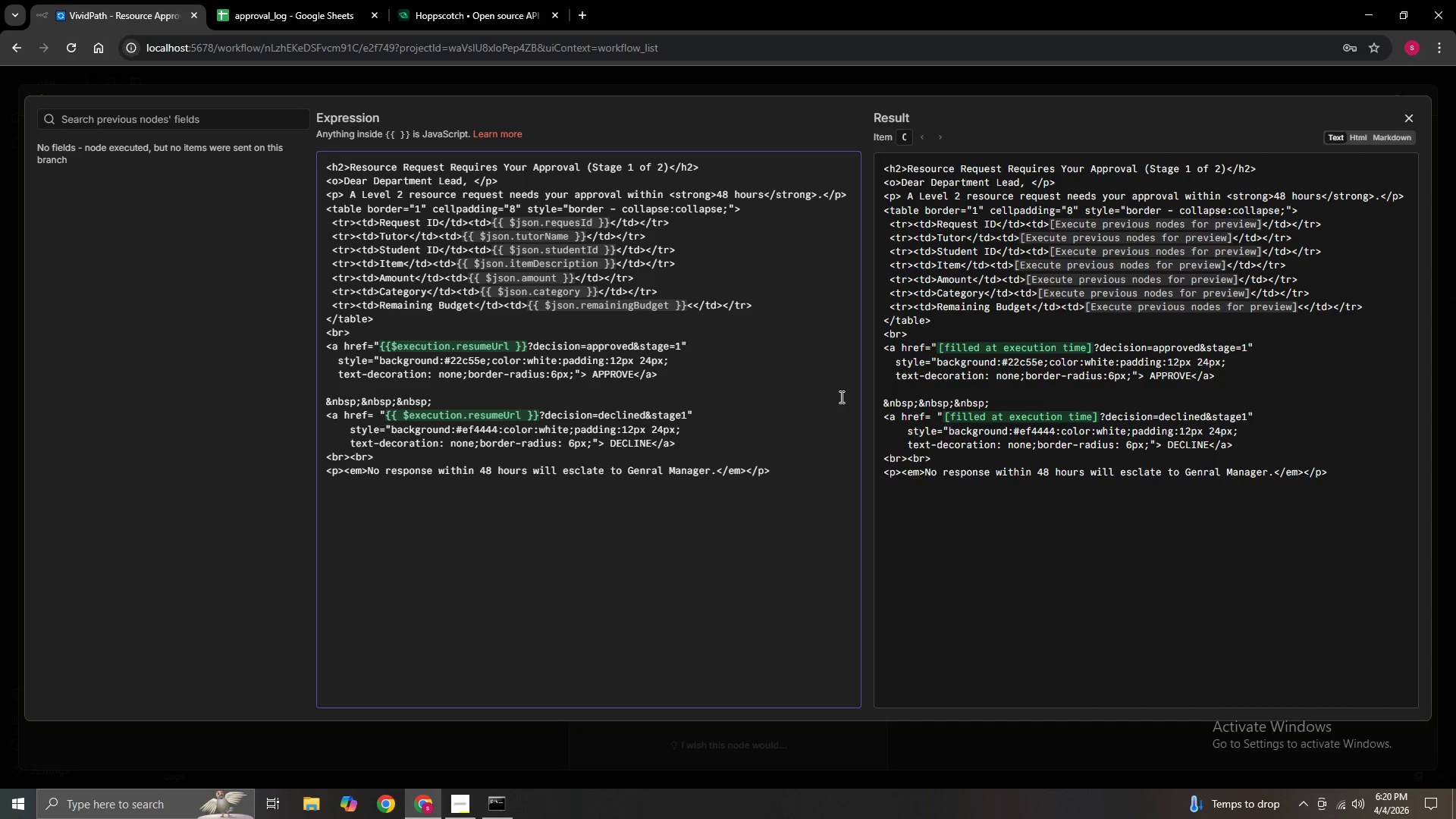 
wait(9.05)
 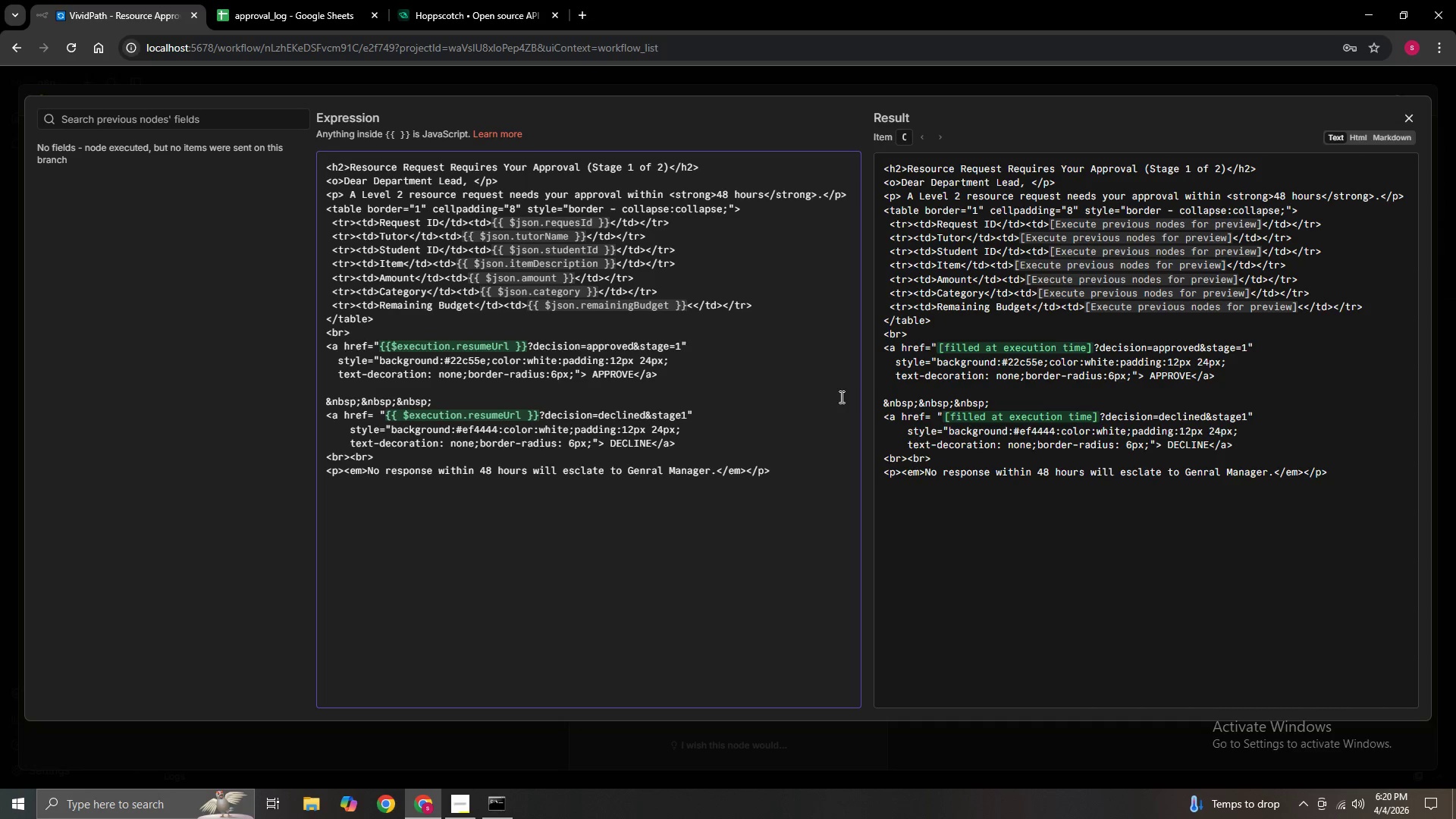 
left_click([1410, 124])
 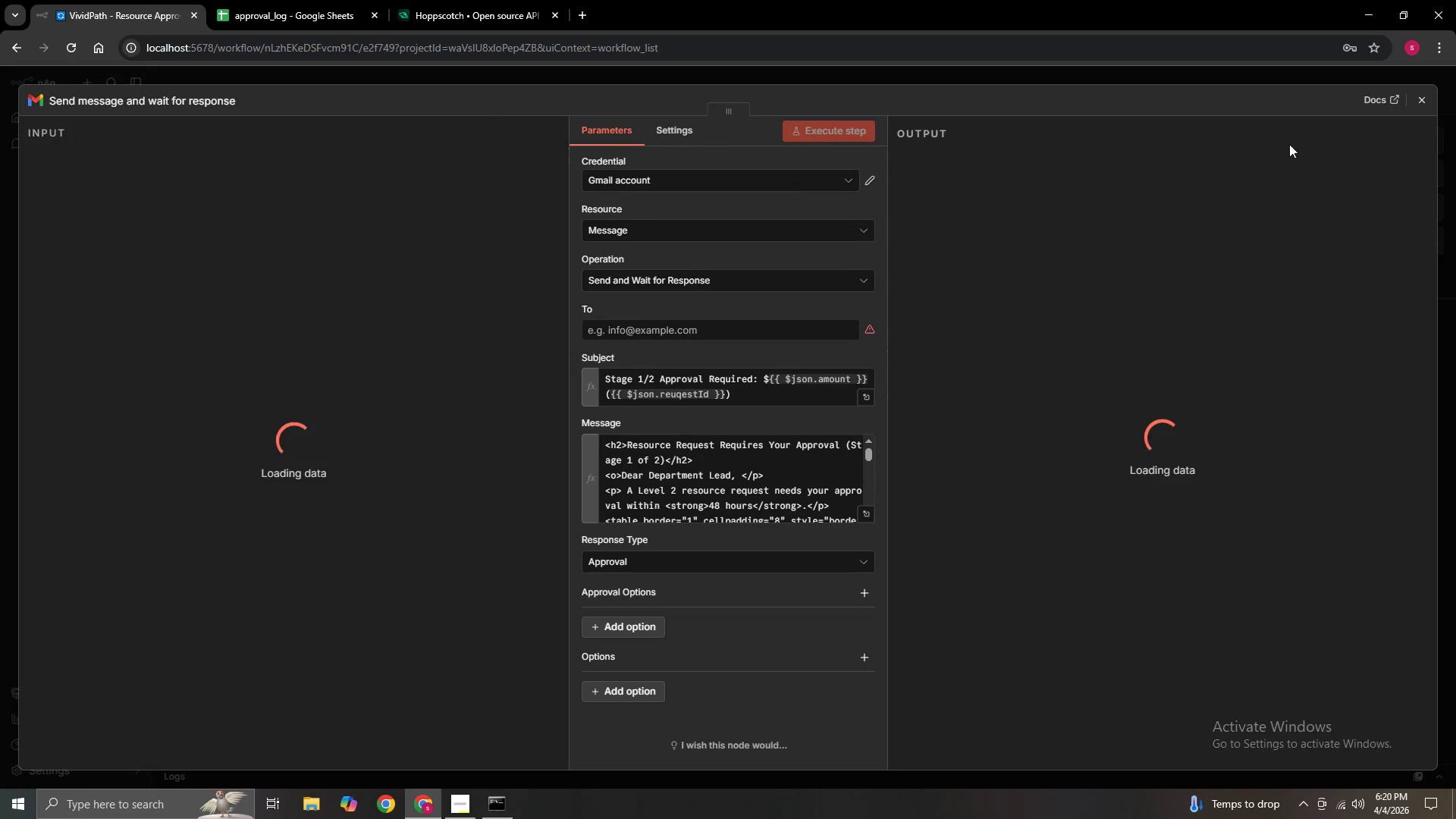 
left_click([1414, 94])
 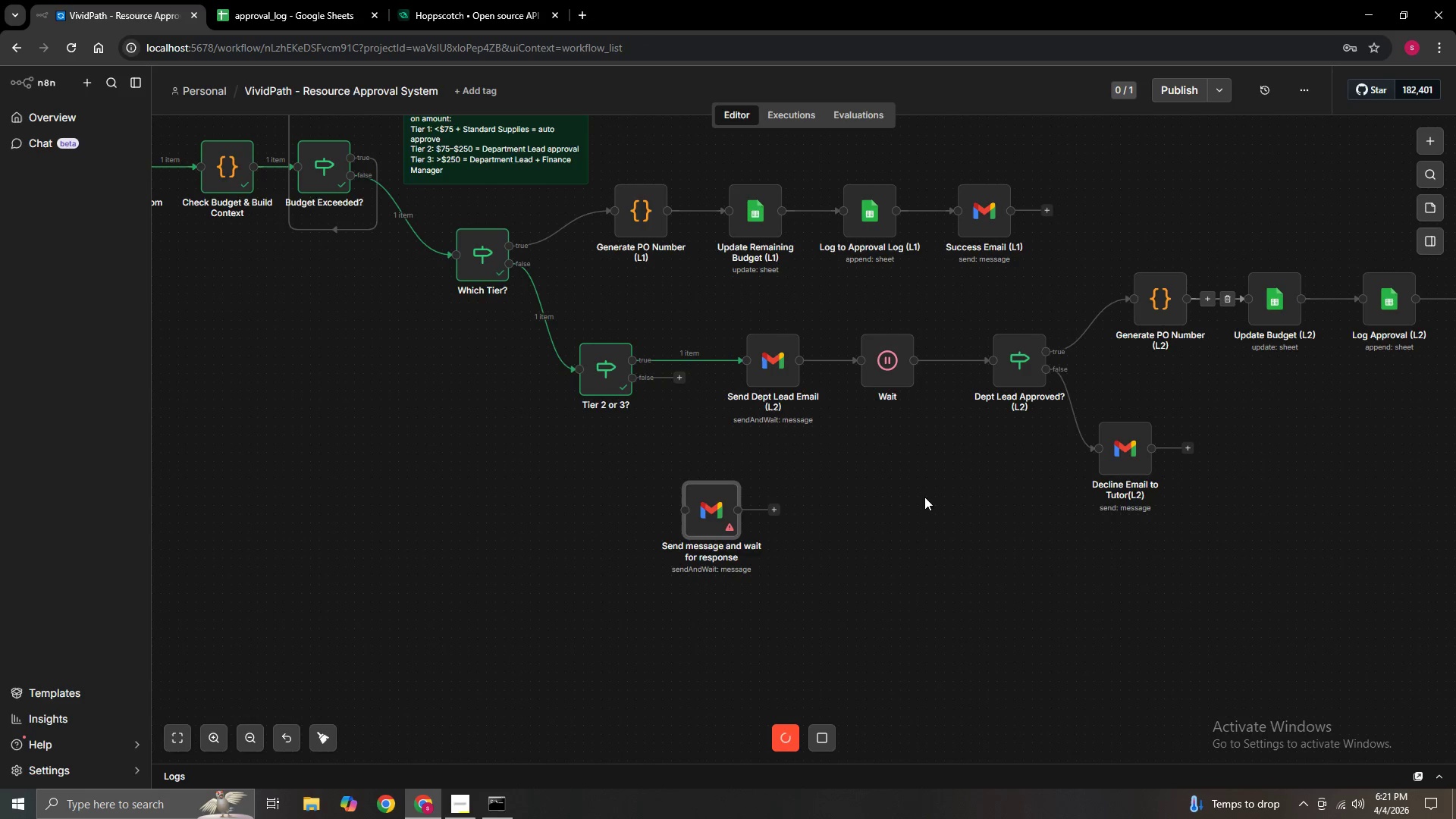 
scroll: coordinate [883, 517], scroll_direction: down, amount: 1.0
 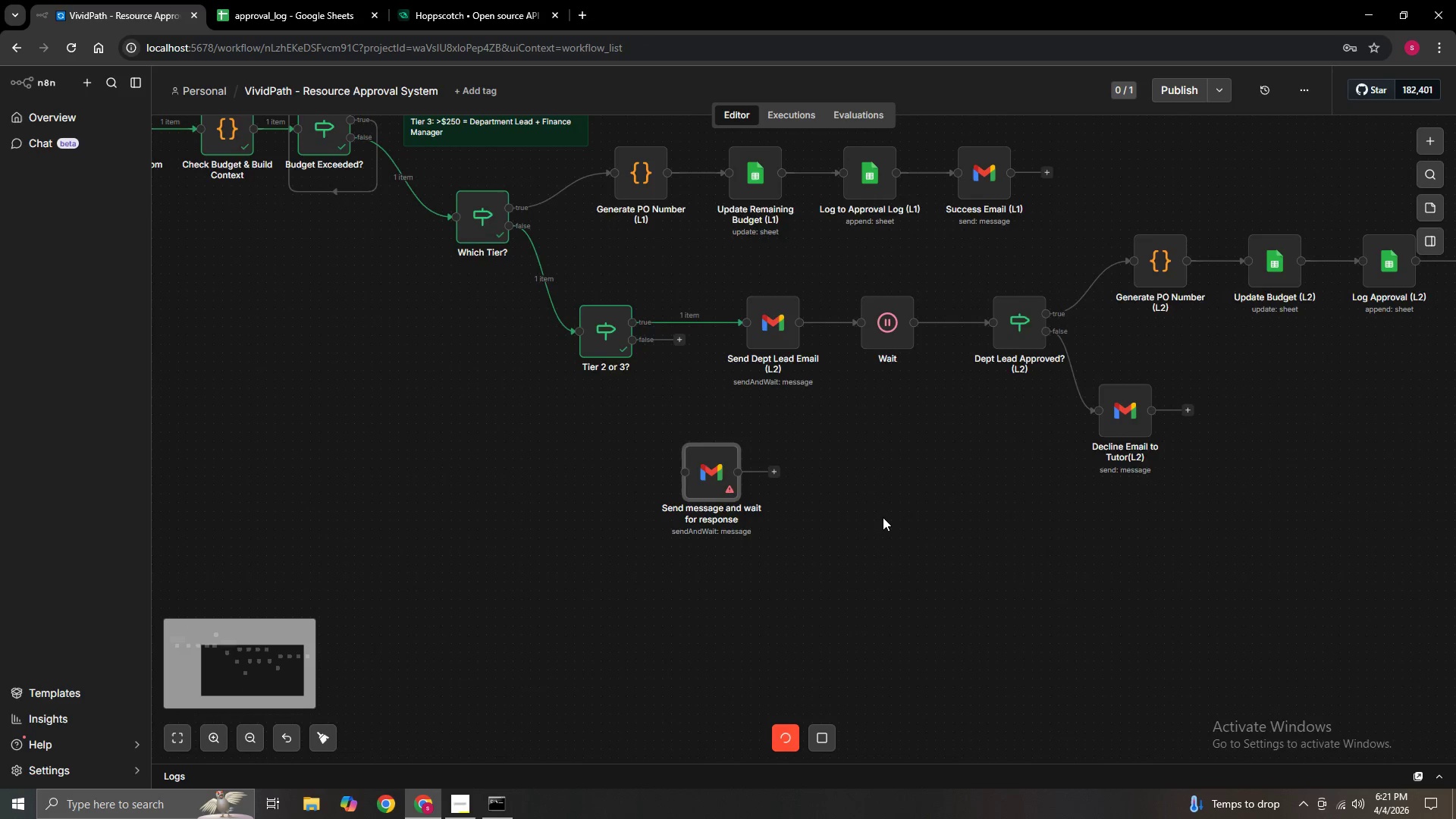 
scroll: coordinate [883, 517], scroll_direction: up, amount: 1.0
 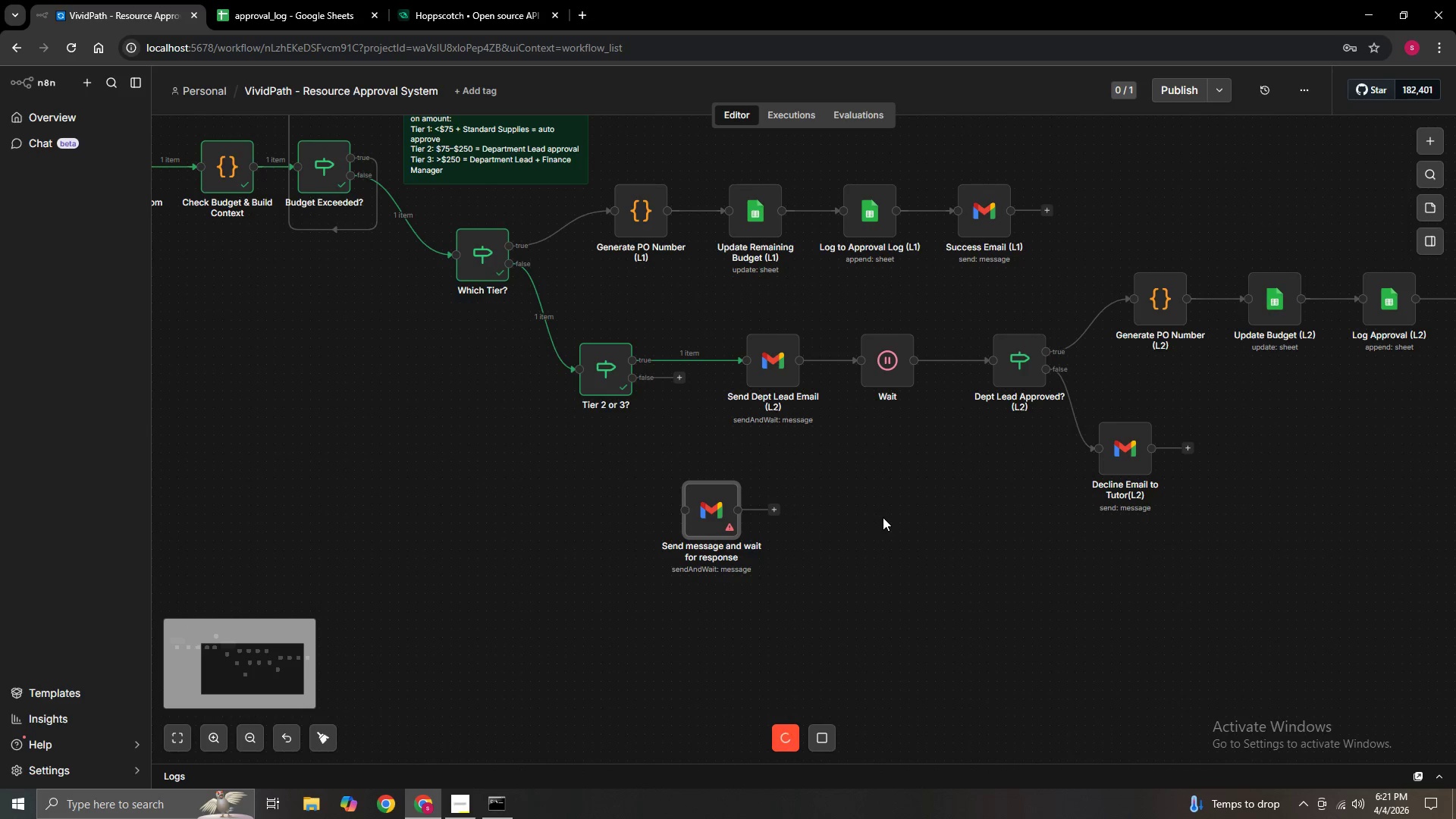 
hold_key(key=ControlLeft, duration=1.53)
scroll: coordinate [883, 517], scroll_direction: down, amount: 3.0
 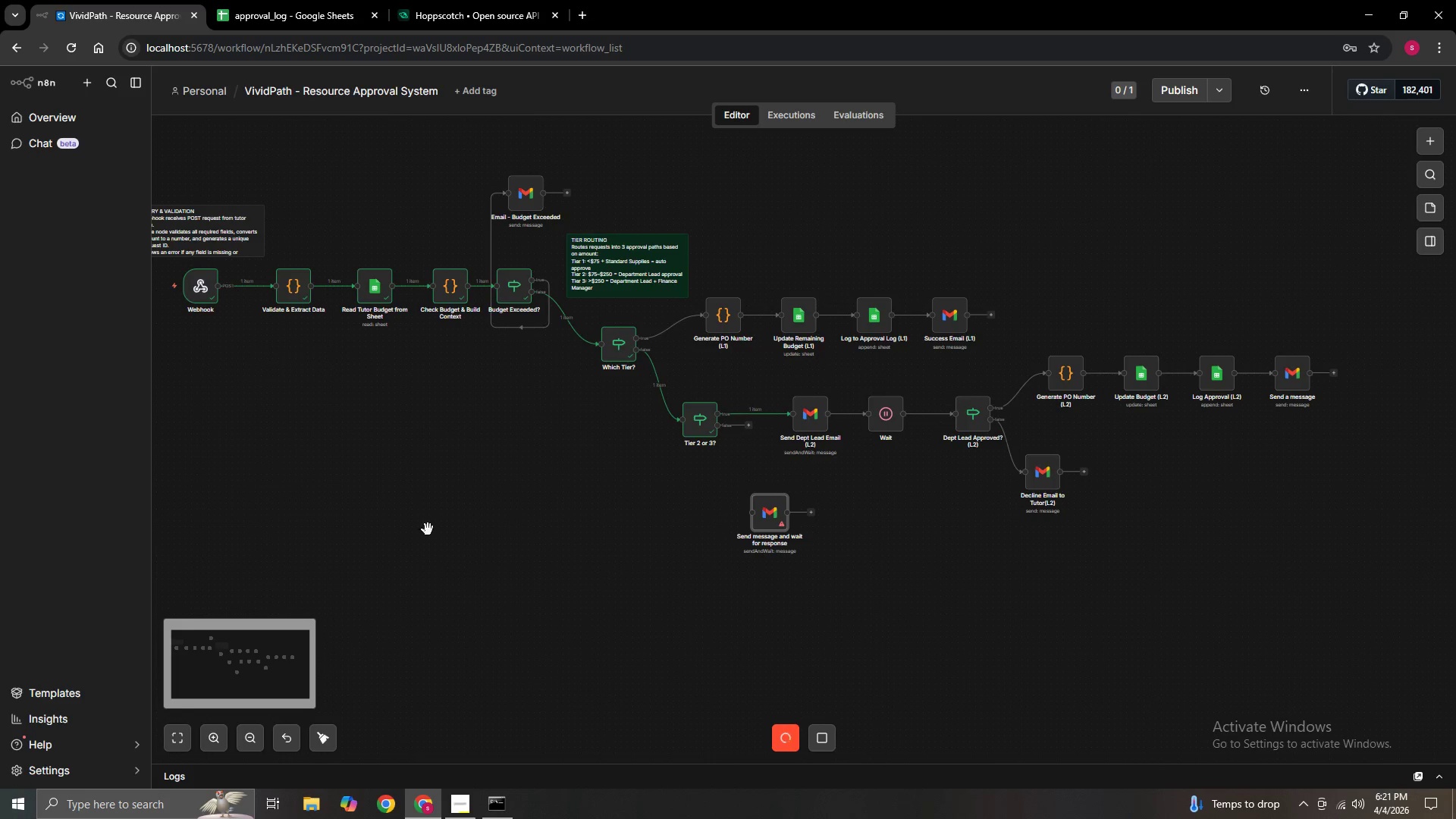 
left_click_drag(start_coordinate=[413, 527], to_coordinate=[499, 560])
 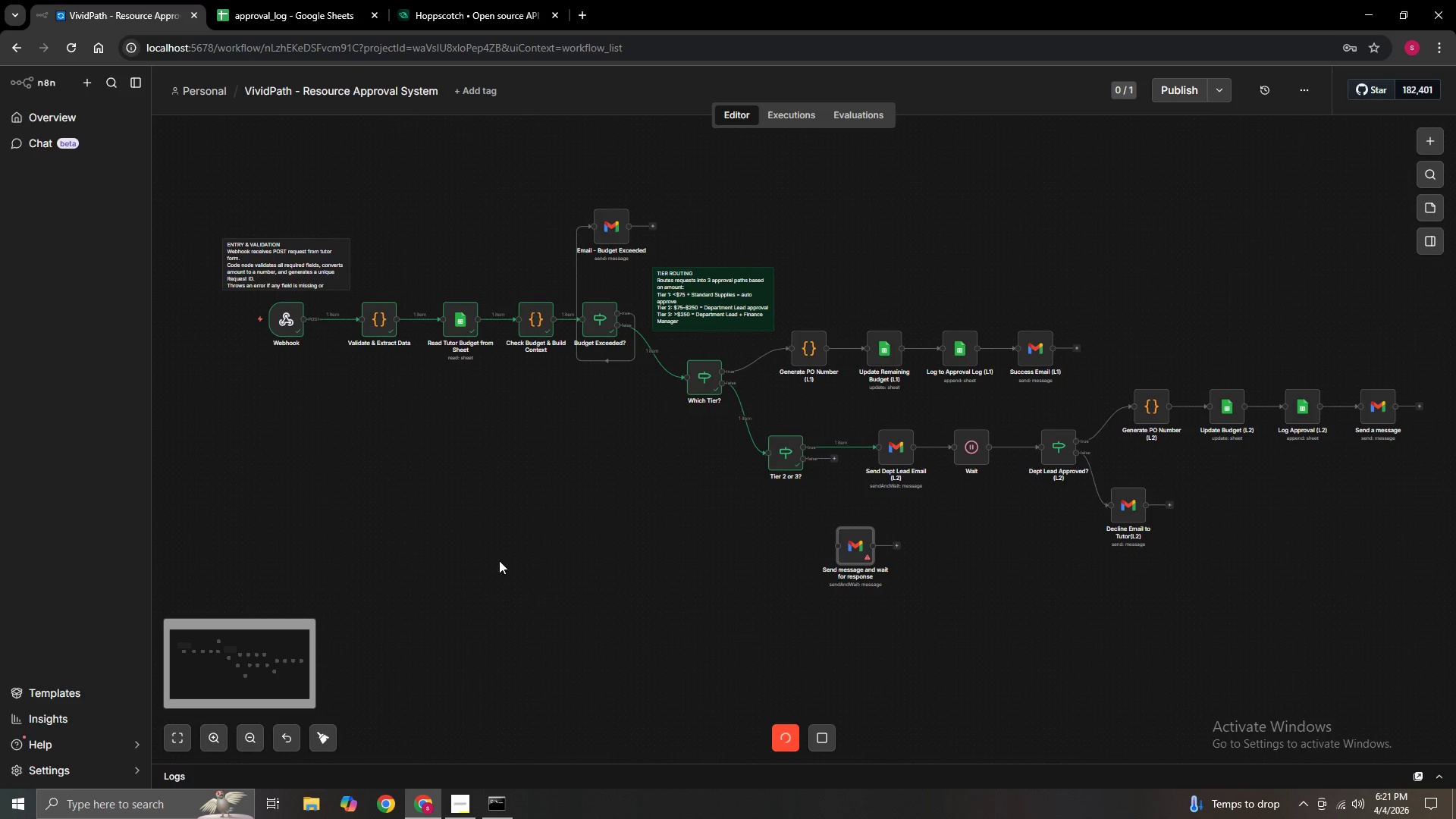 
key(Control+ControlLeft)
 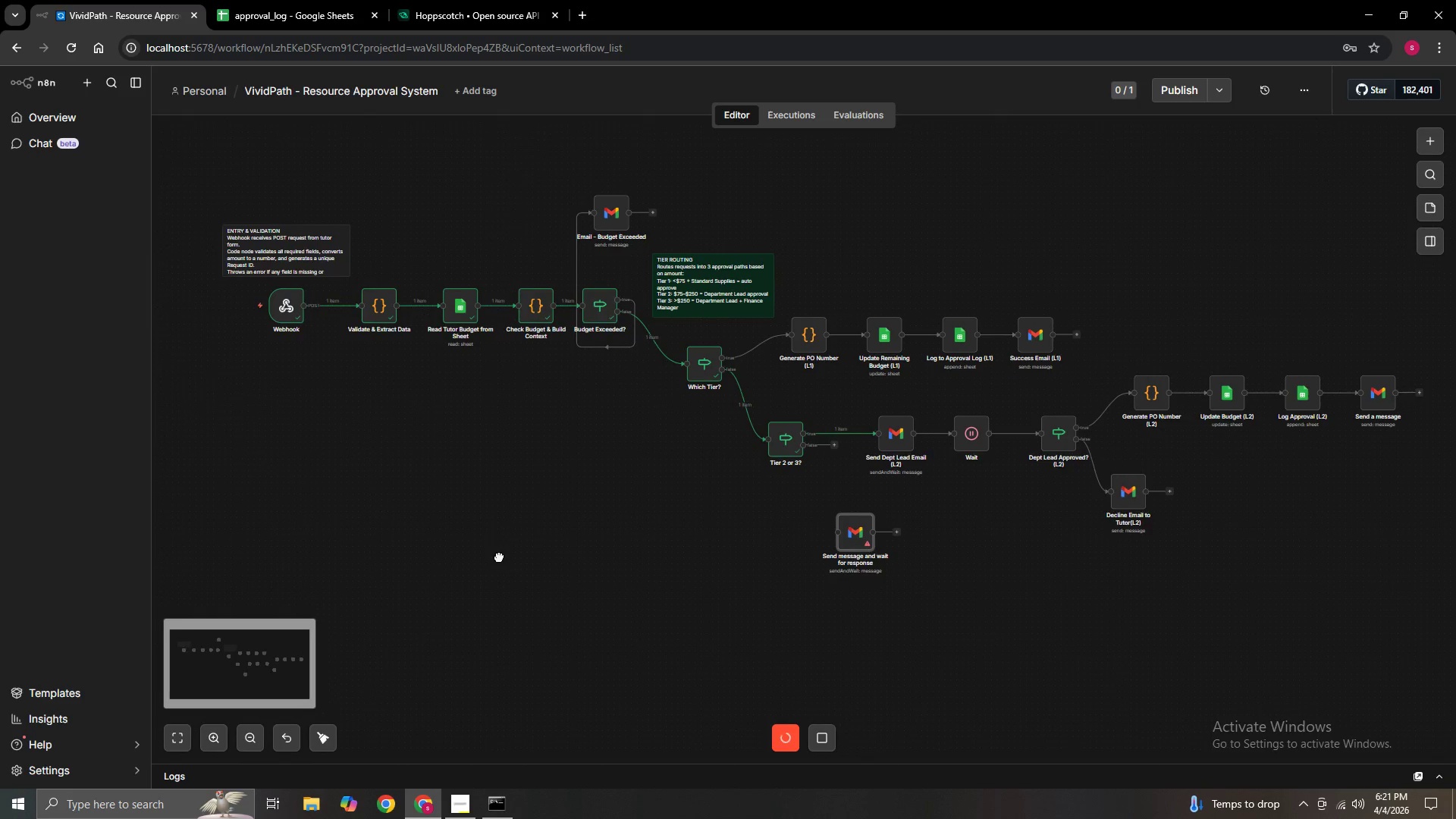 
key(Control+ControlLeft)
 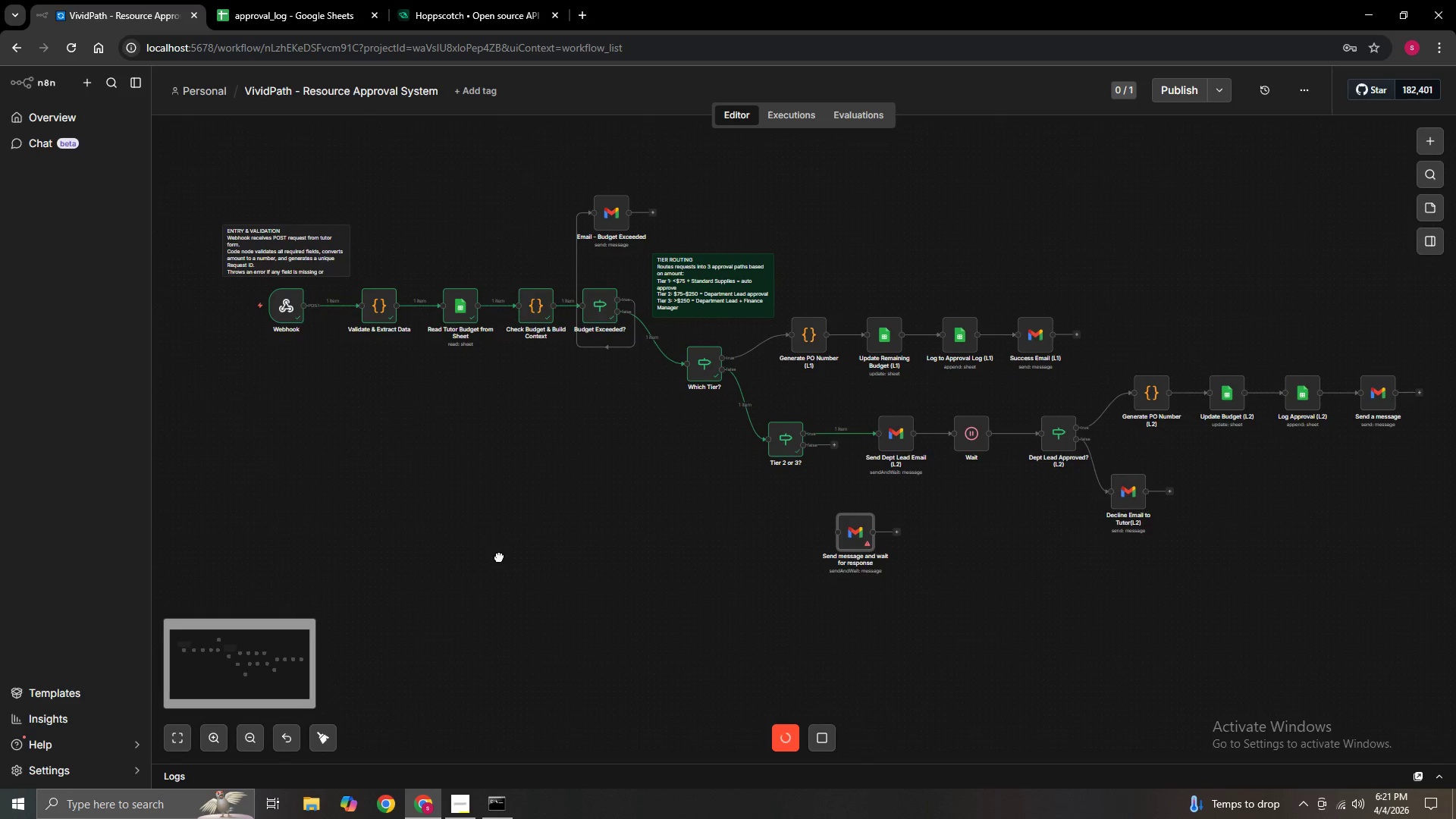 
key(Control+ControlLeft)
 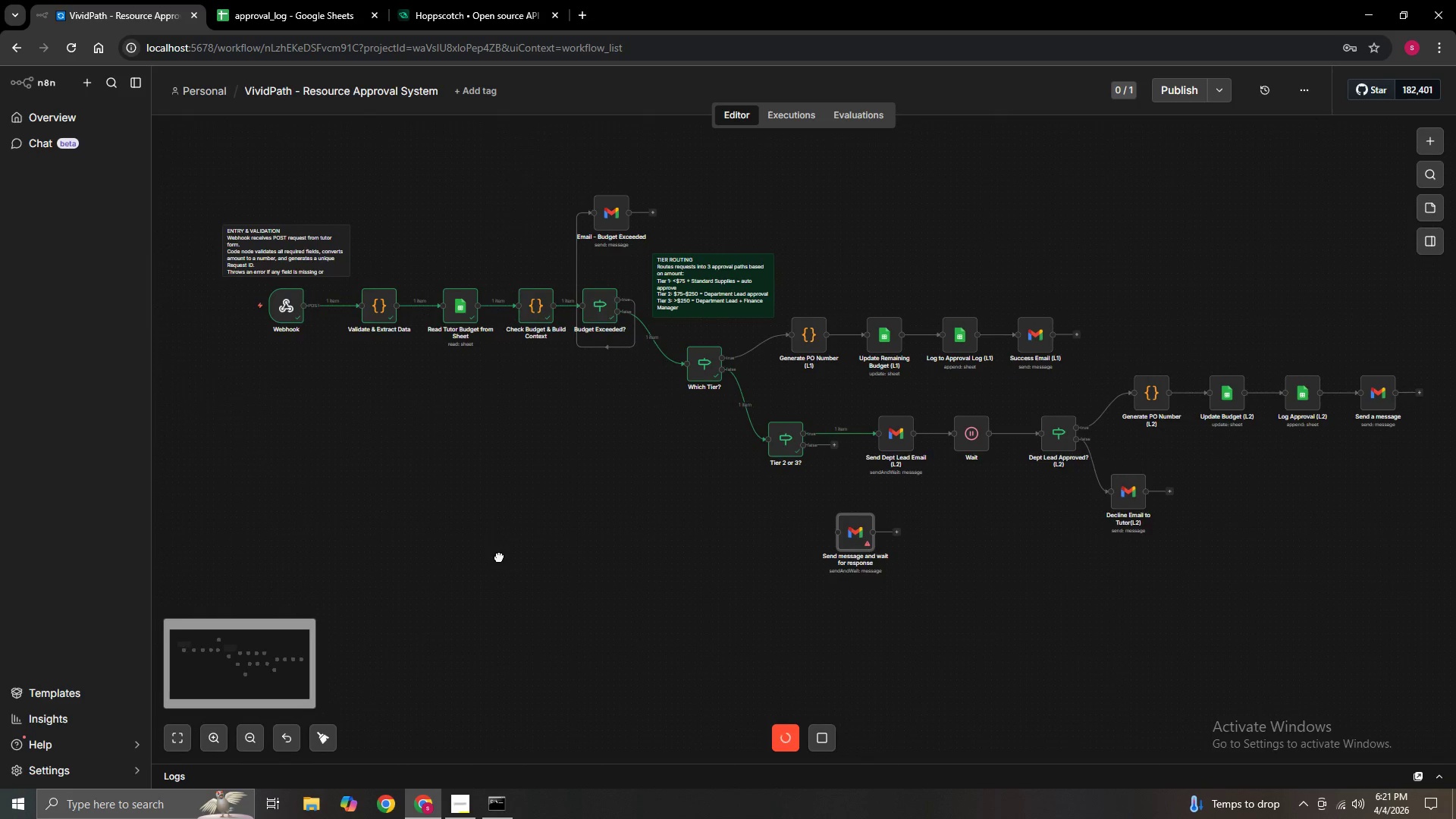 
key(Control+ControlLeft)
 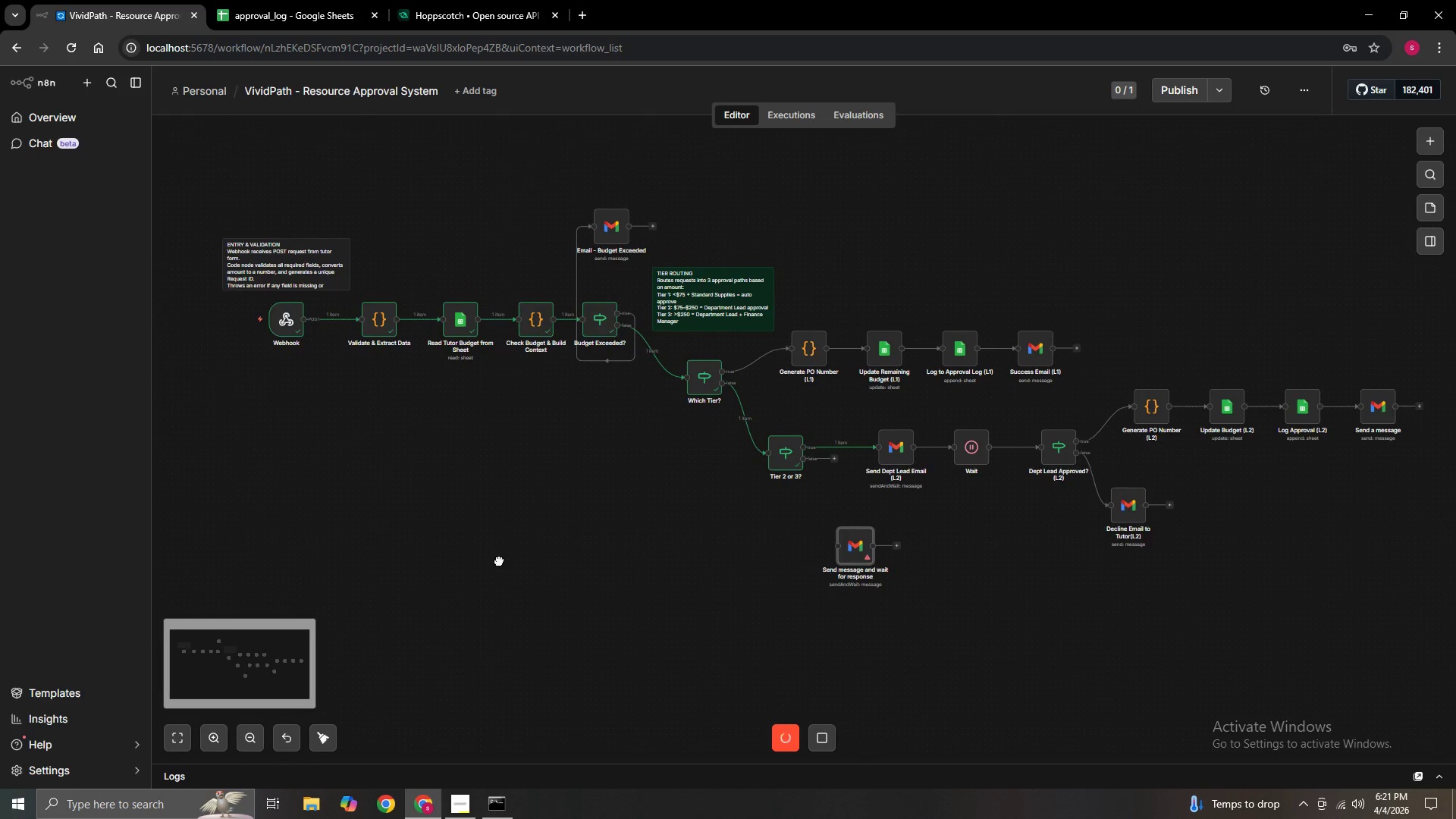 
key(Control+ControlLeft)
 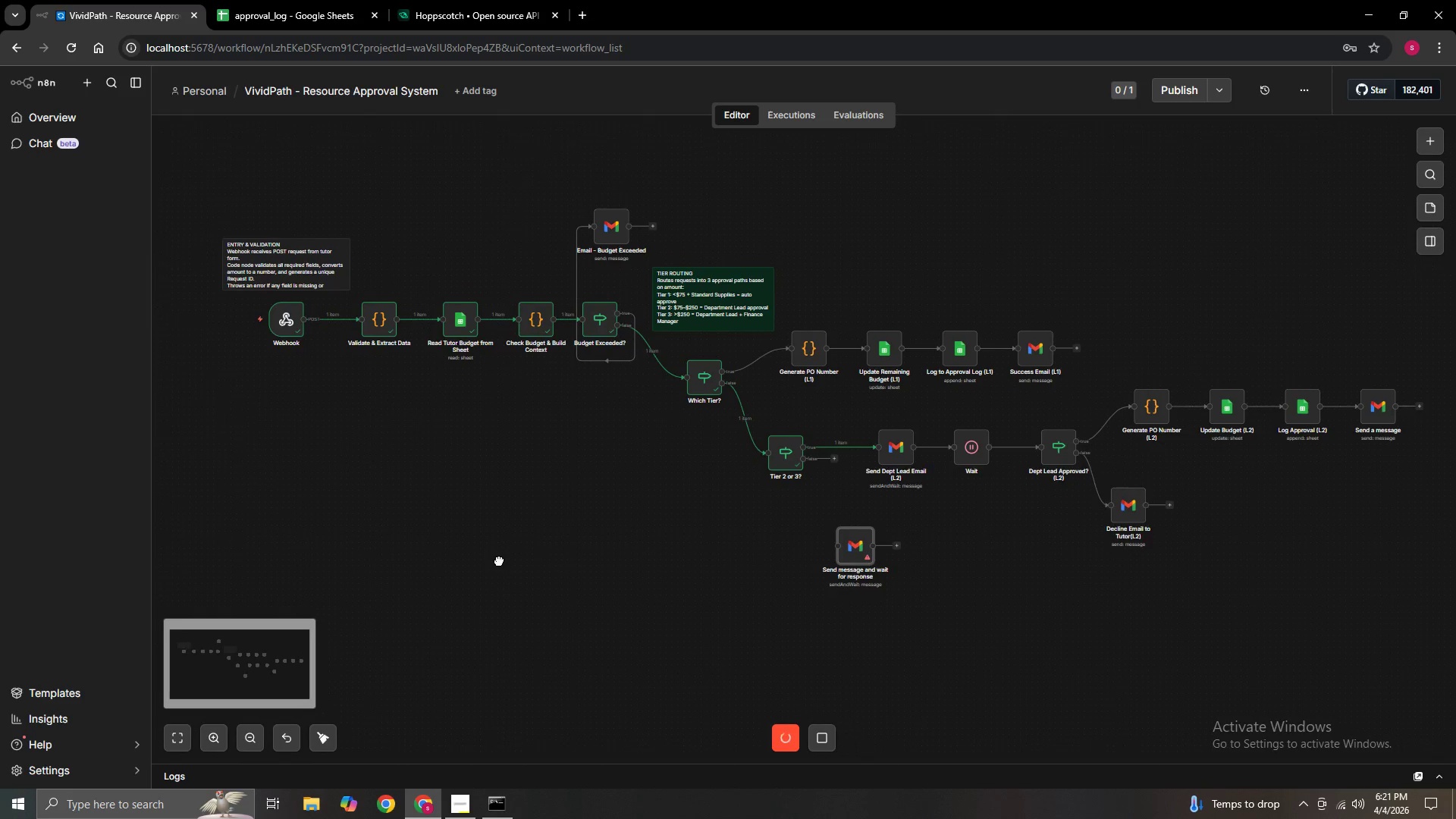 
key(Control+ControlLeft)
 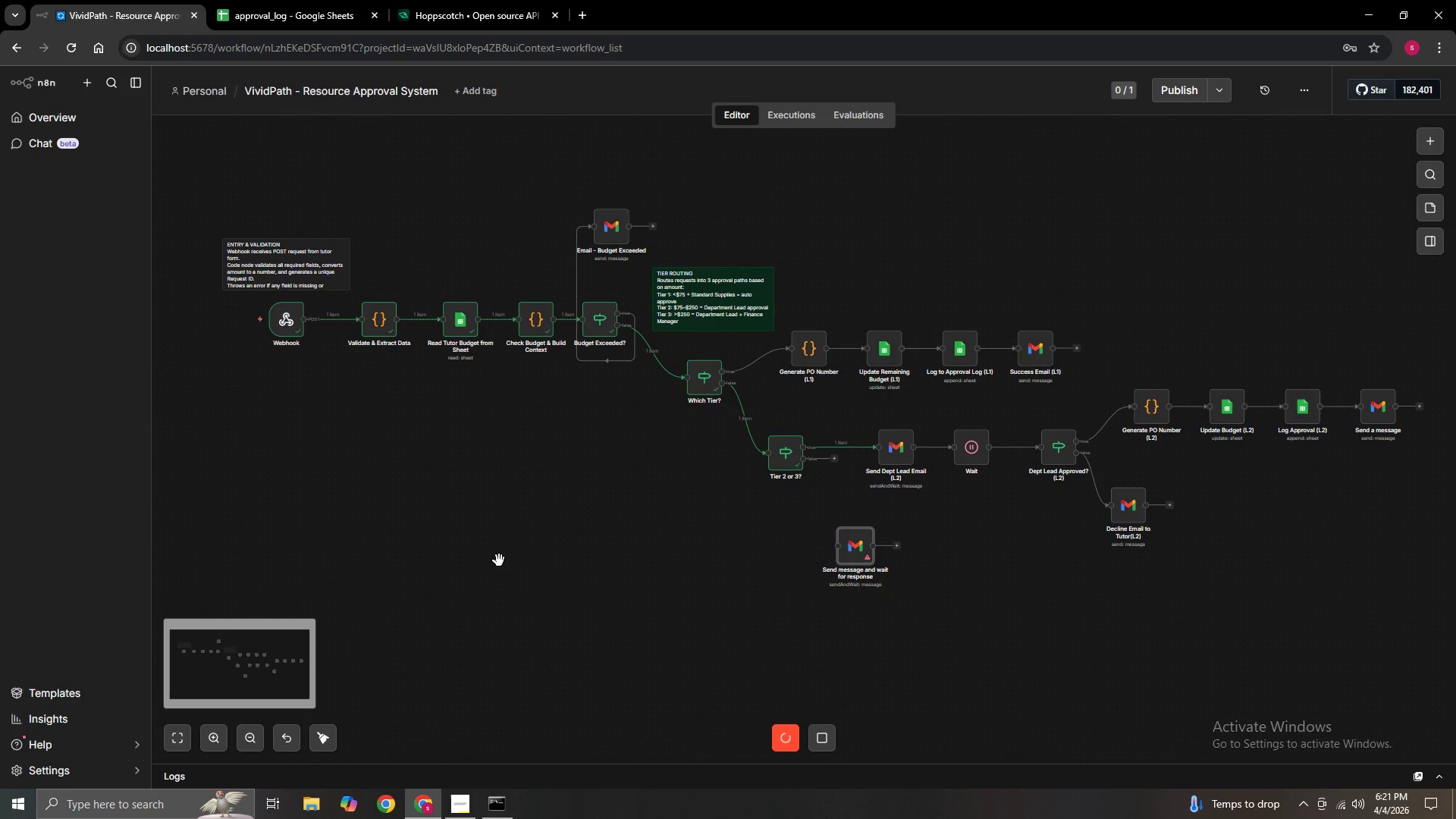 
key(Control+ControlLeft)
 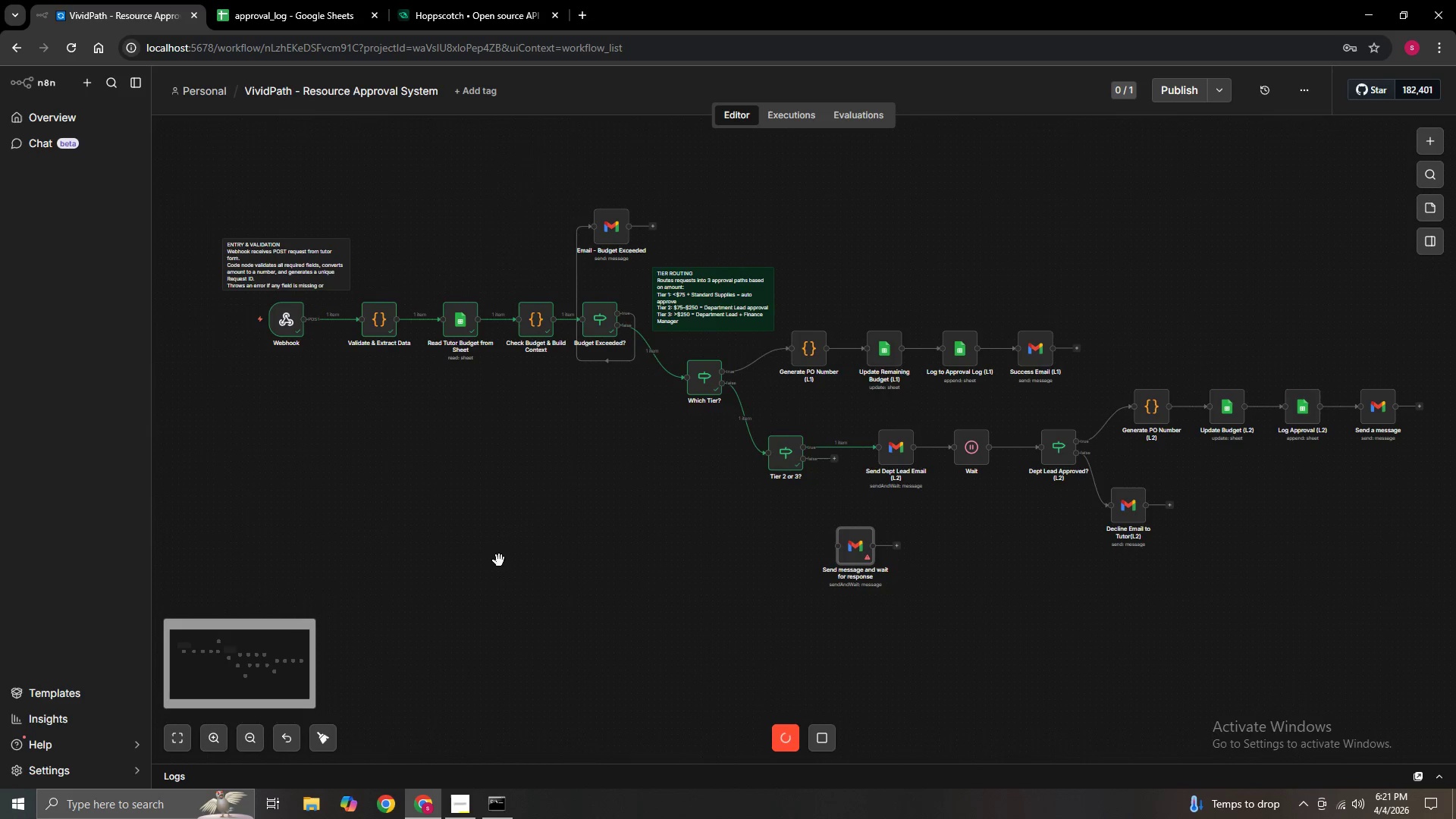 
key(Control+ControlLeft)
 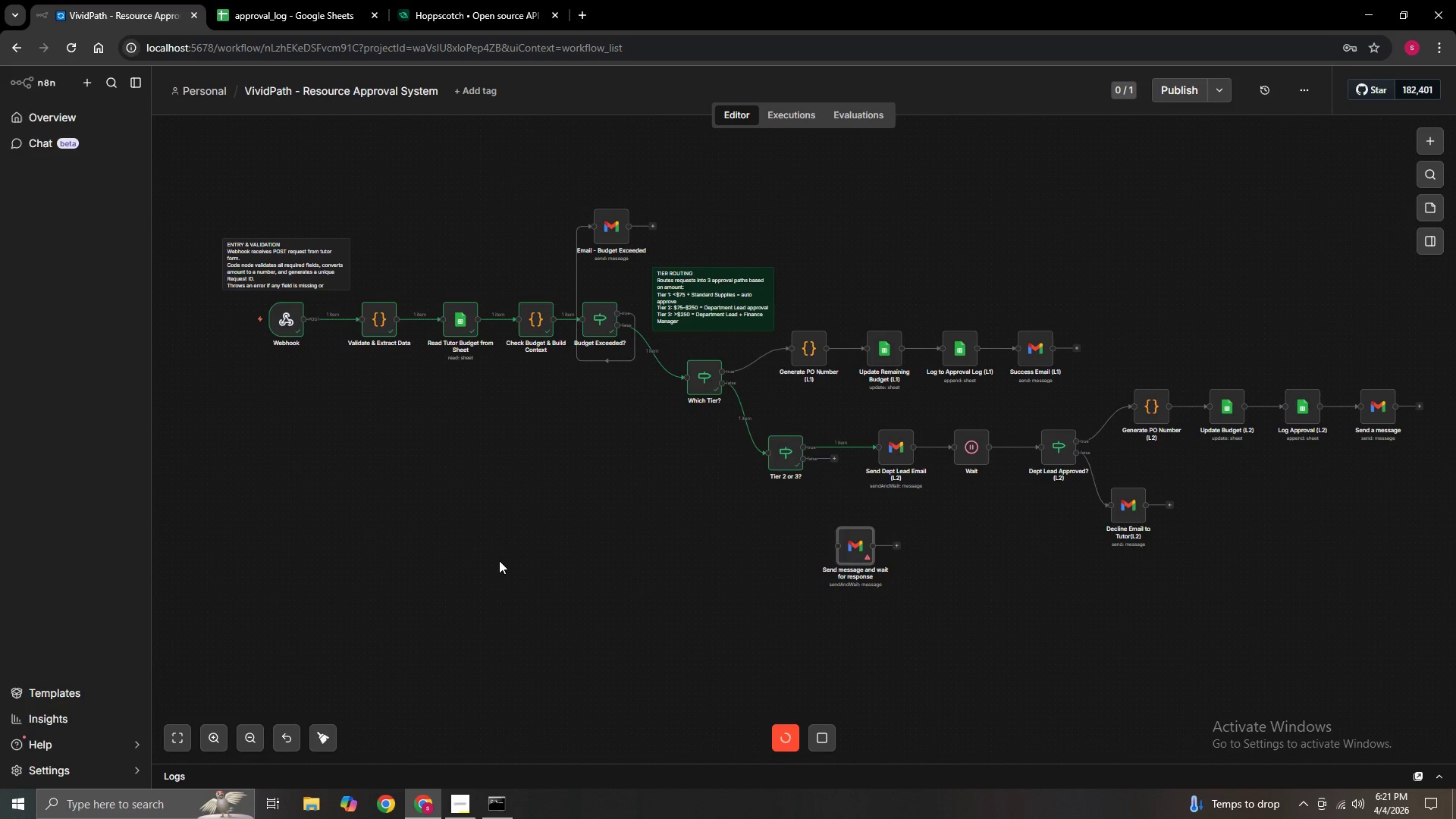 
wait(48.73)
 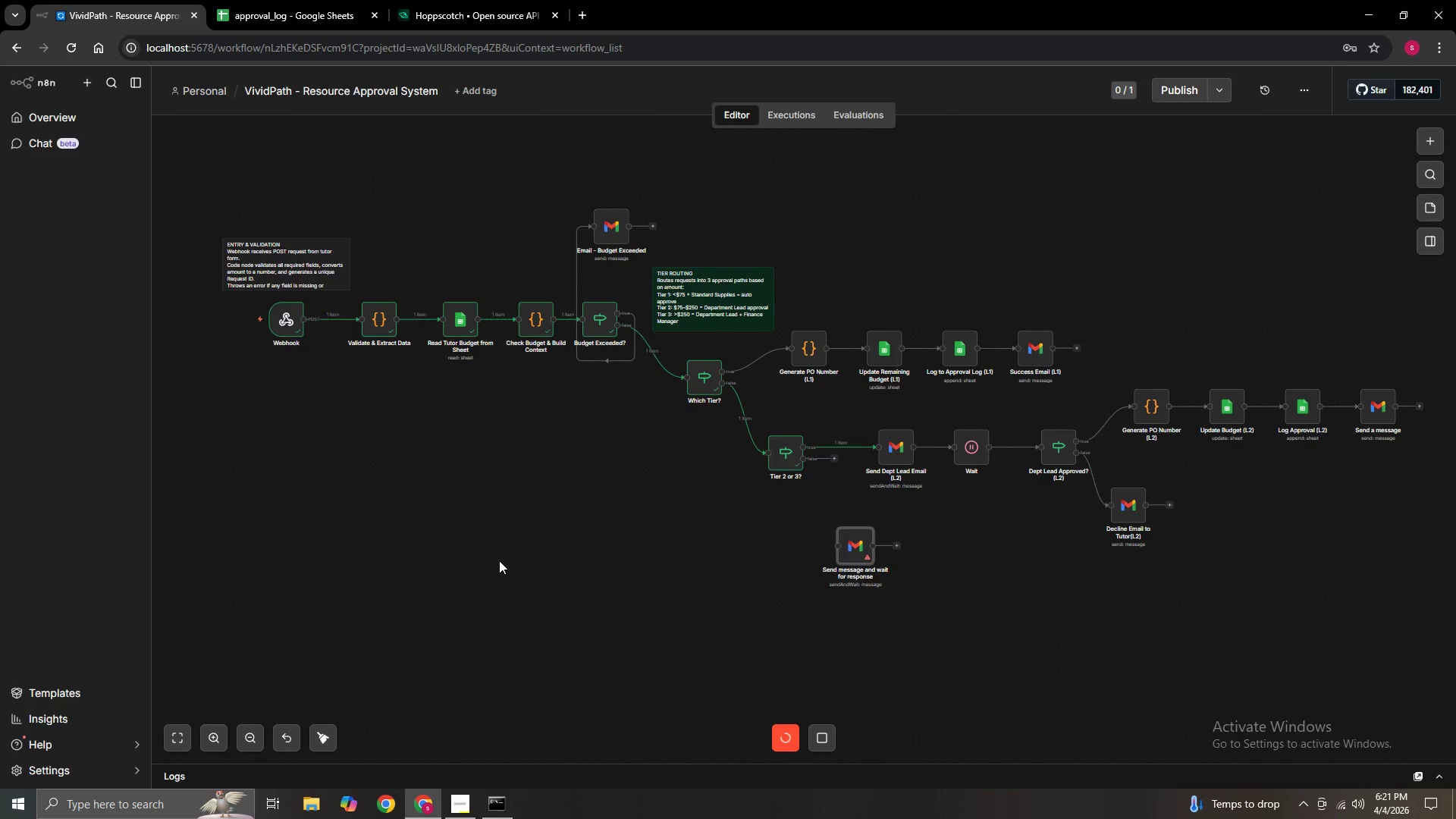 
double_click([848, 557])
 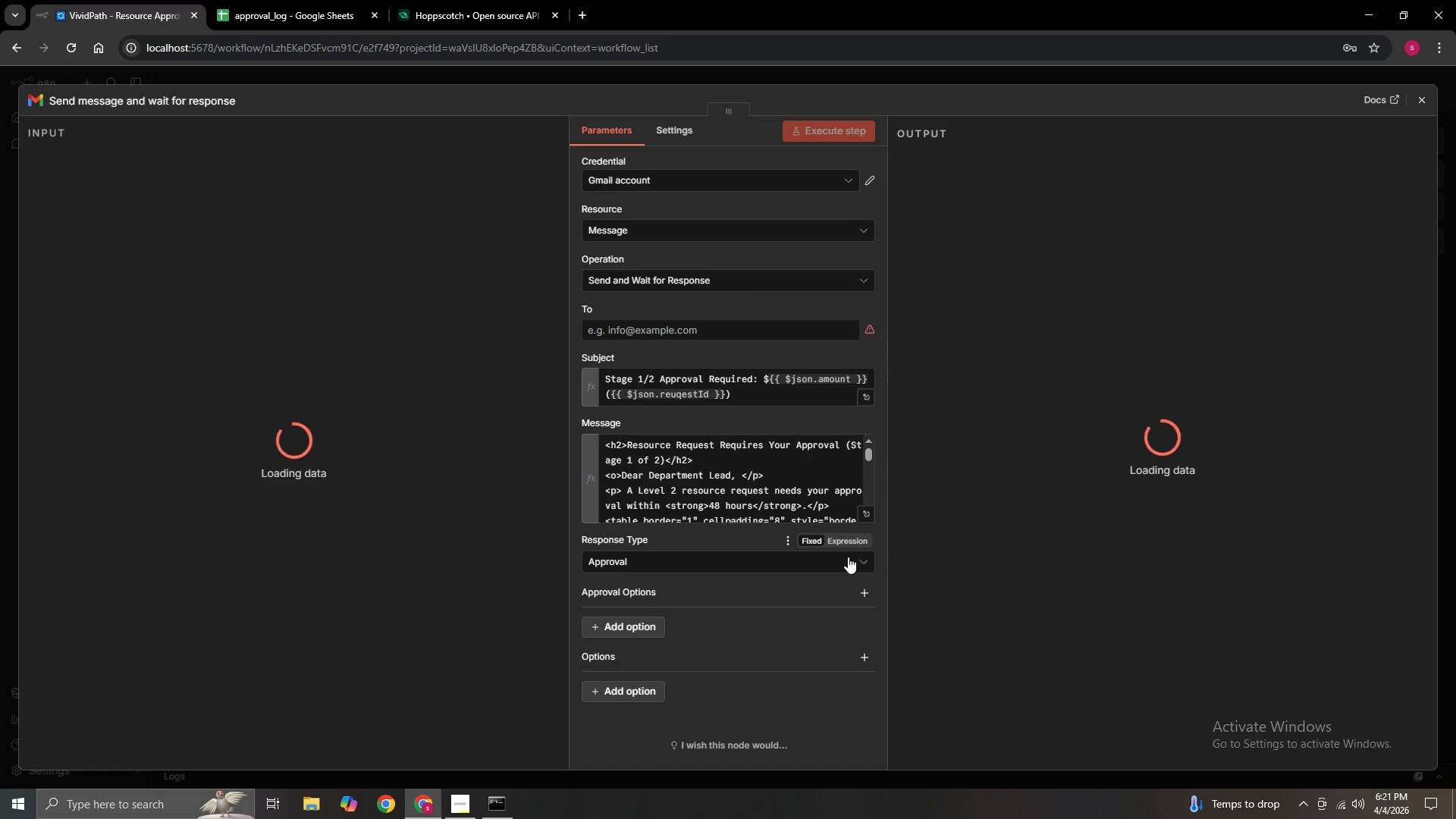 
scroll: coordinate [811, 499], scroll_direction: down, amount: 7.0
 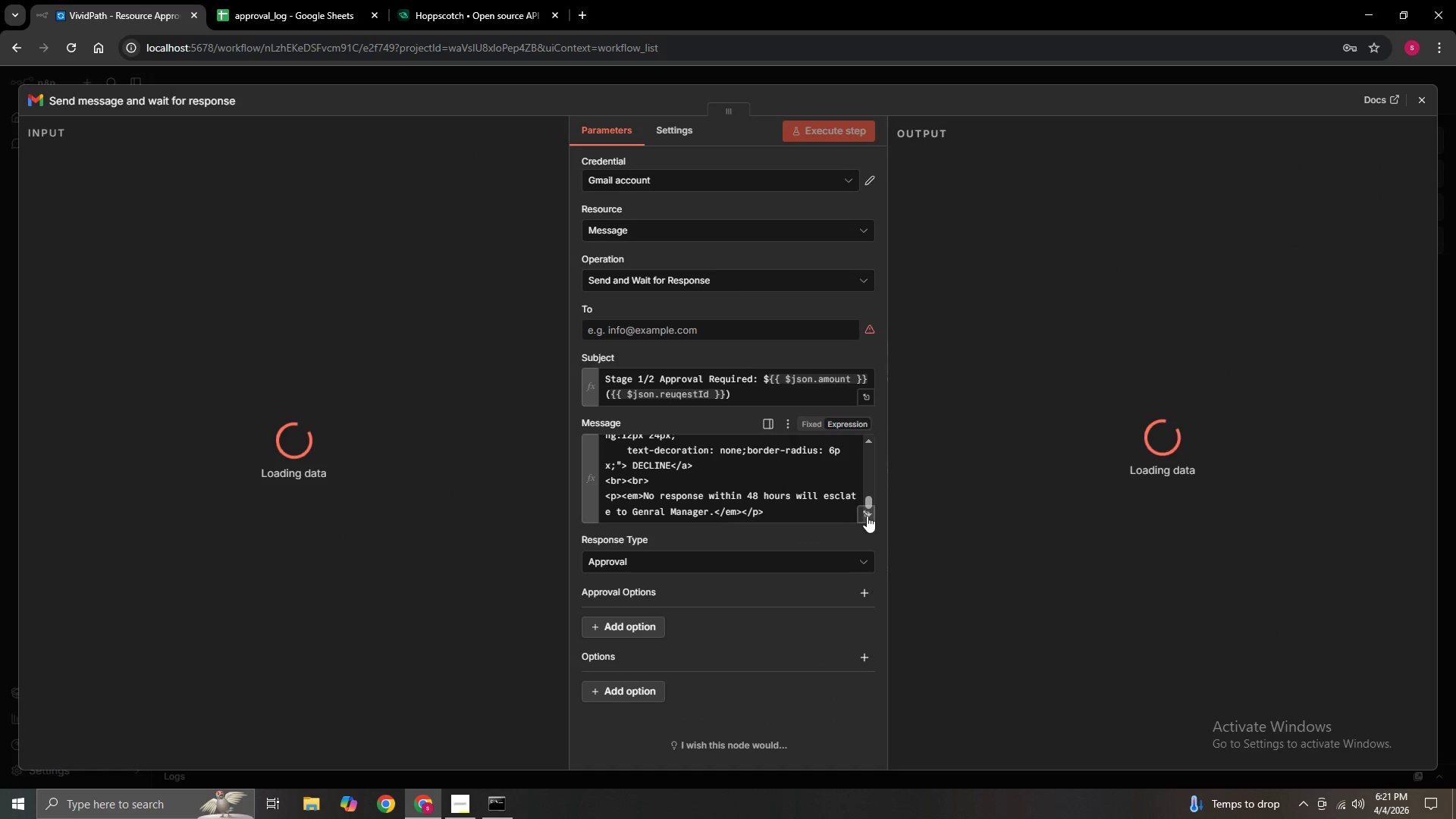 
left_click([868, 516])
 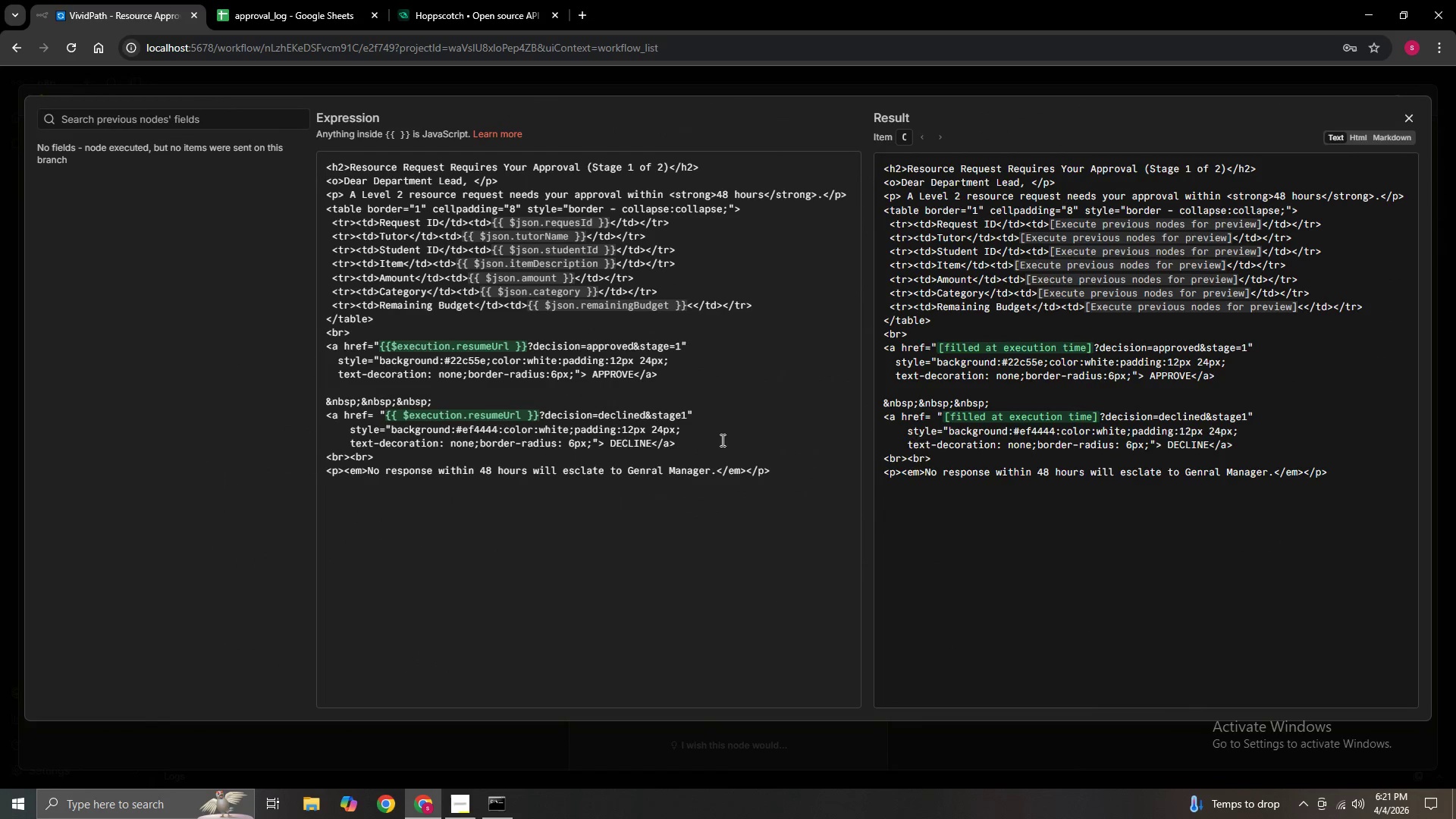 
scroll: coordinate [720, 444], scroll_direction: down, amount: 1.0
 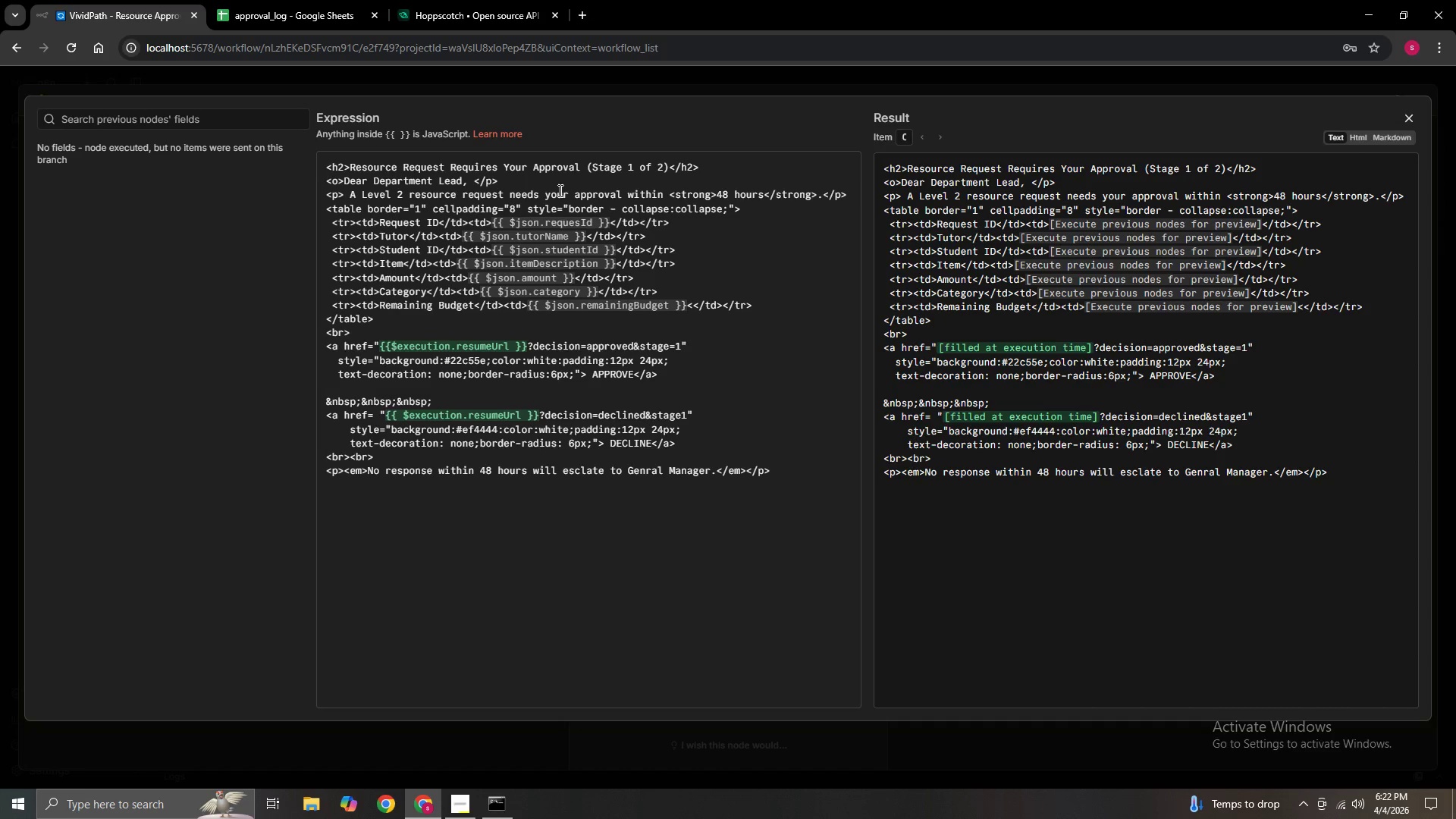 
wait(30.23)
 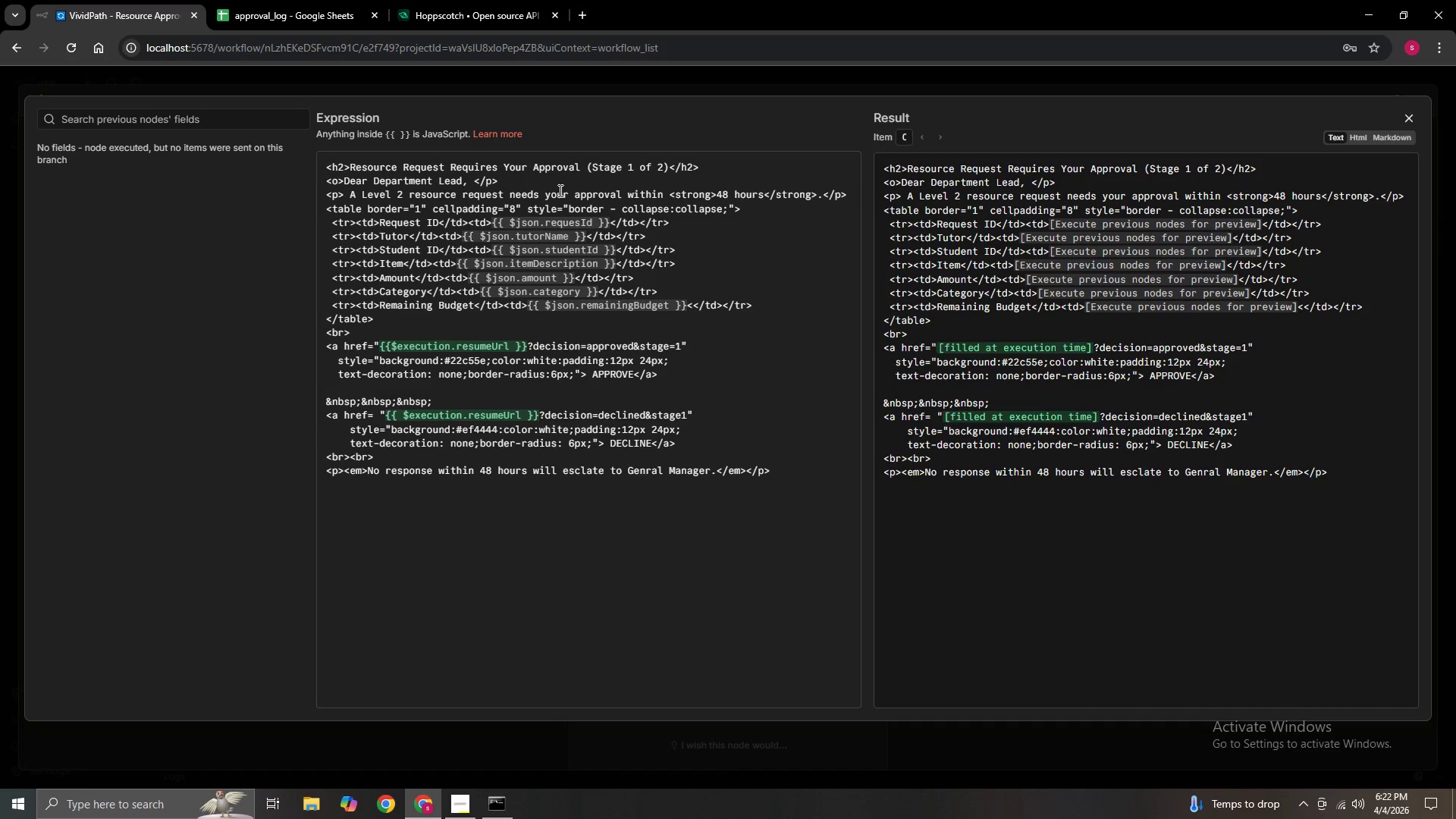 
left_click([1413, 119])
 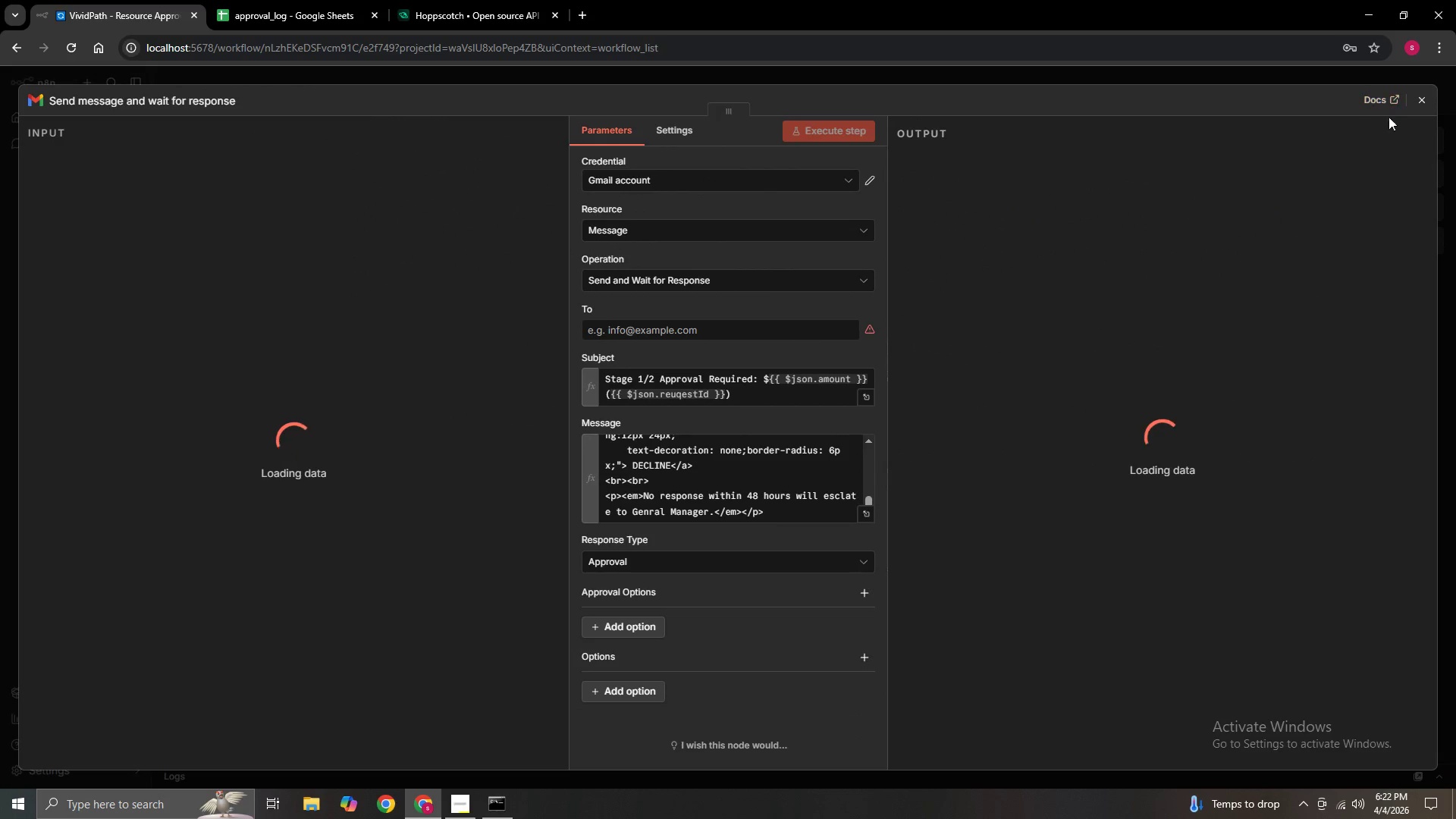 
left_click([1417, 105])
 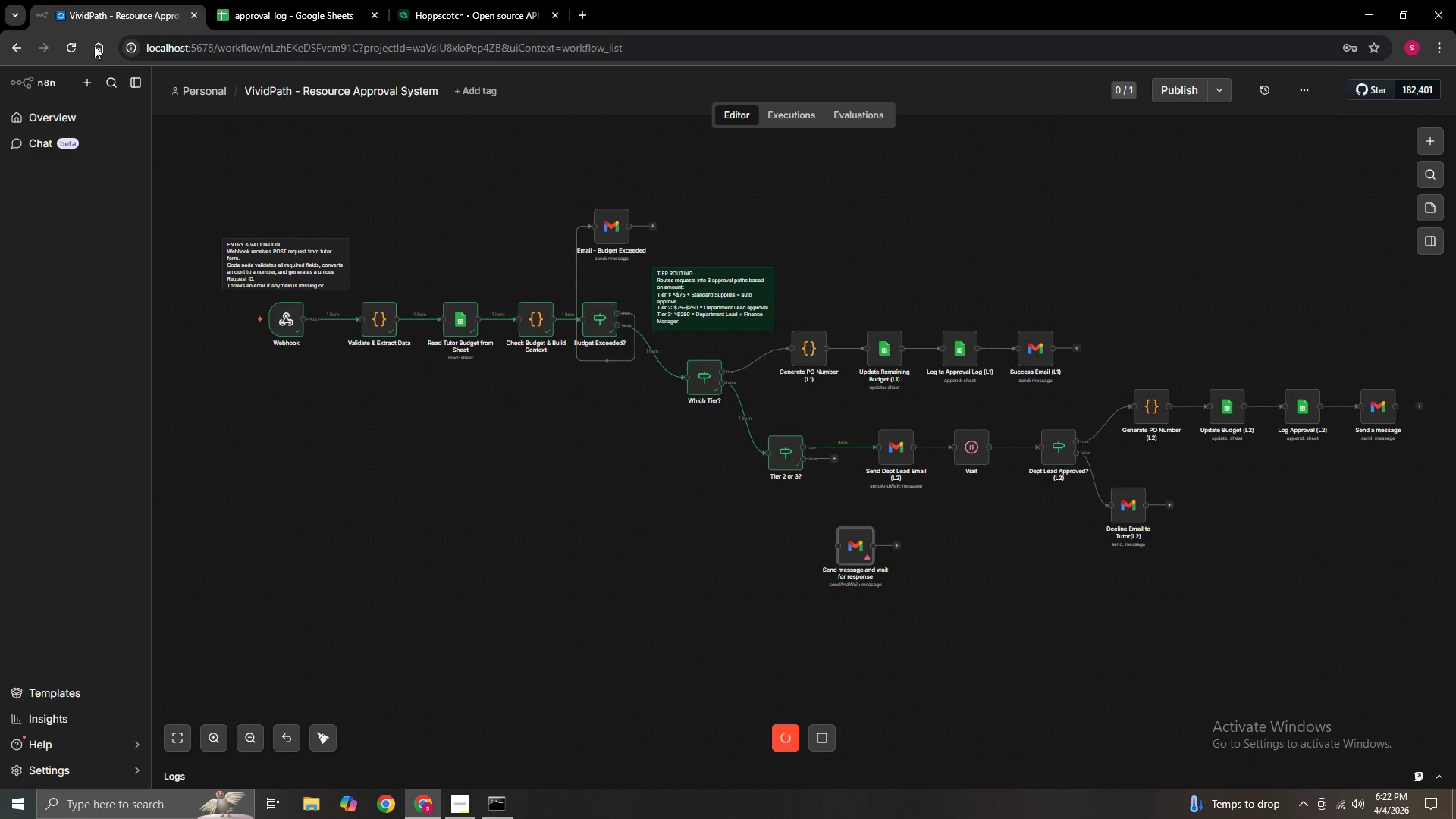 
left_click([70, 42])
 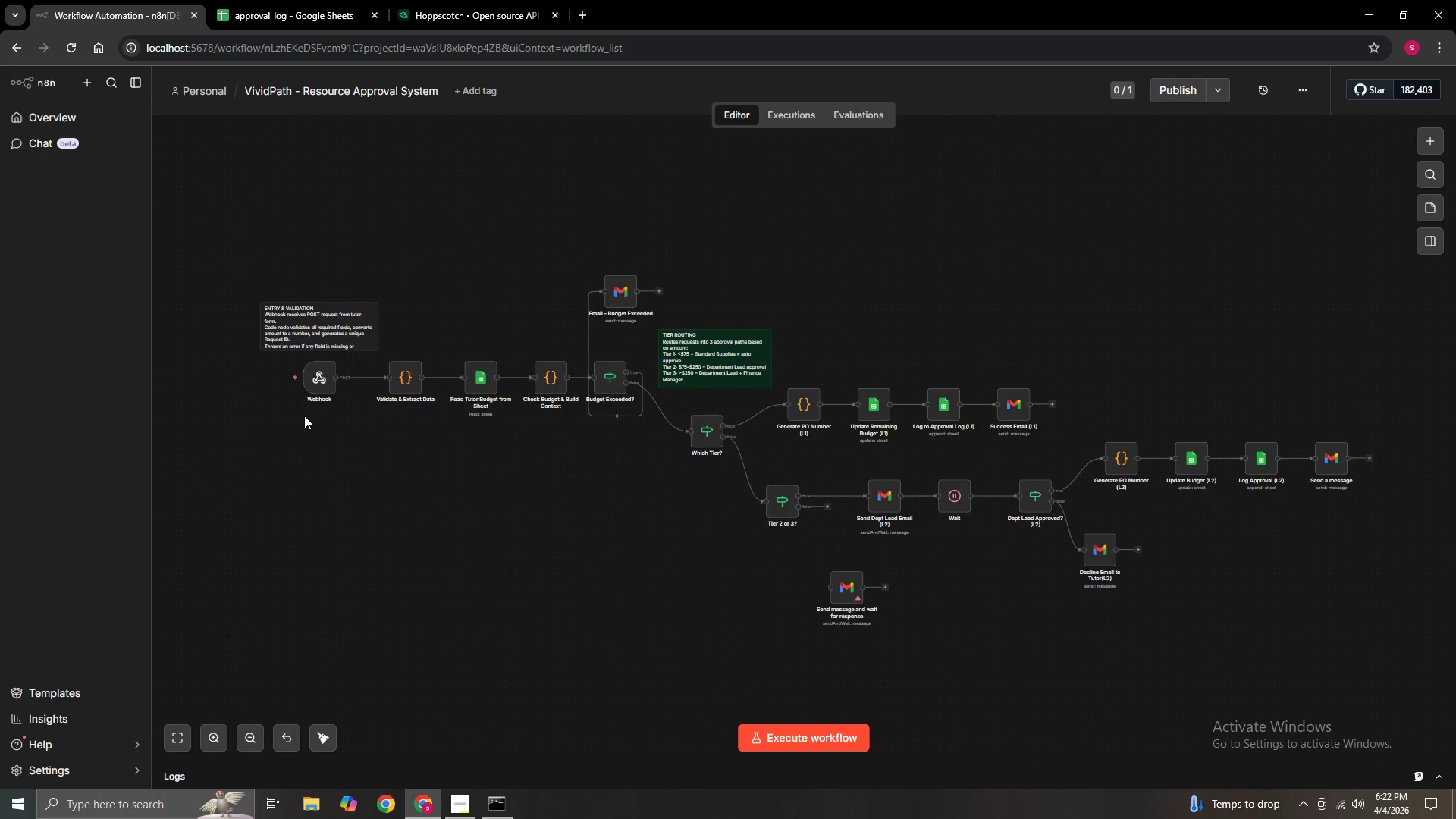 
wait(7.41)
 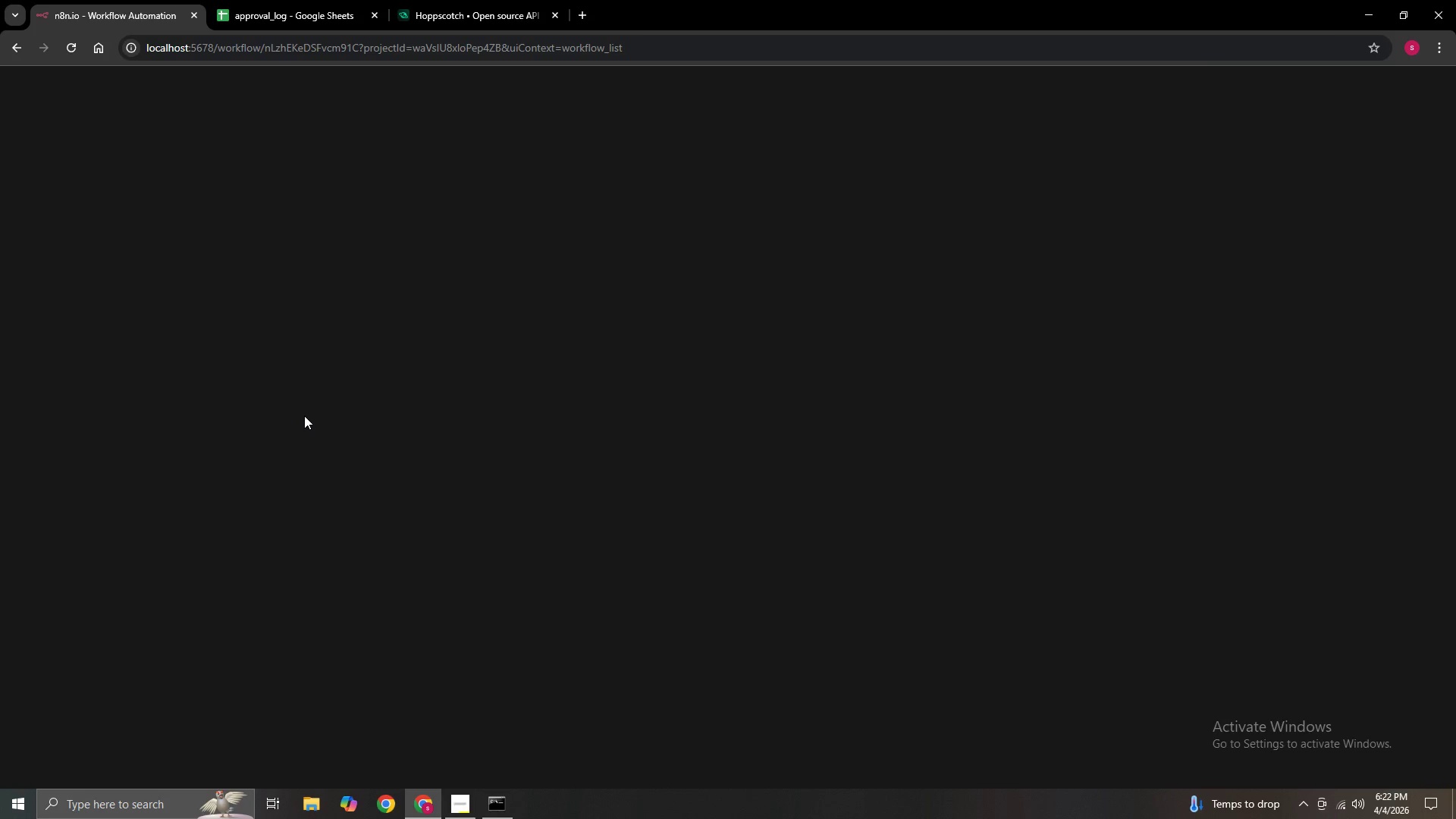 
hold_key(key=ControlLeft, duration=1.31)
scroll: coordinate [1013, 639], scroll_direction: up, amount: 4.0
 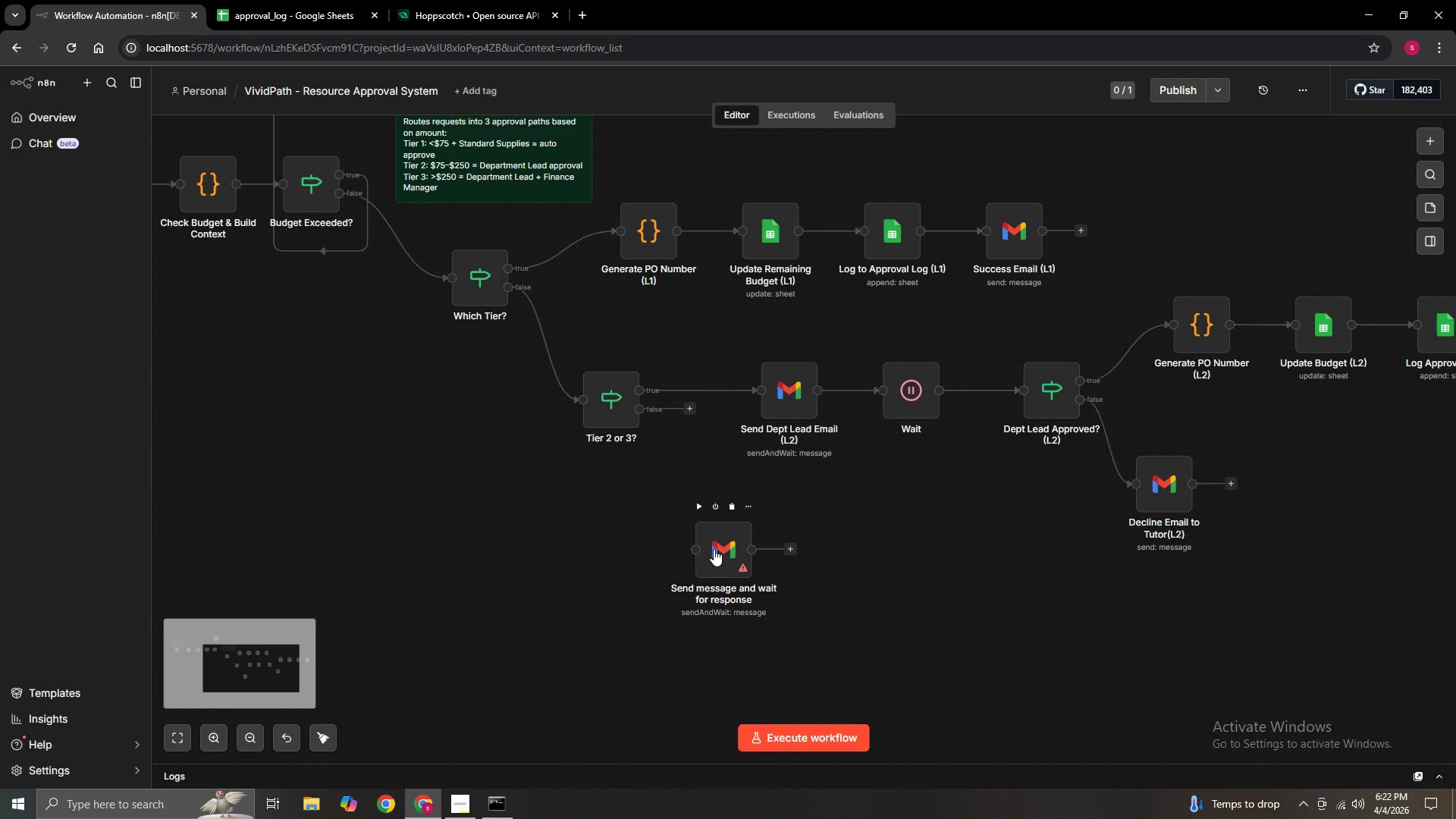 
left_click_drag(start_coordinate=[714, 549], to_coordinate=[734, 505])
 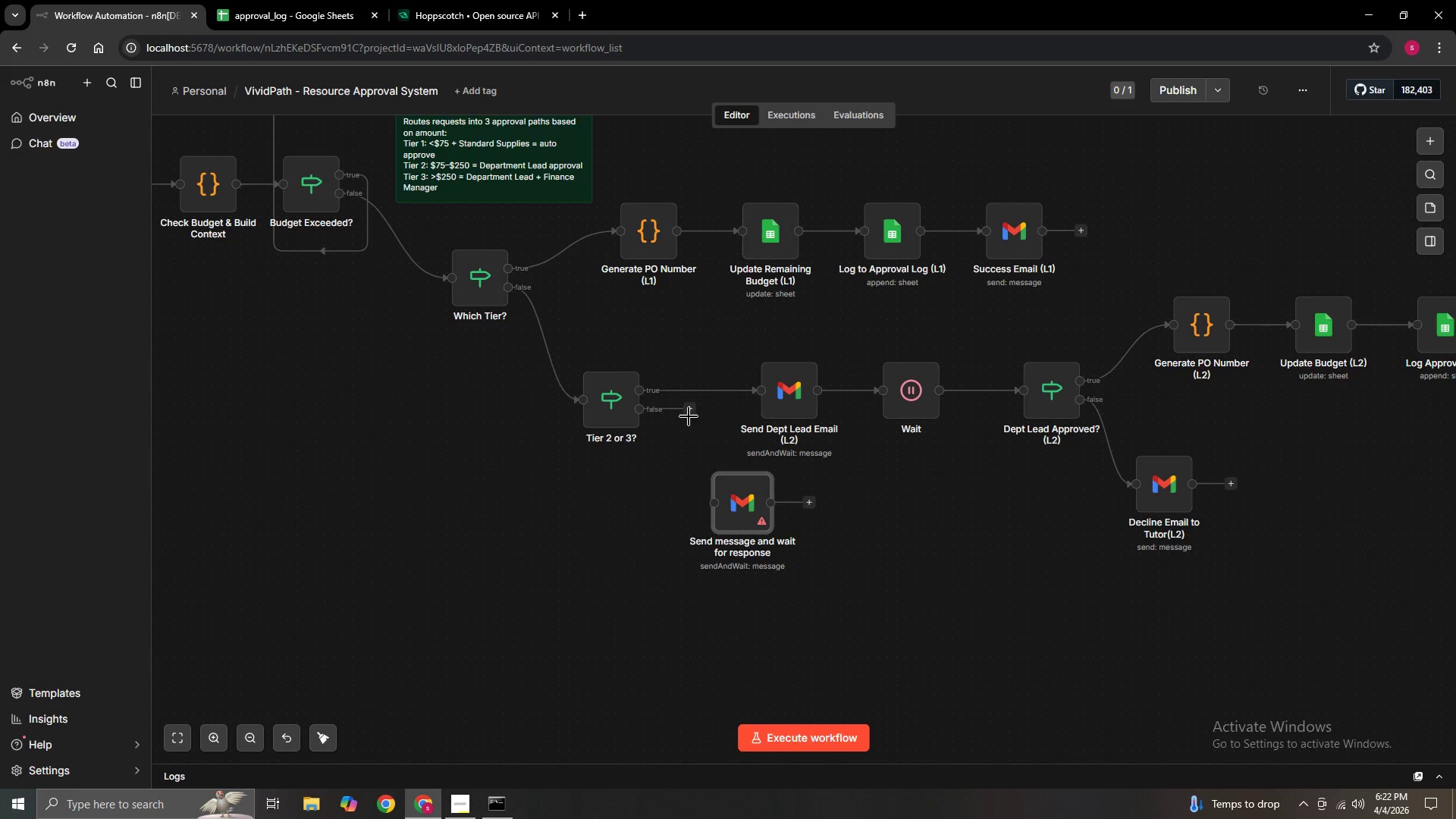 
left_click_drag(start_coordinate=[687, 405], to_coordinate=[701, 513])
 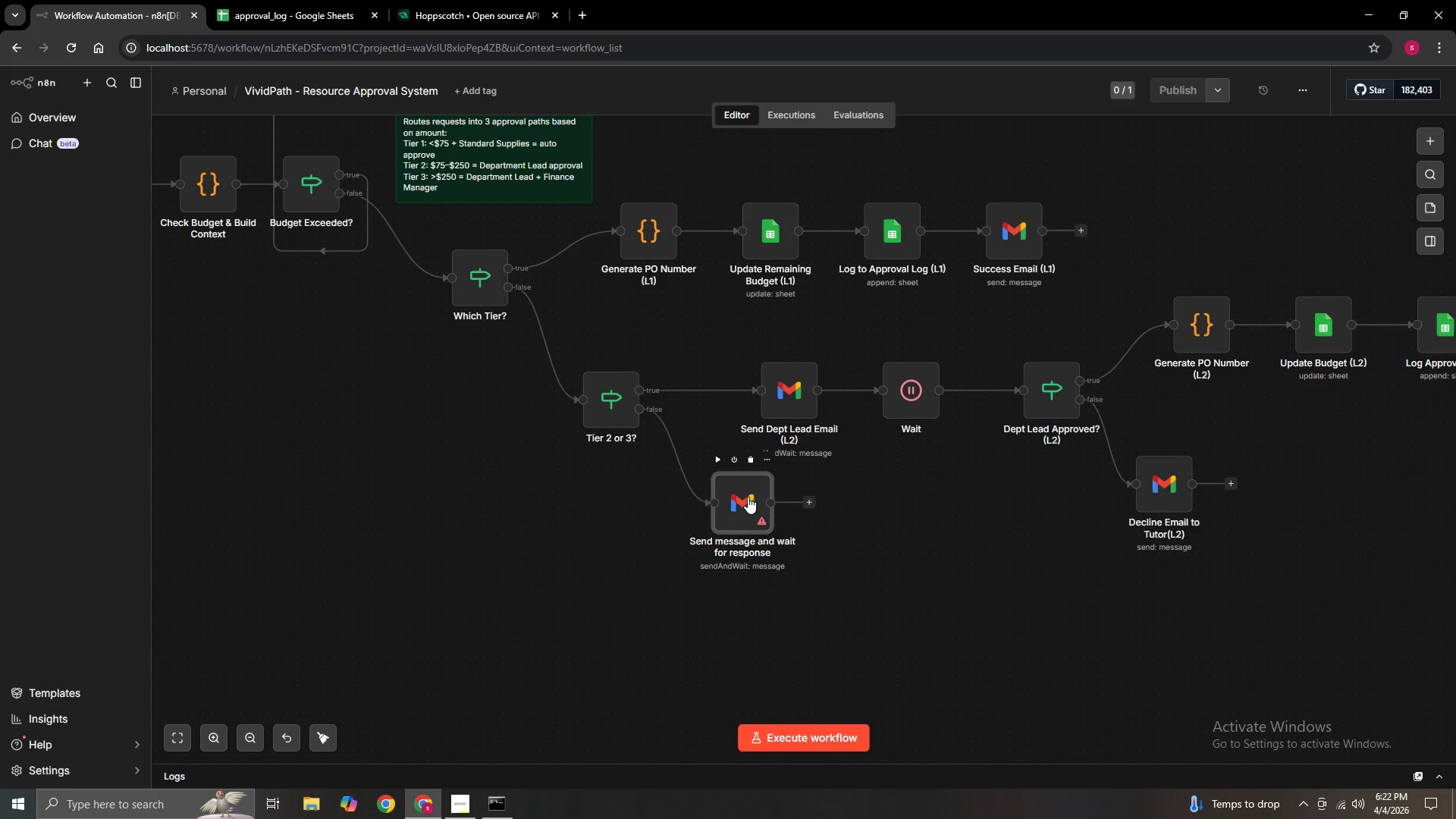 
double_click([748, 497])
 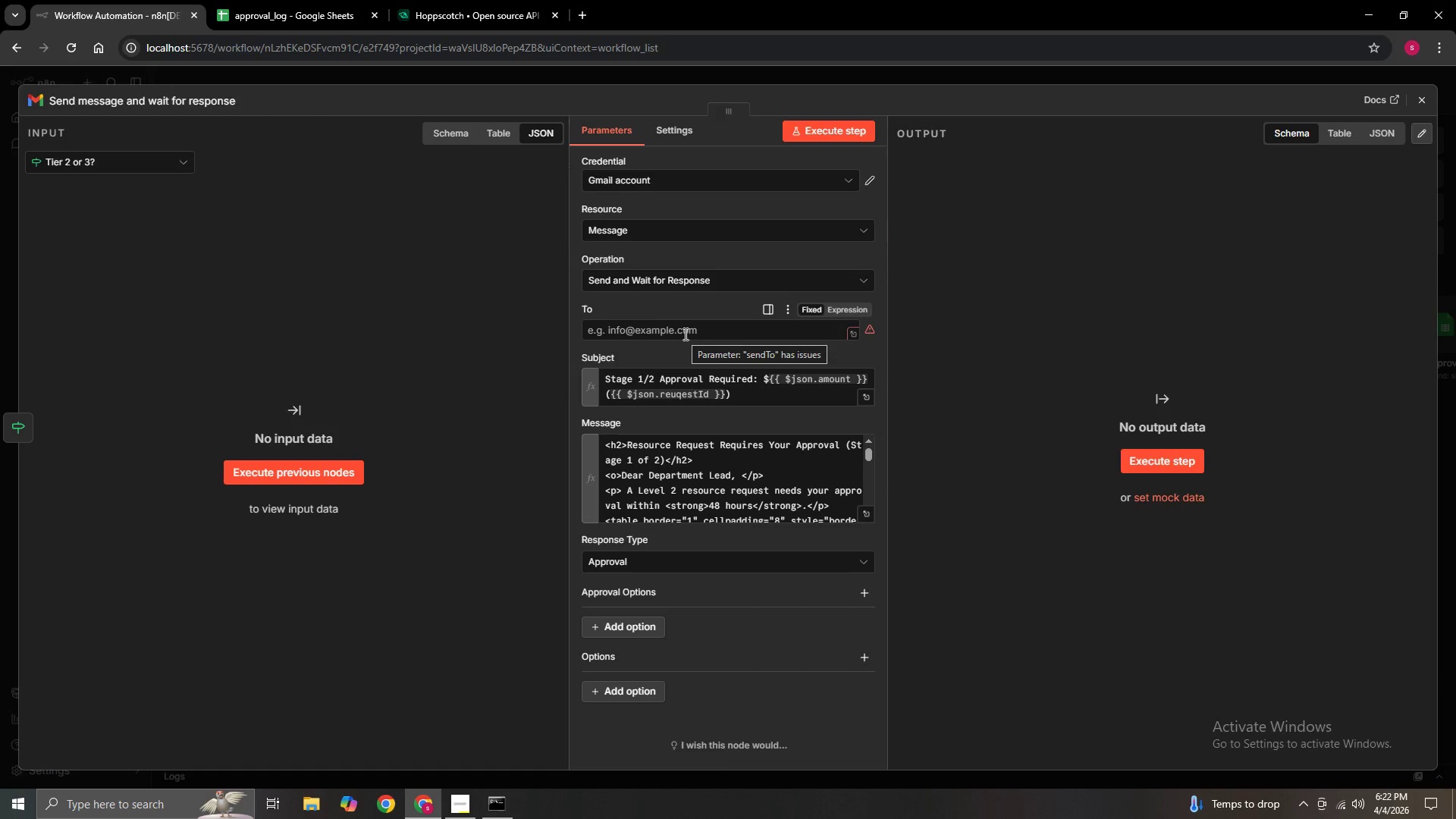 
left_click([1423, 91])
 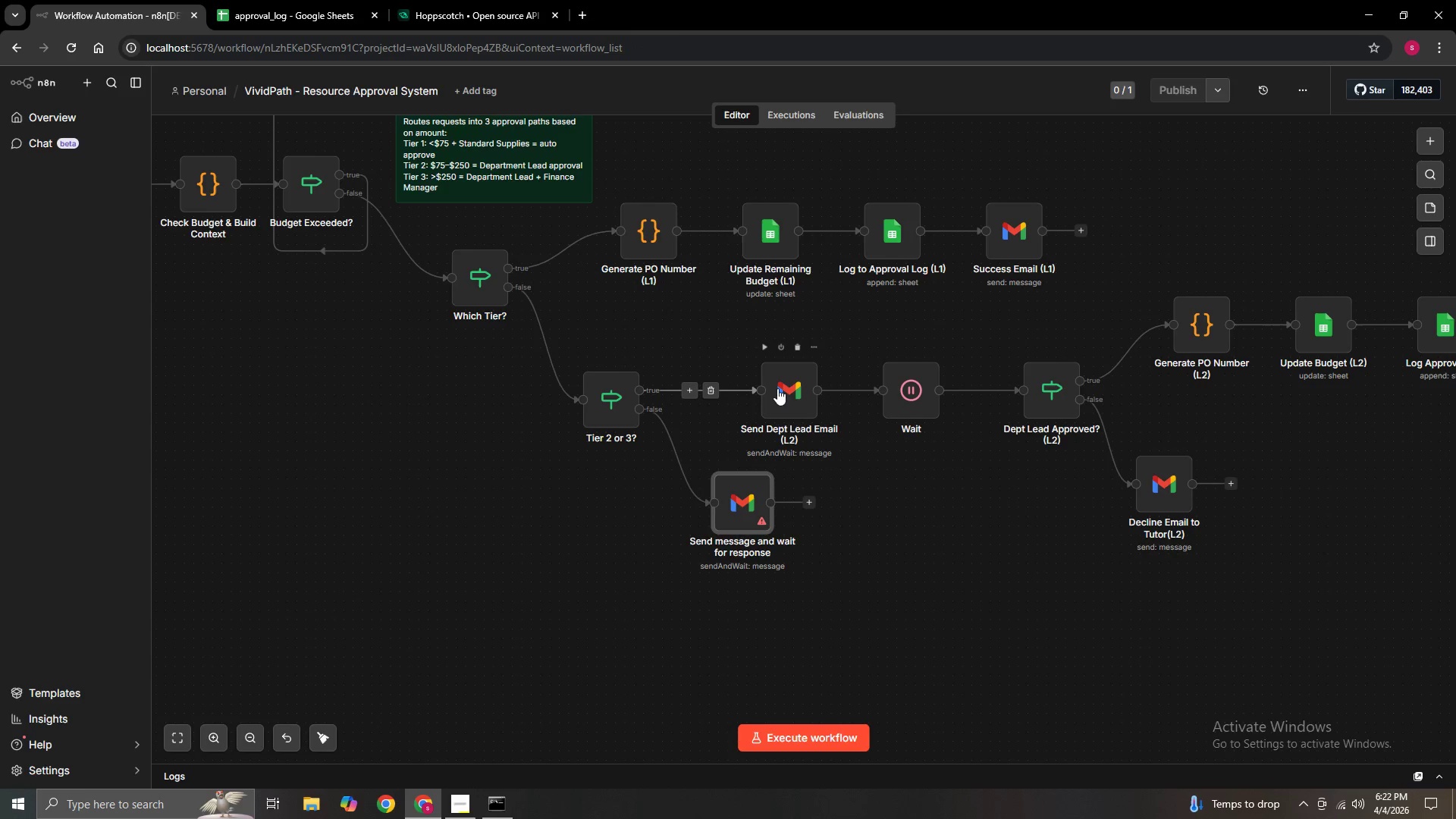 
double_click([786, 388])
 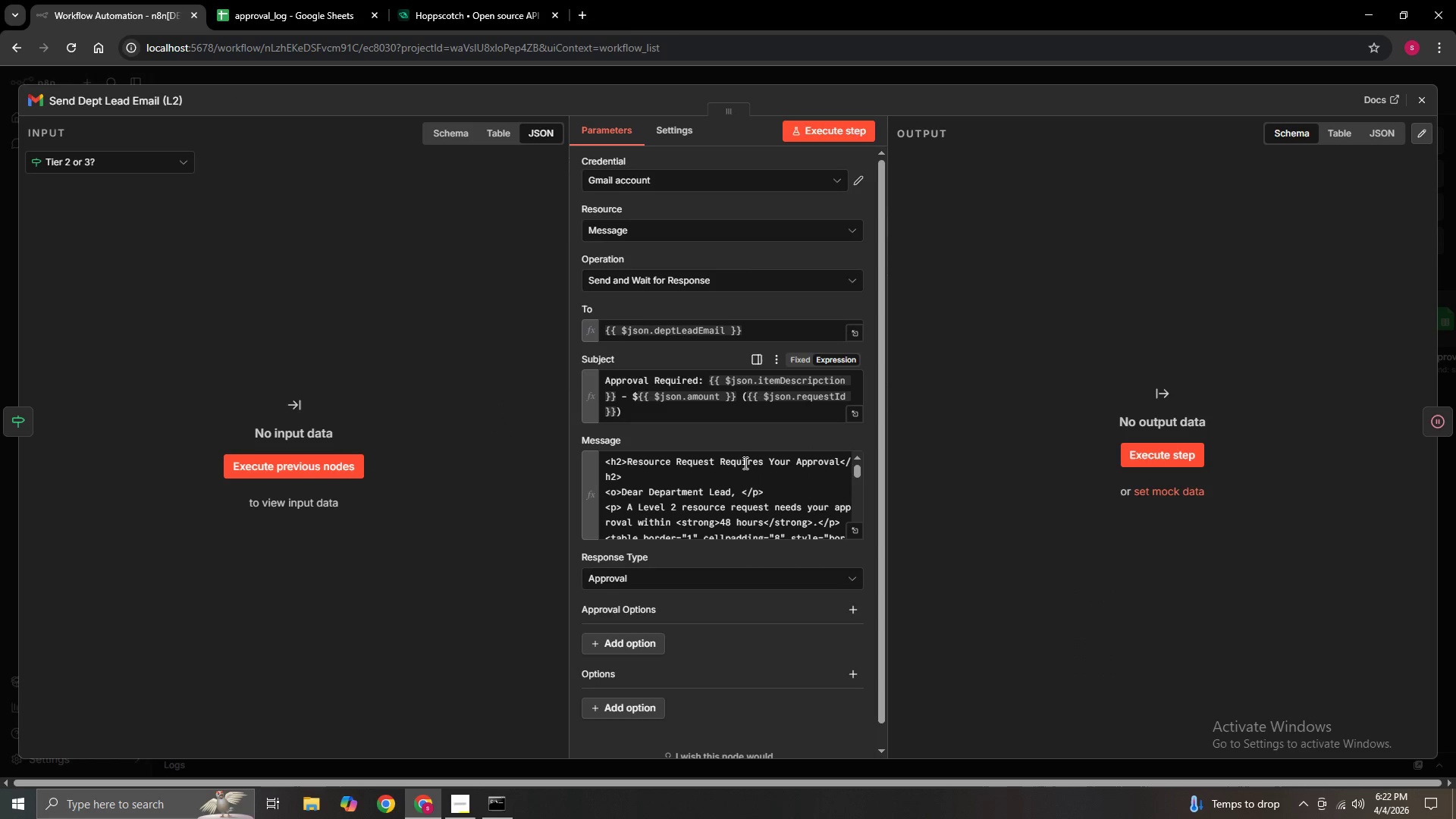 
scroll: coordinate [720, 507], scroll_direction: up, amount: 2.0
 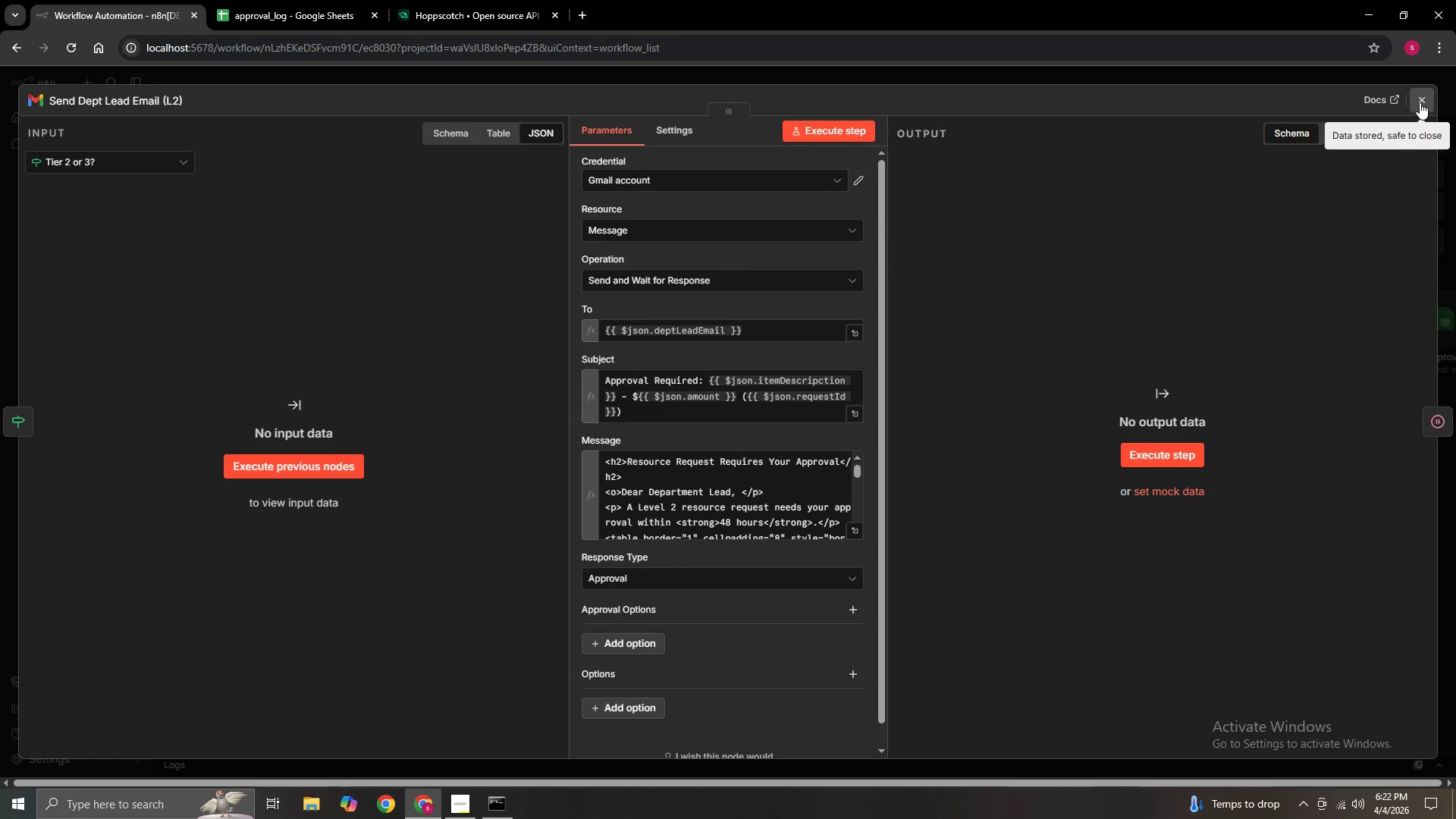 
left_click([1420, 100])
 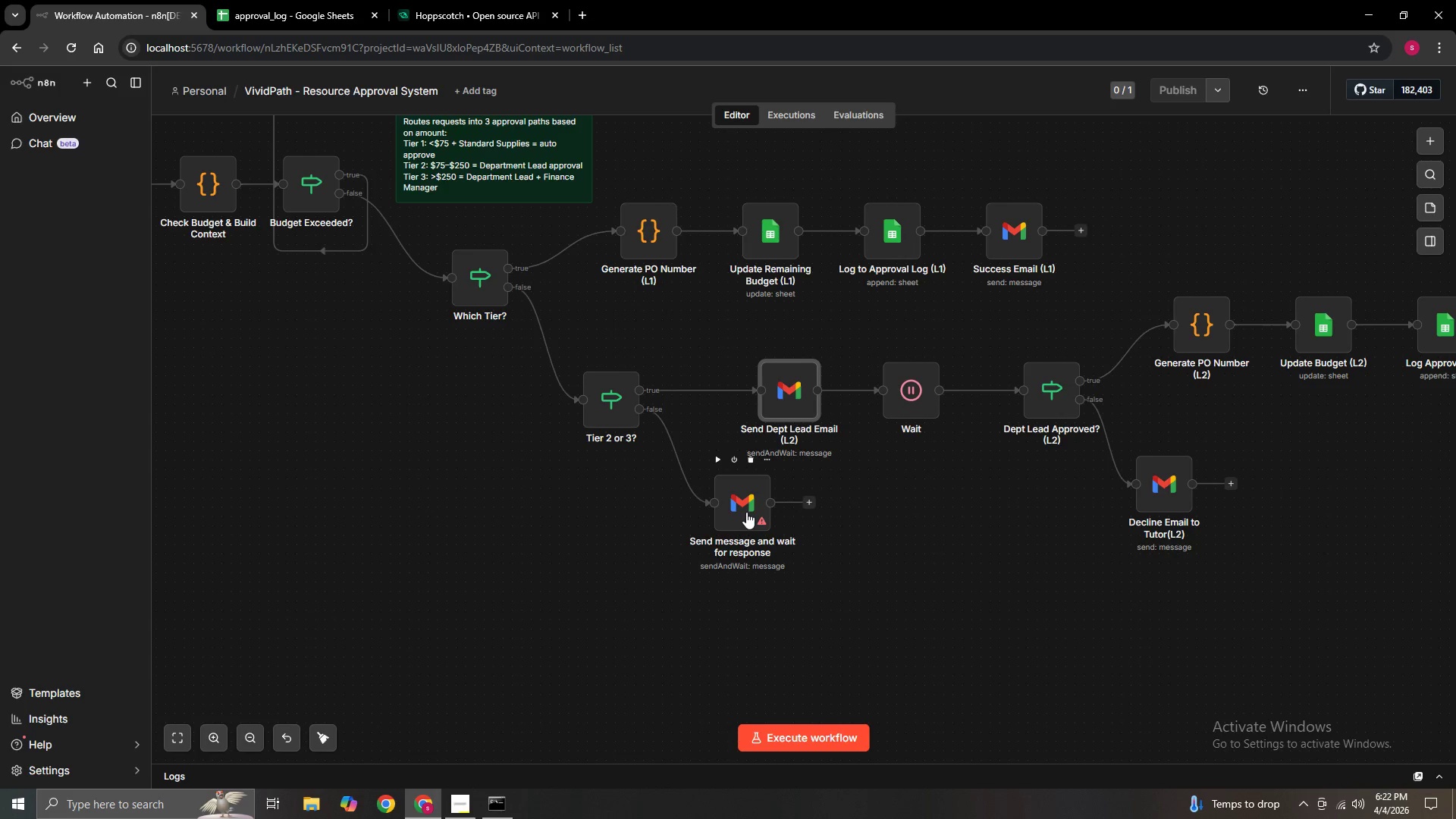 
double_click([746, 512])
 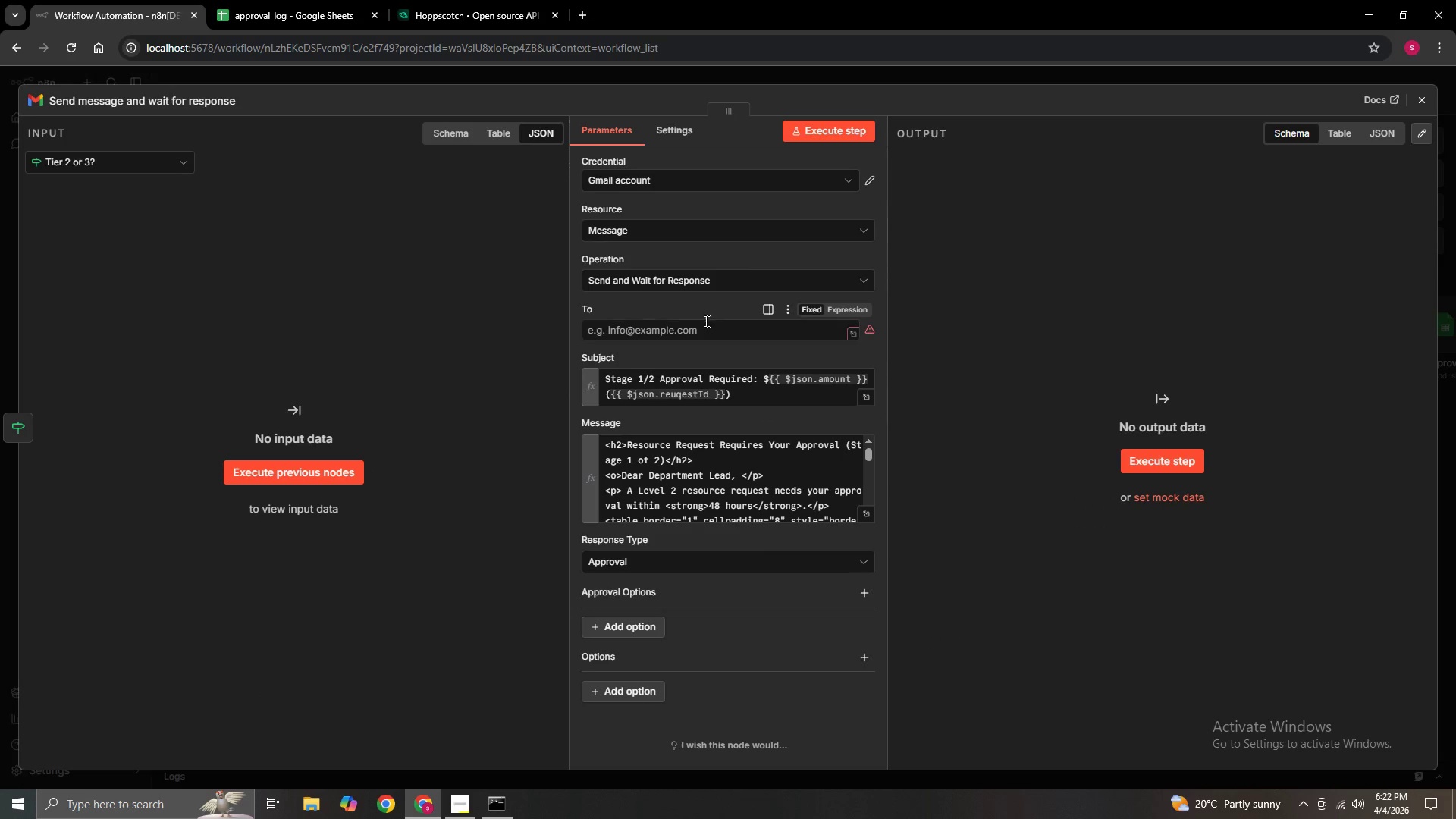 
left_click([702, 326])
 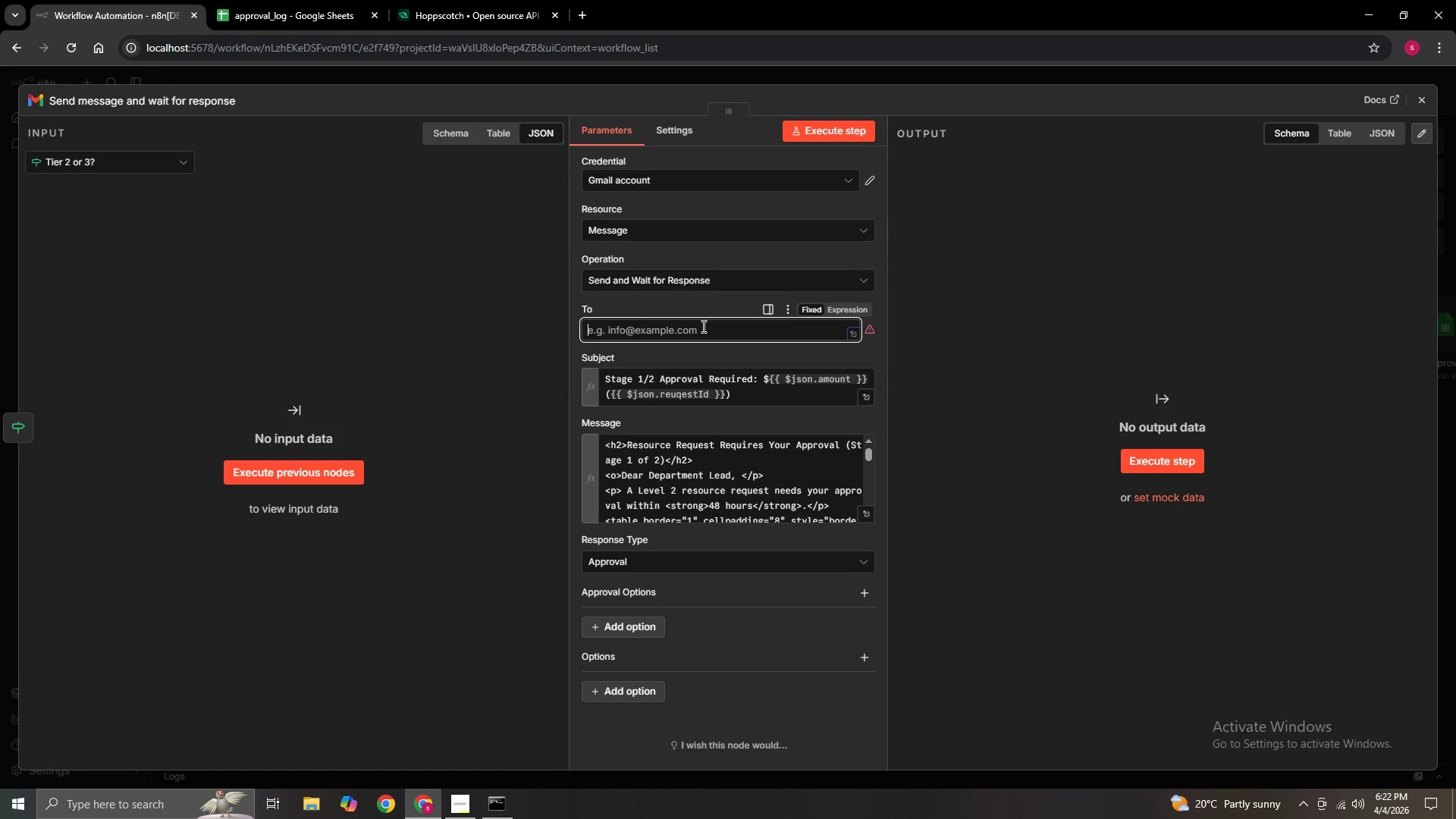 
type(={{$json,d)
key(Backspace)
key(Backspace)
type(.departem)
key(Backspace)
key(Backspace)
type(menthead)
 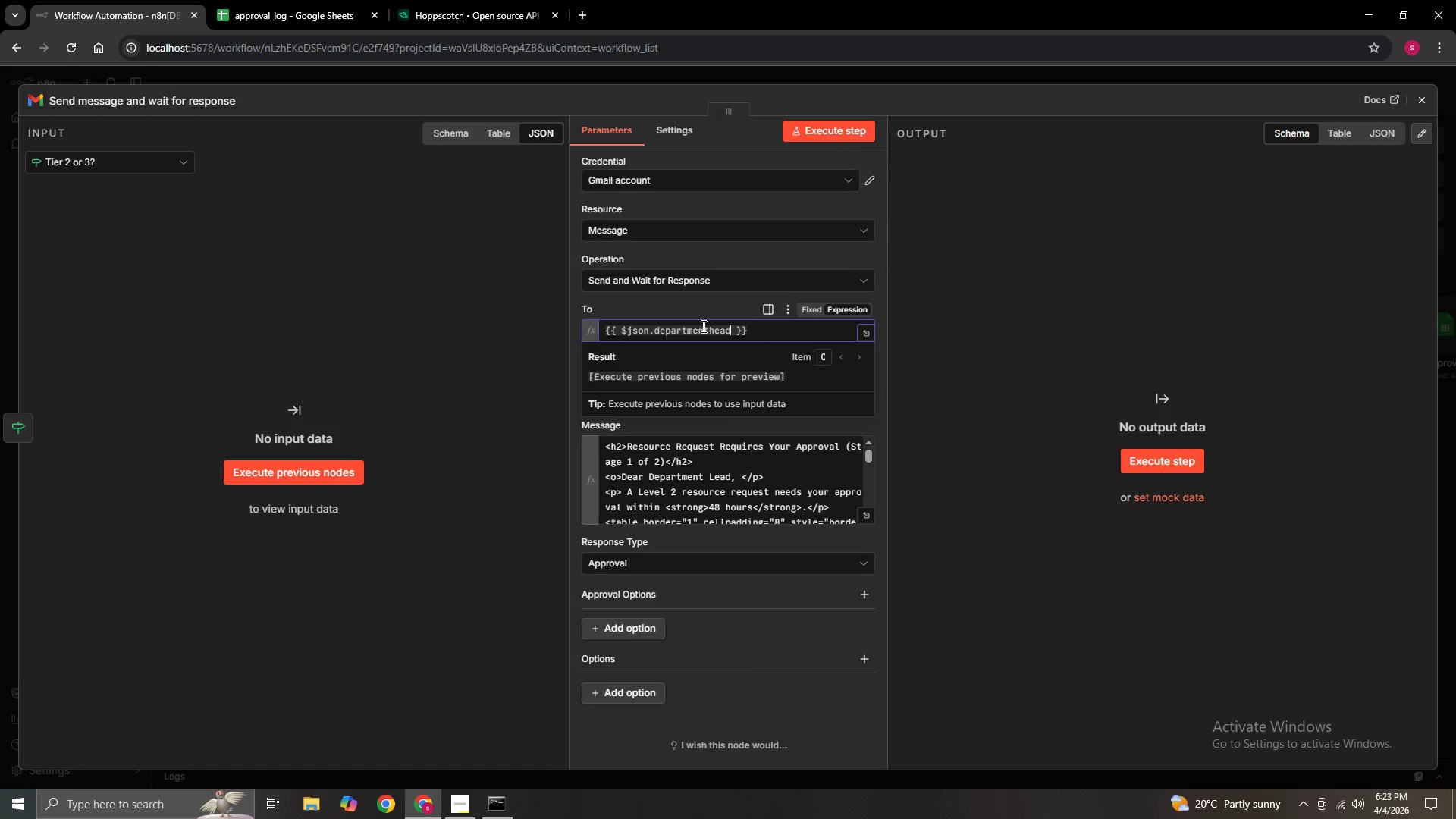 
left_click([912, 368])
 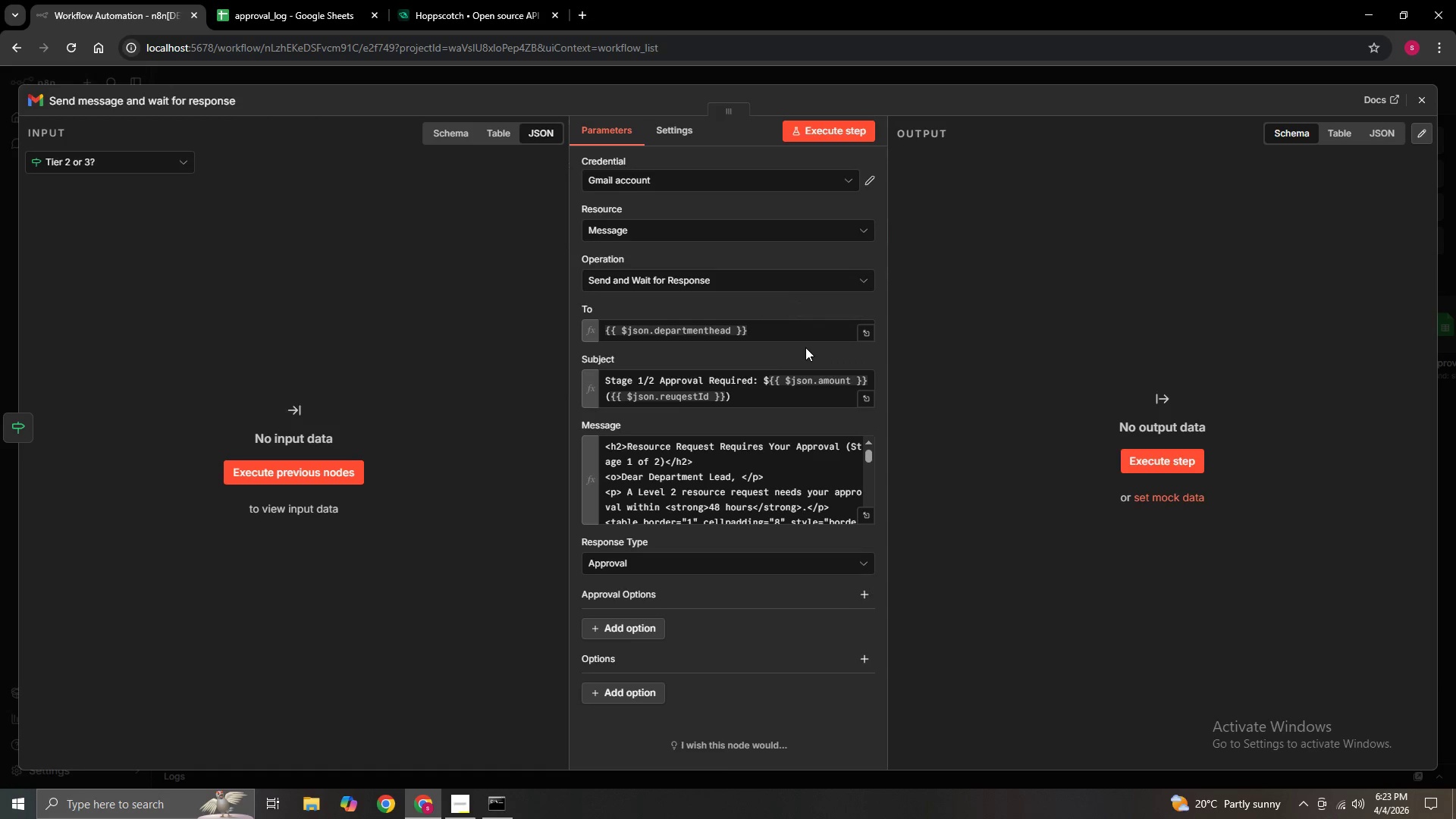 
left_click([1415, 108])
 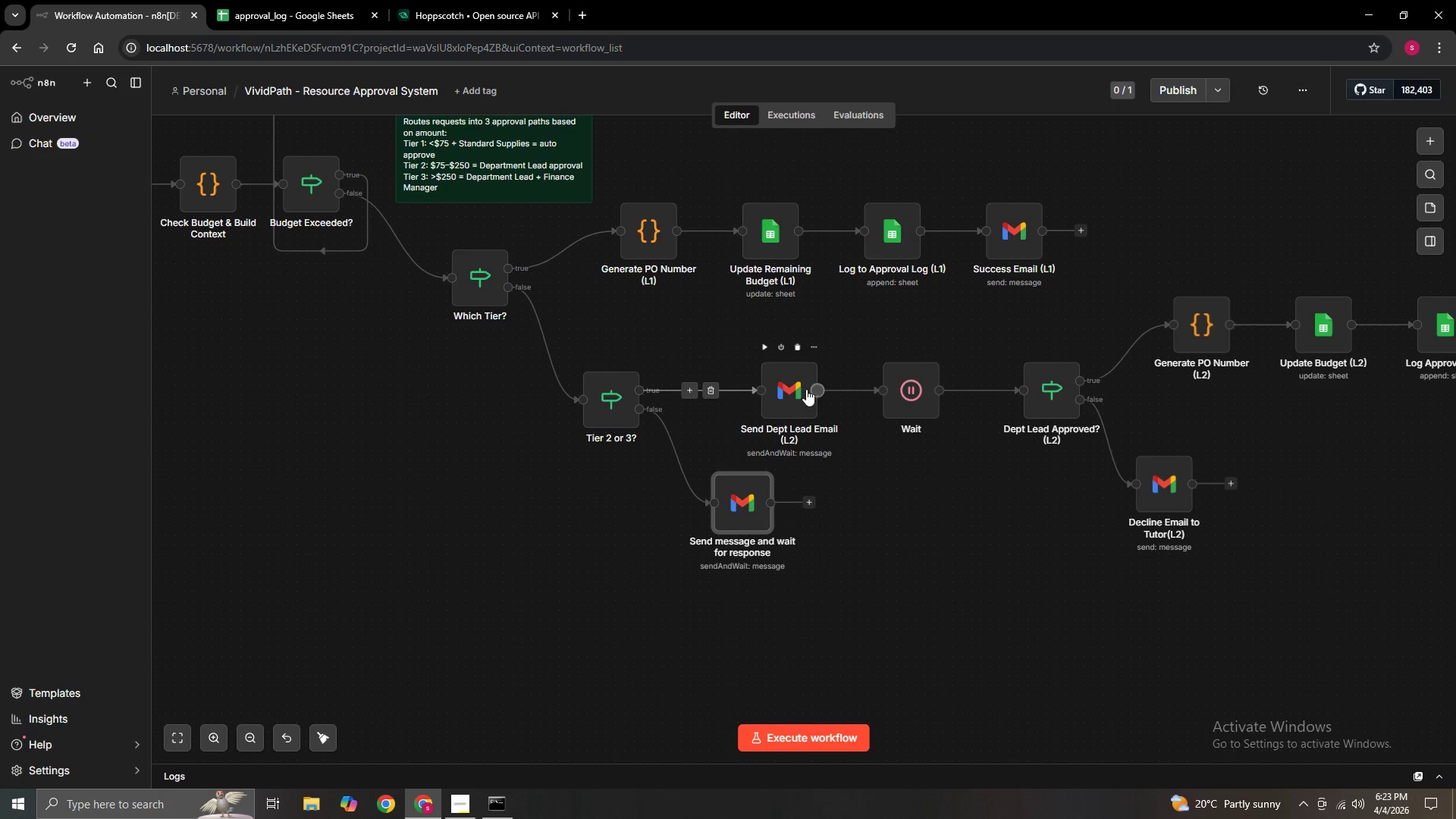 
double_click([799, 388])
 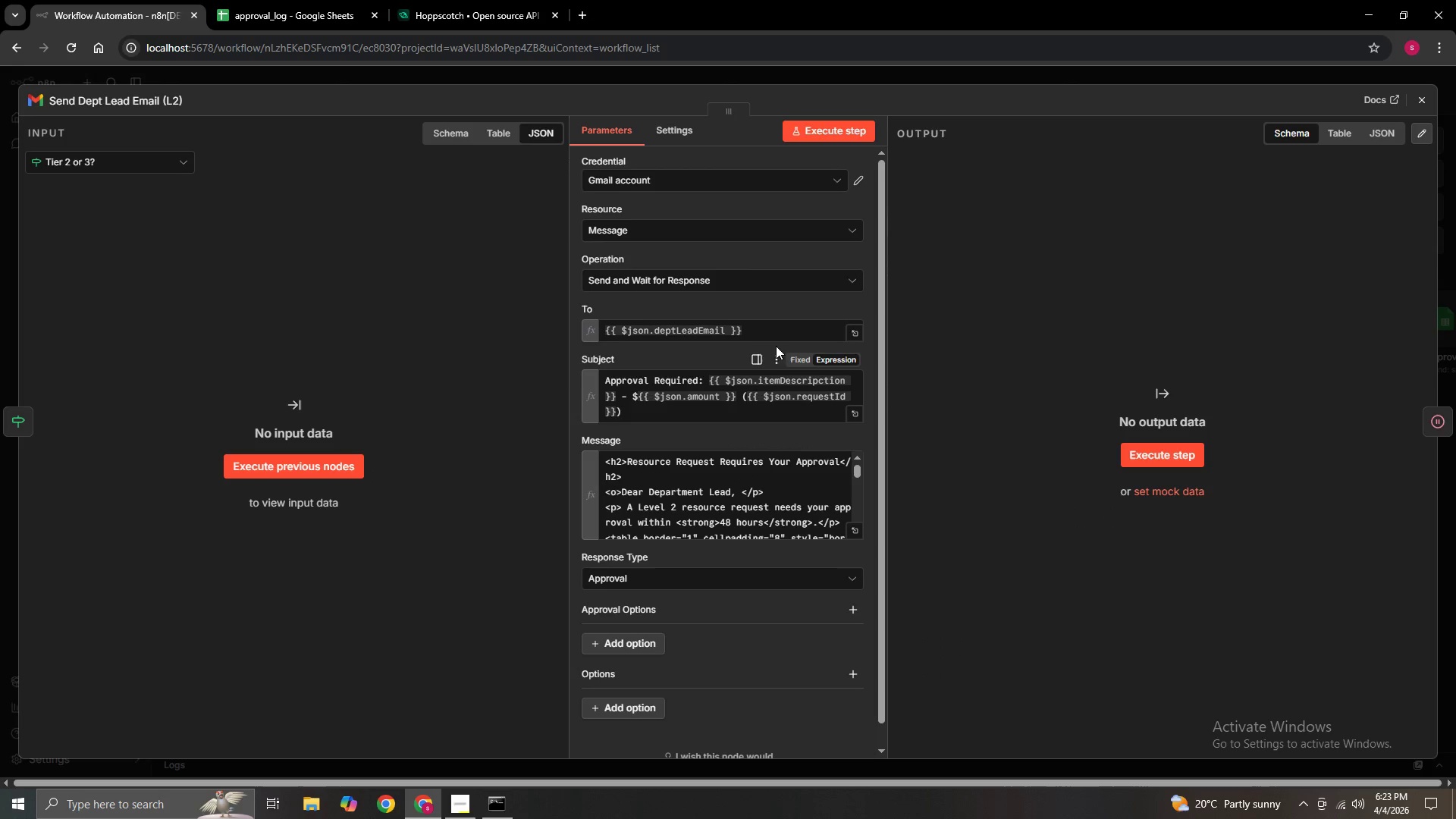 
left_click([777, 328])
 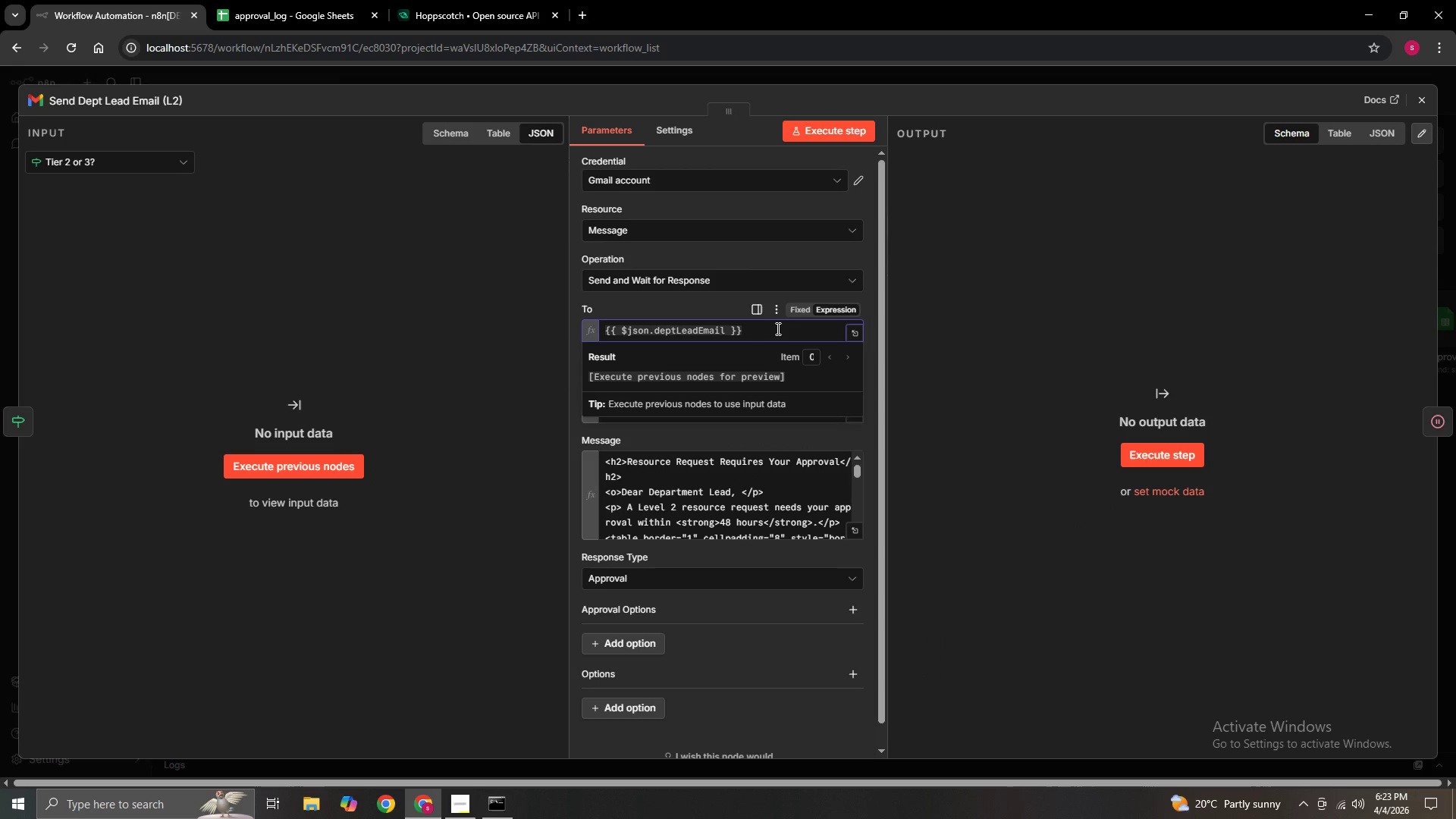 
left_click_drag(start_coordinate=[777, 328], to_coordinate=[579, 329])
 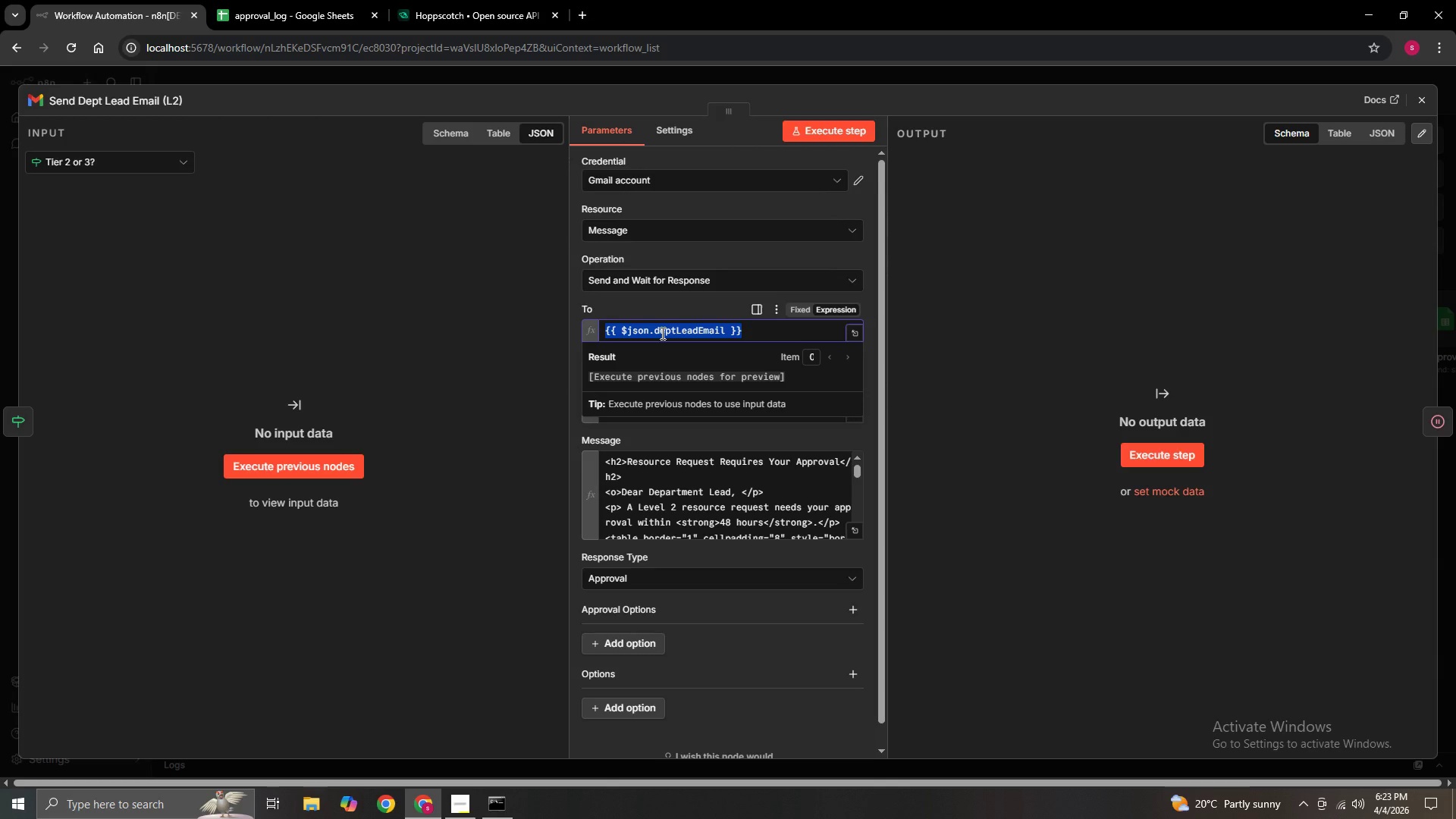 
key(Control+C)
 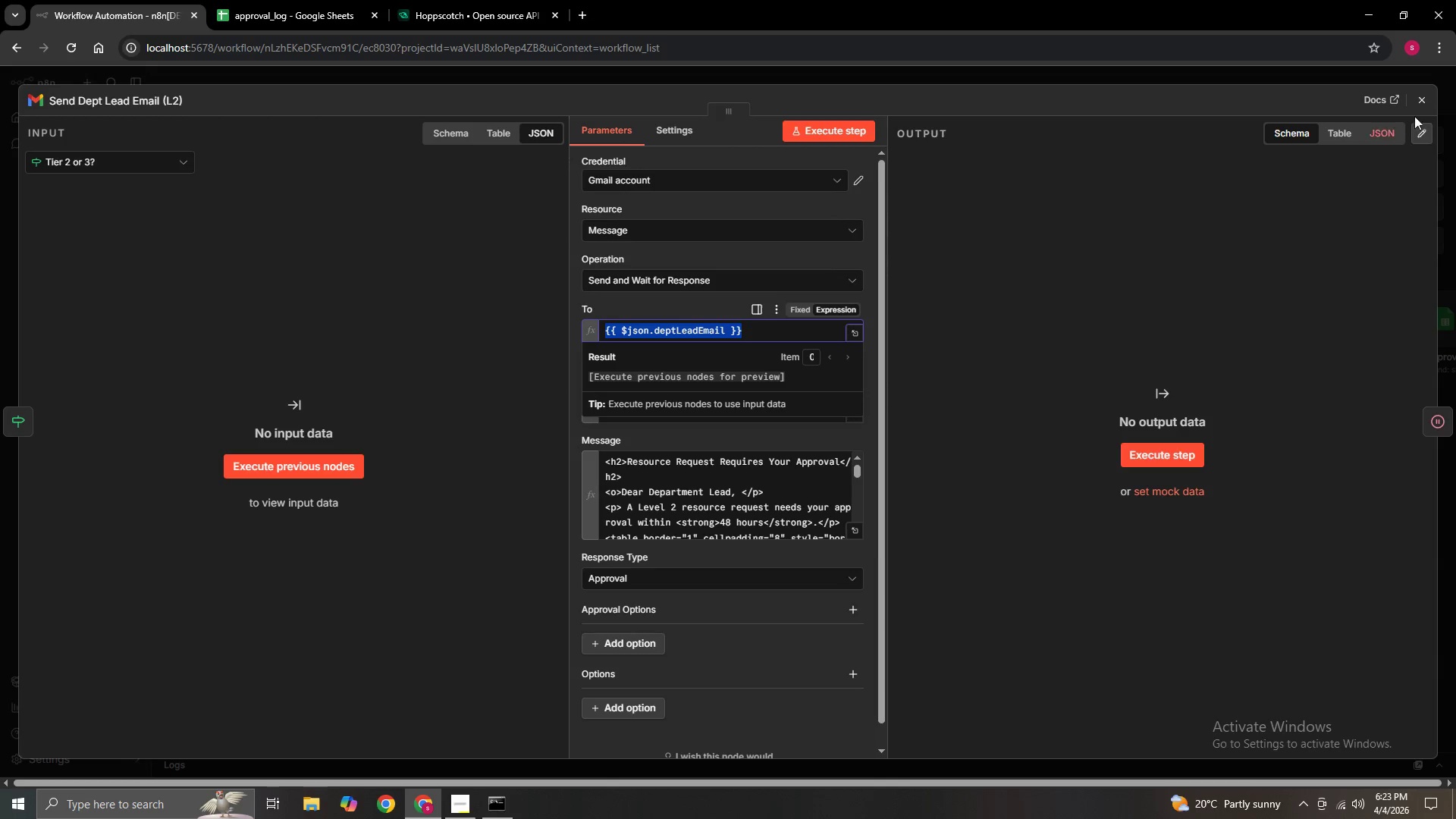 
left_click([1423, 105])
 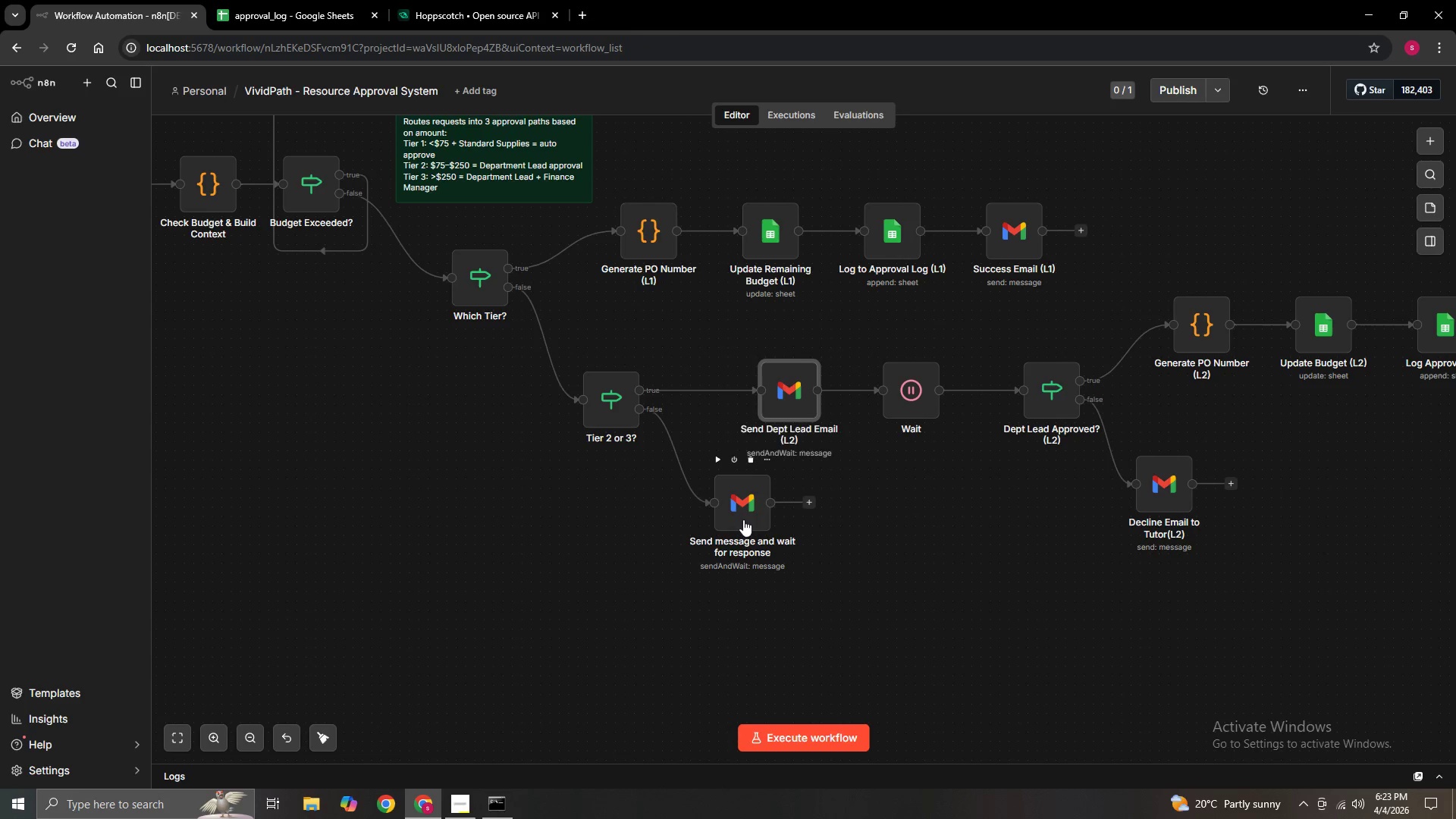 
double_click([743, 519])
 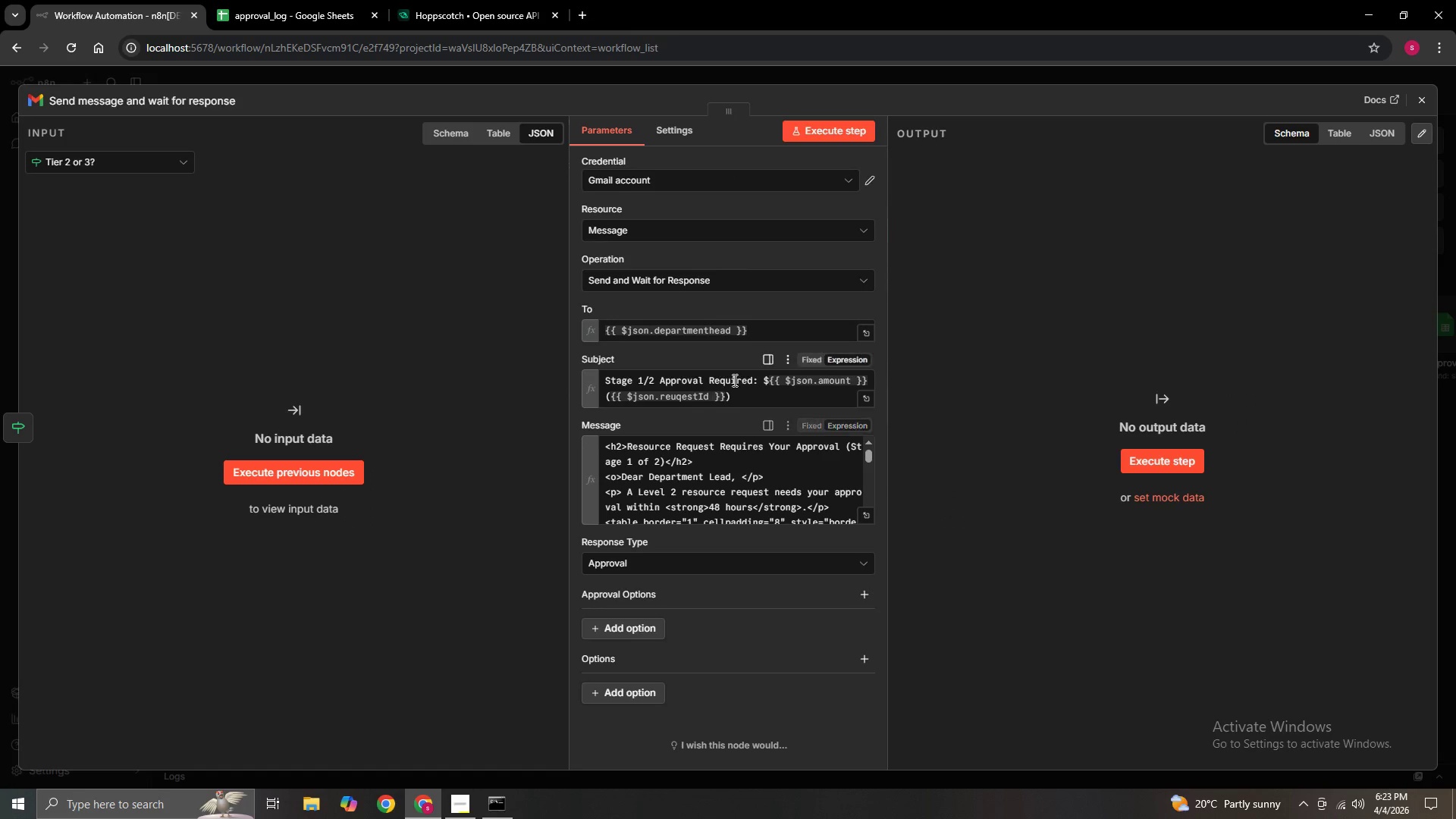 
left_click_drag(start_coordinate=[785, 329], to_coordinate=[603, 315])
 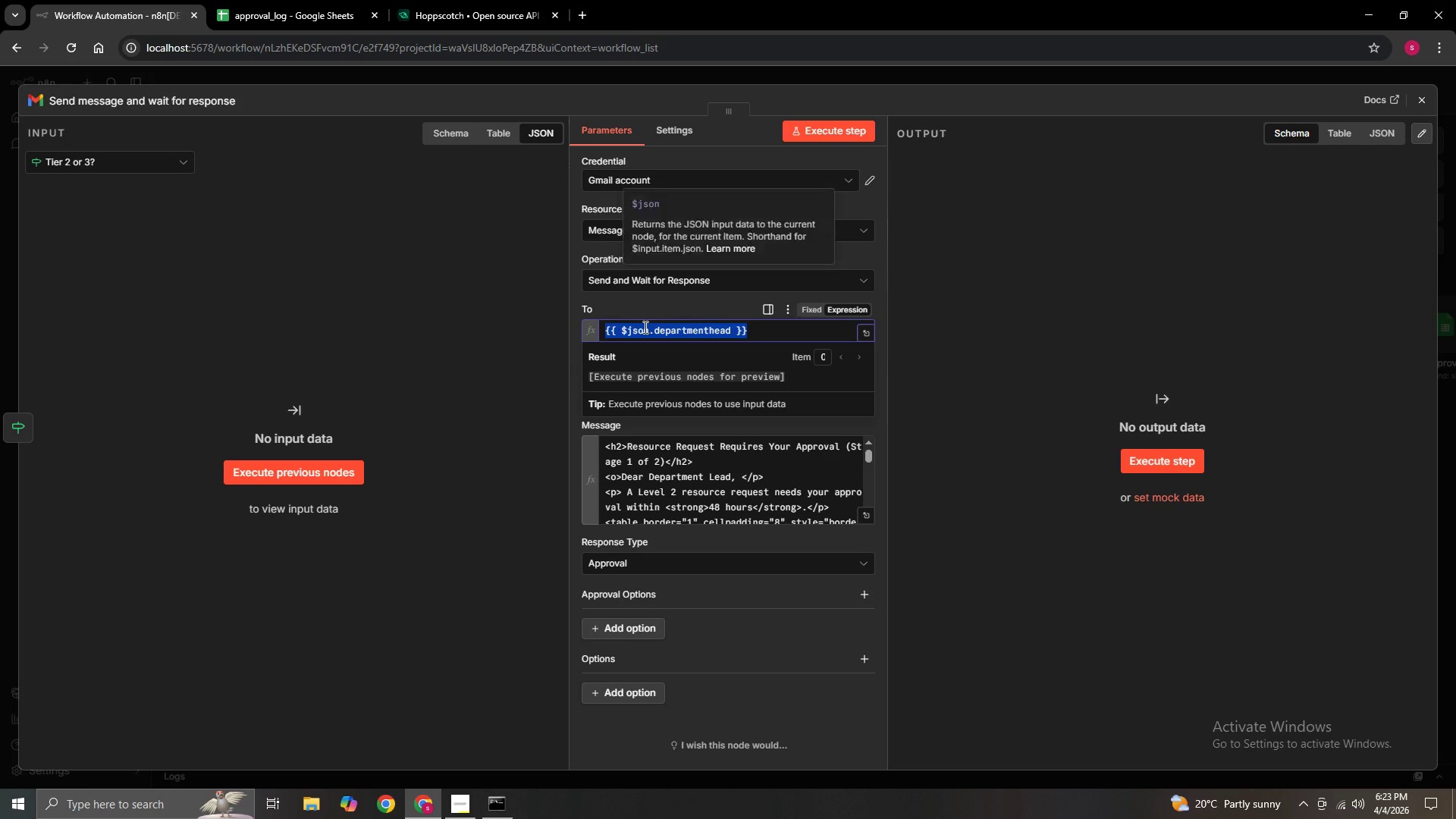 
key(Backspace)
 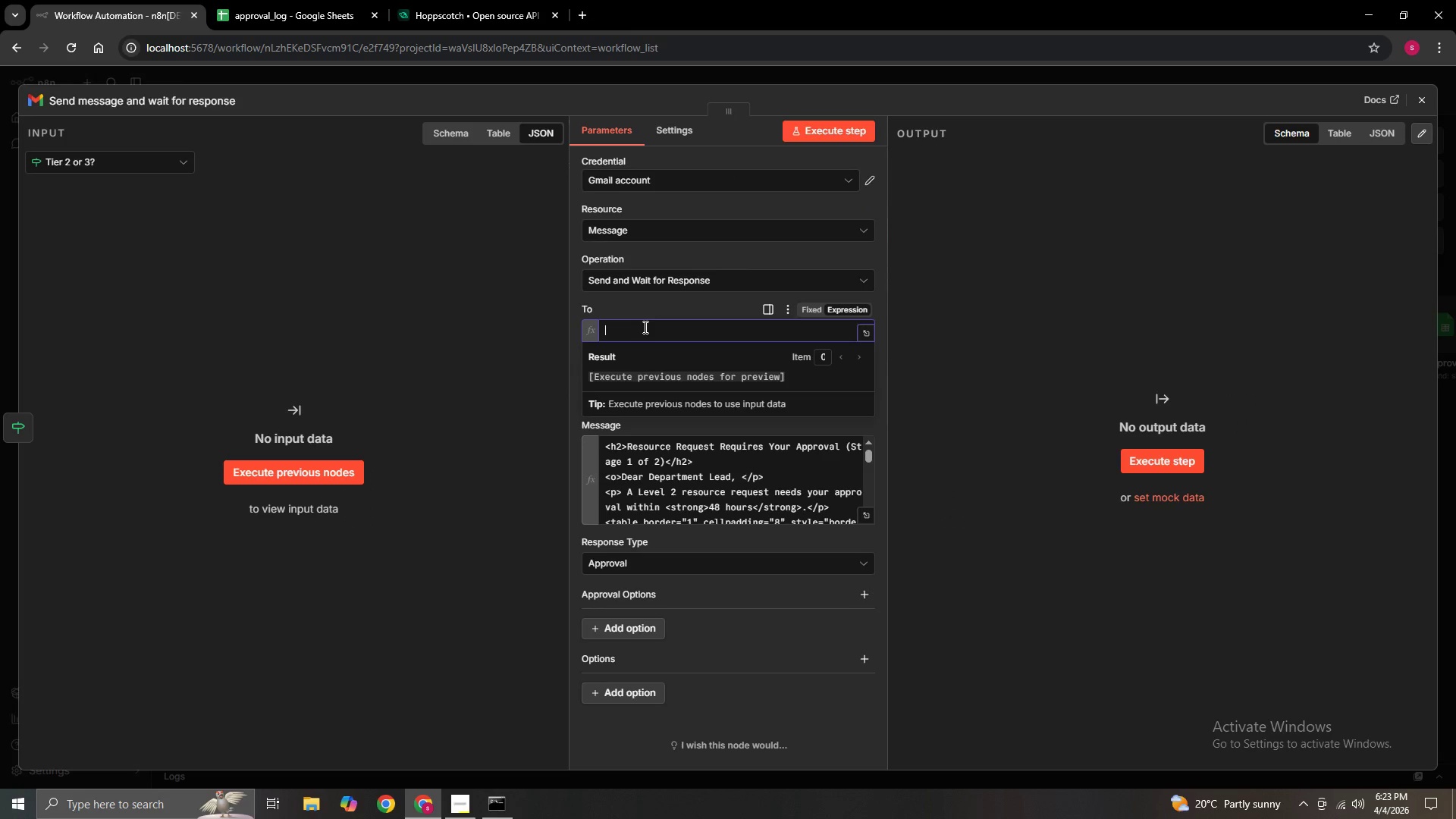 
key(Control+V)
 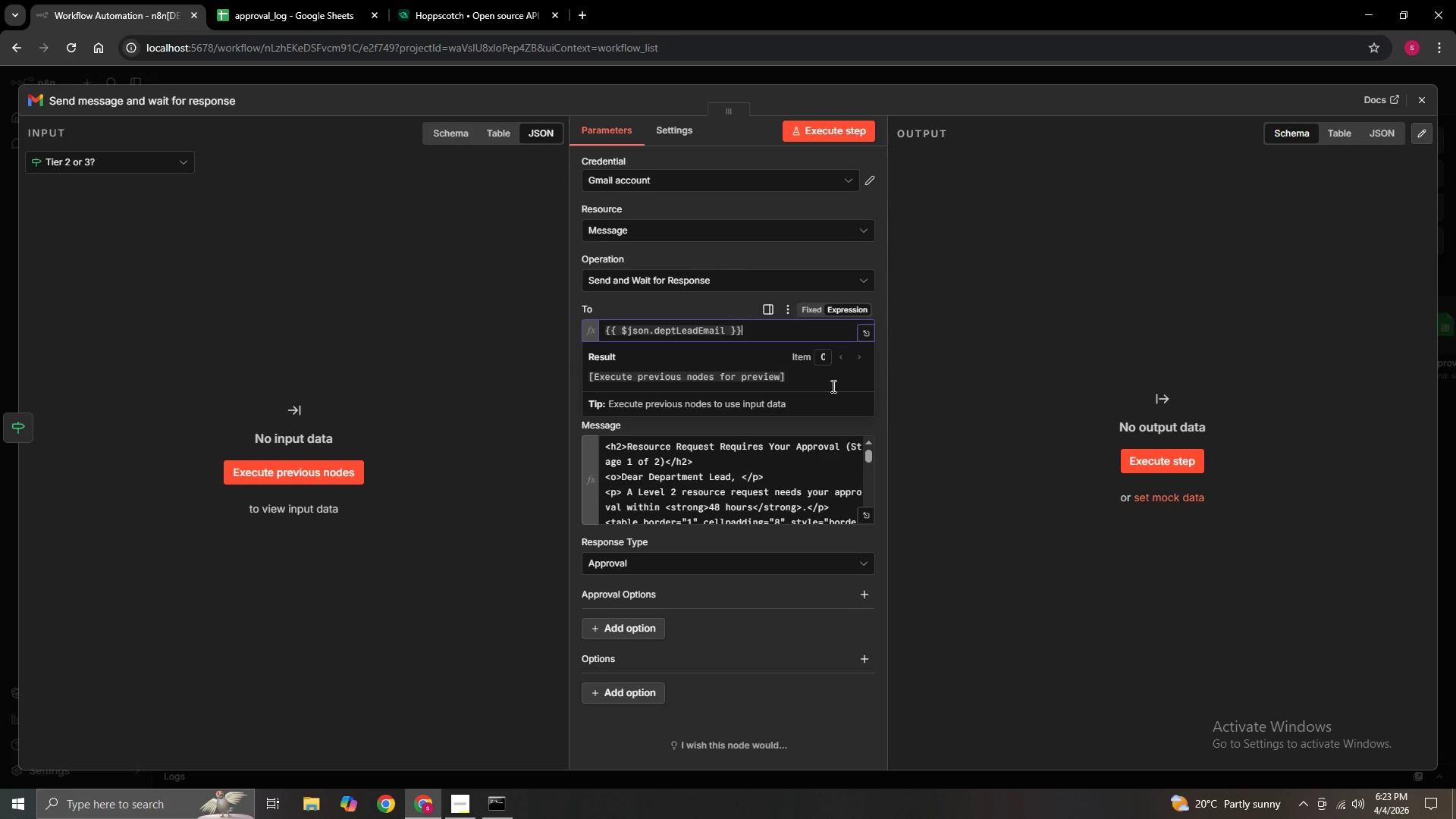 
left_click([968, 406])
 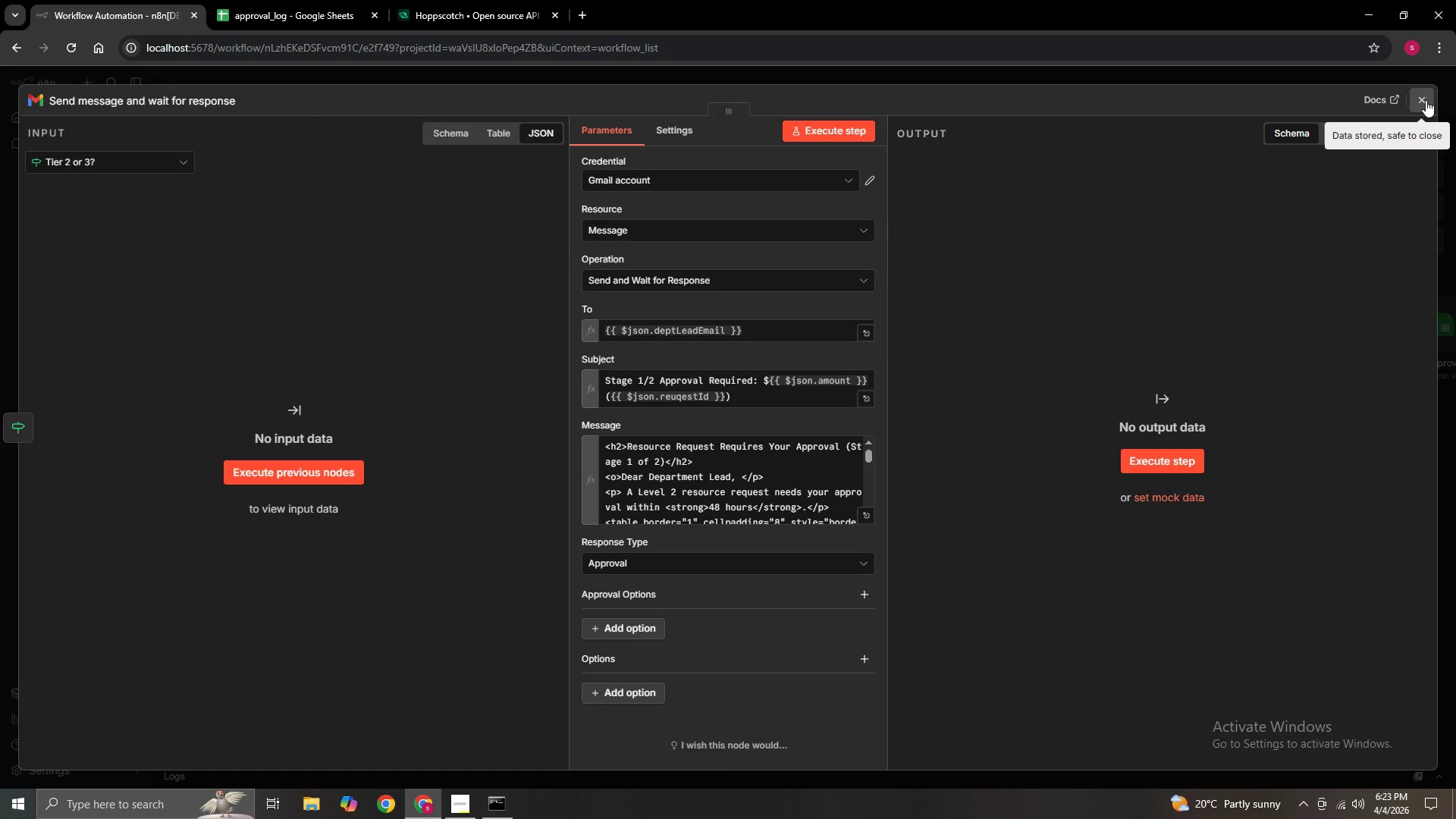 
left_click([1428, 99])
 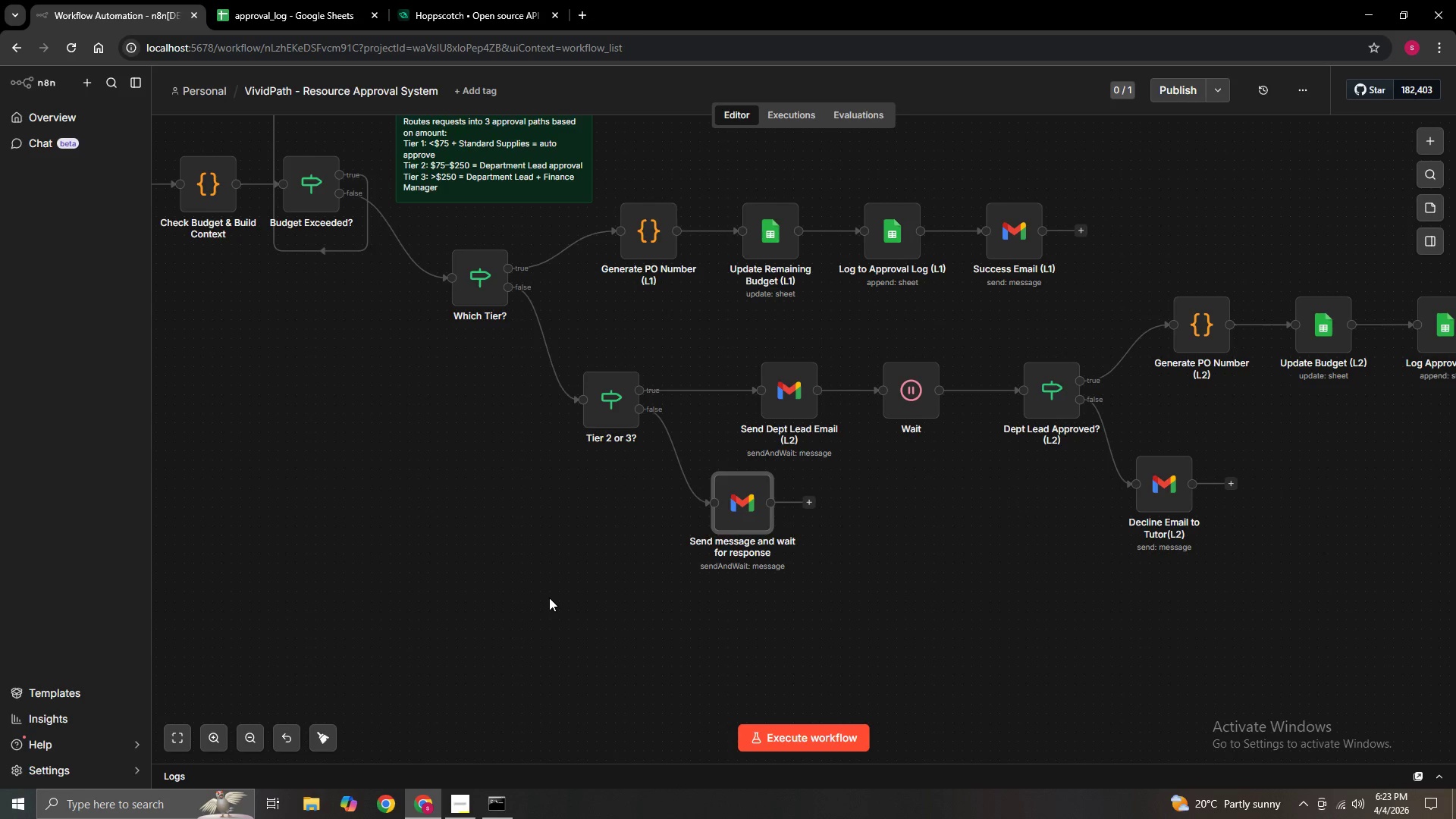 
hold_key(key=ControlLeft, duration=1.51)
left_click_drag(start_coordinate=[549, 598], to_coordinate=[771, 723])
 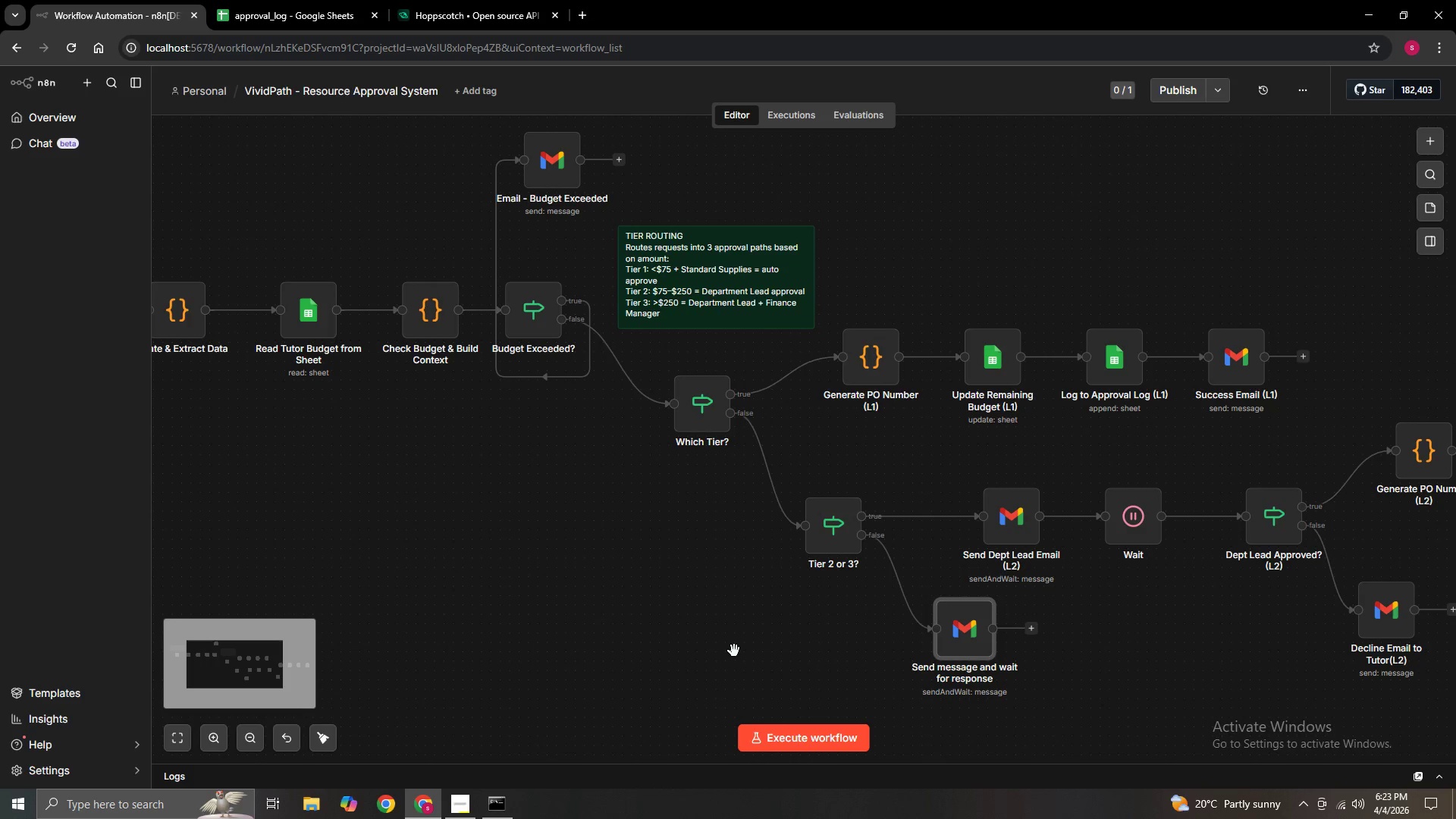 
hold_key(key=ControlLeft, duration=1.14)
left_click_drag(start_coordinate=[781, 620], to_coordinate=[645, 624])
 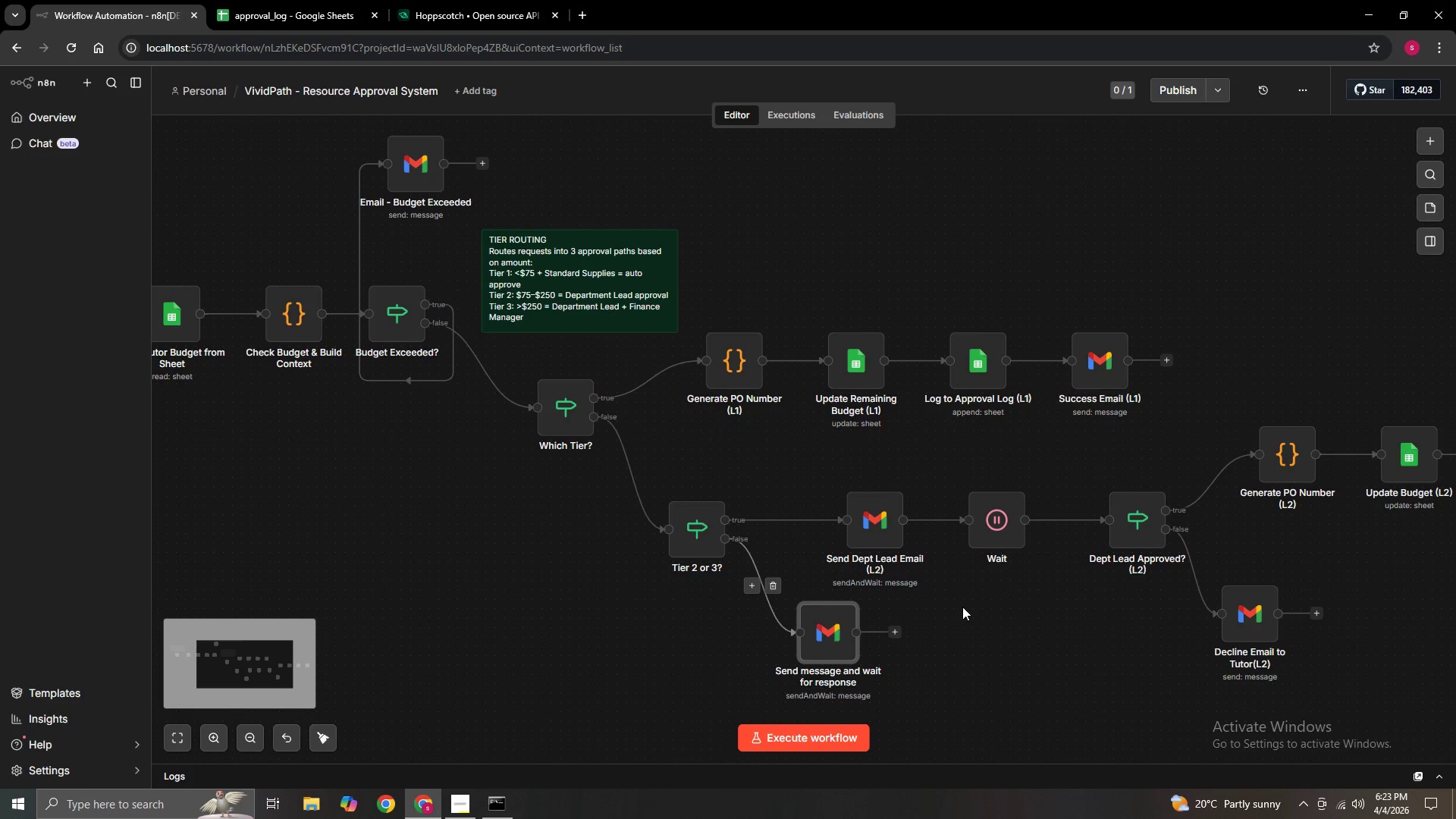 
left_click_drag(start_coordinate=[962, 618], to_coordinate=[906, 626])
 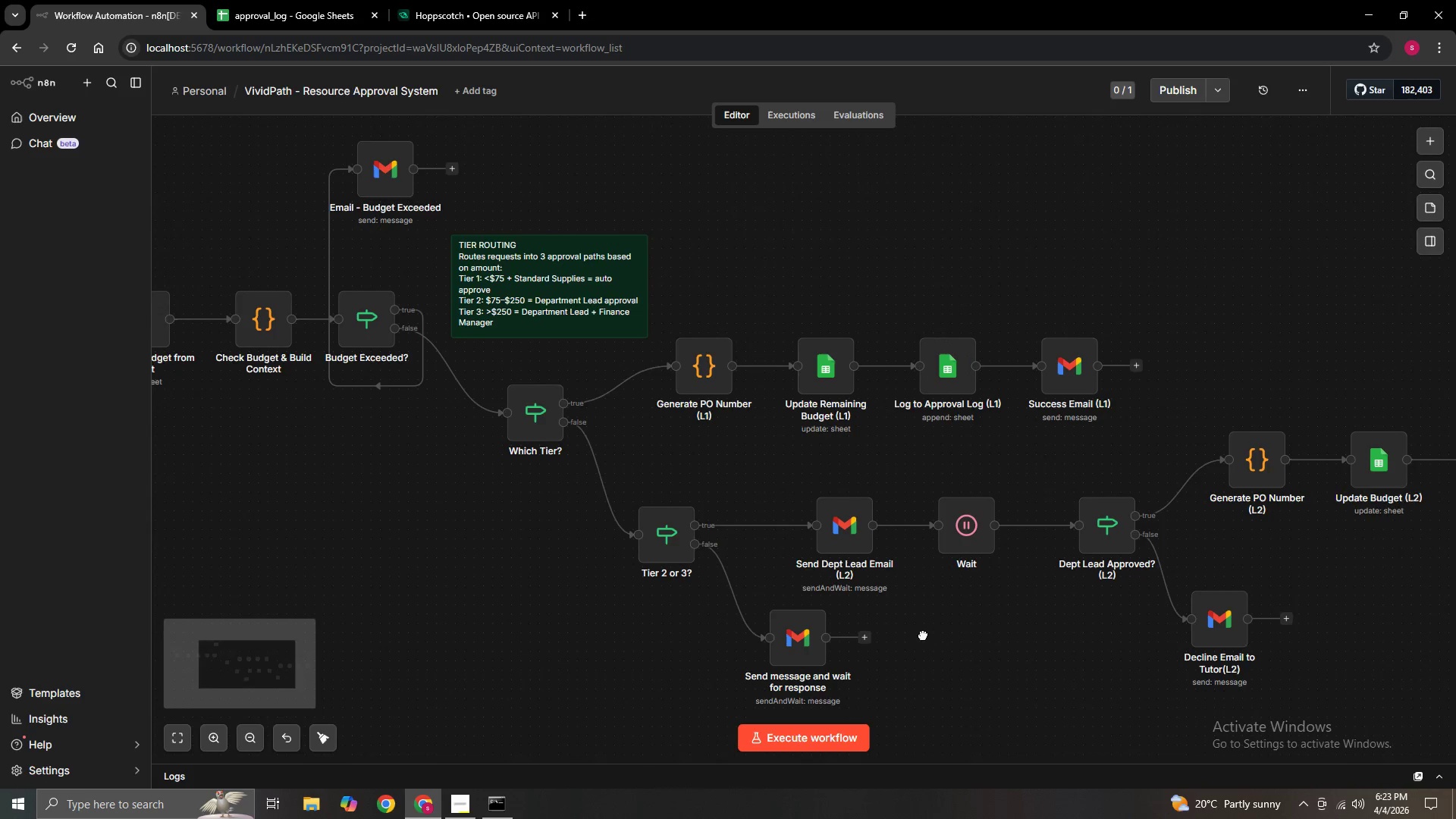 
hold_key(key=ControlLeft, duration=0.61)
 